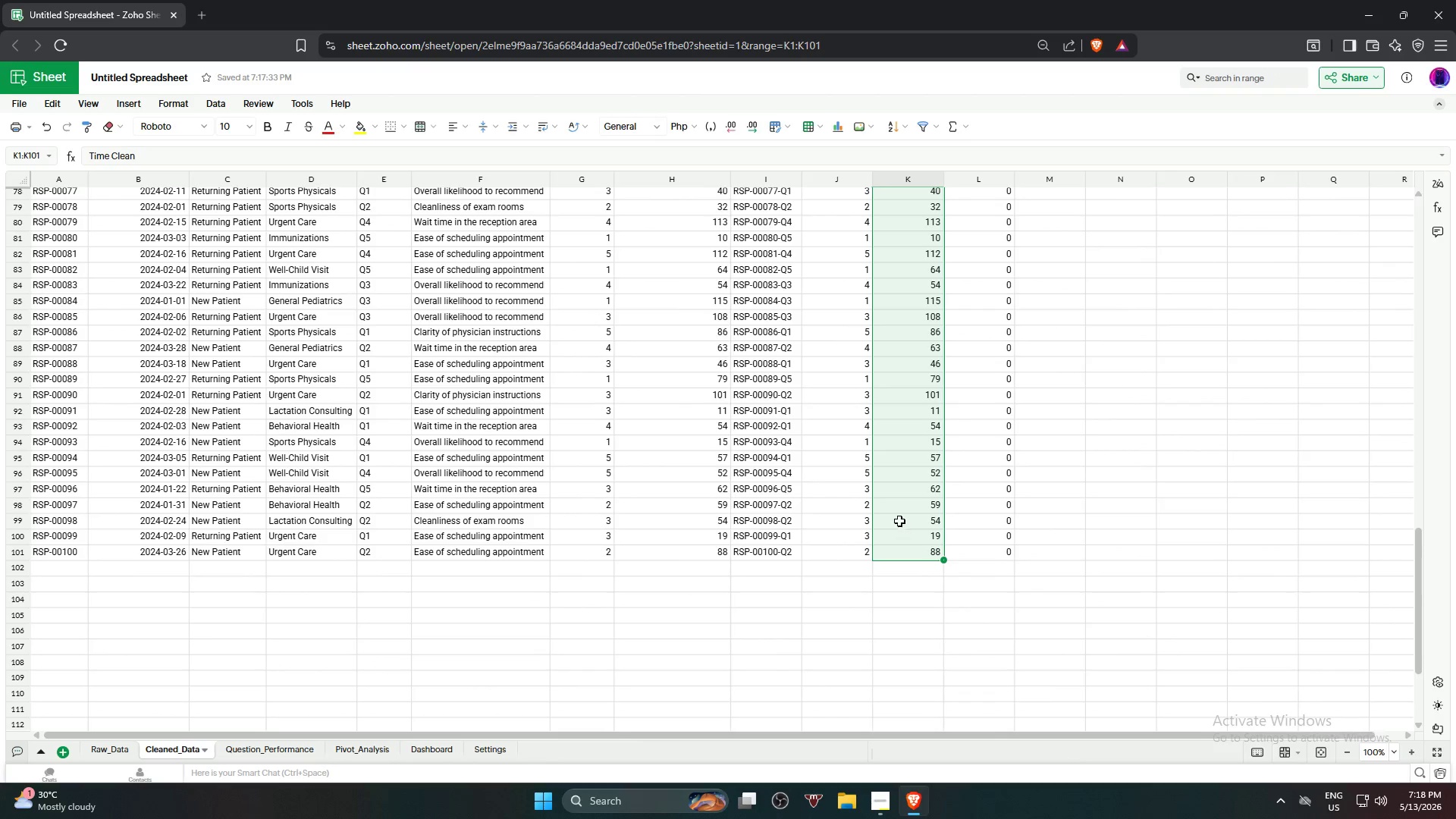 
scroll: coordinate [908, 327], scroll_direction: up, amount: 20.0
 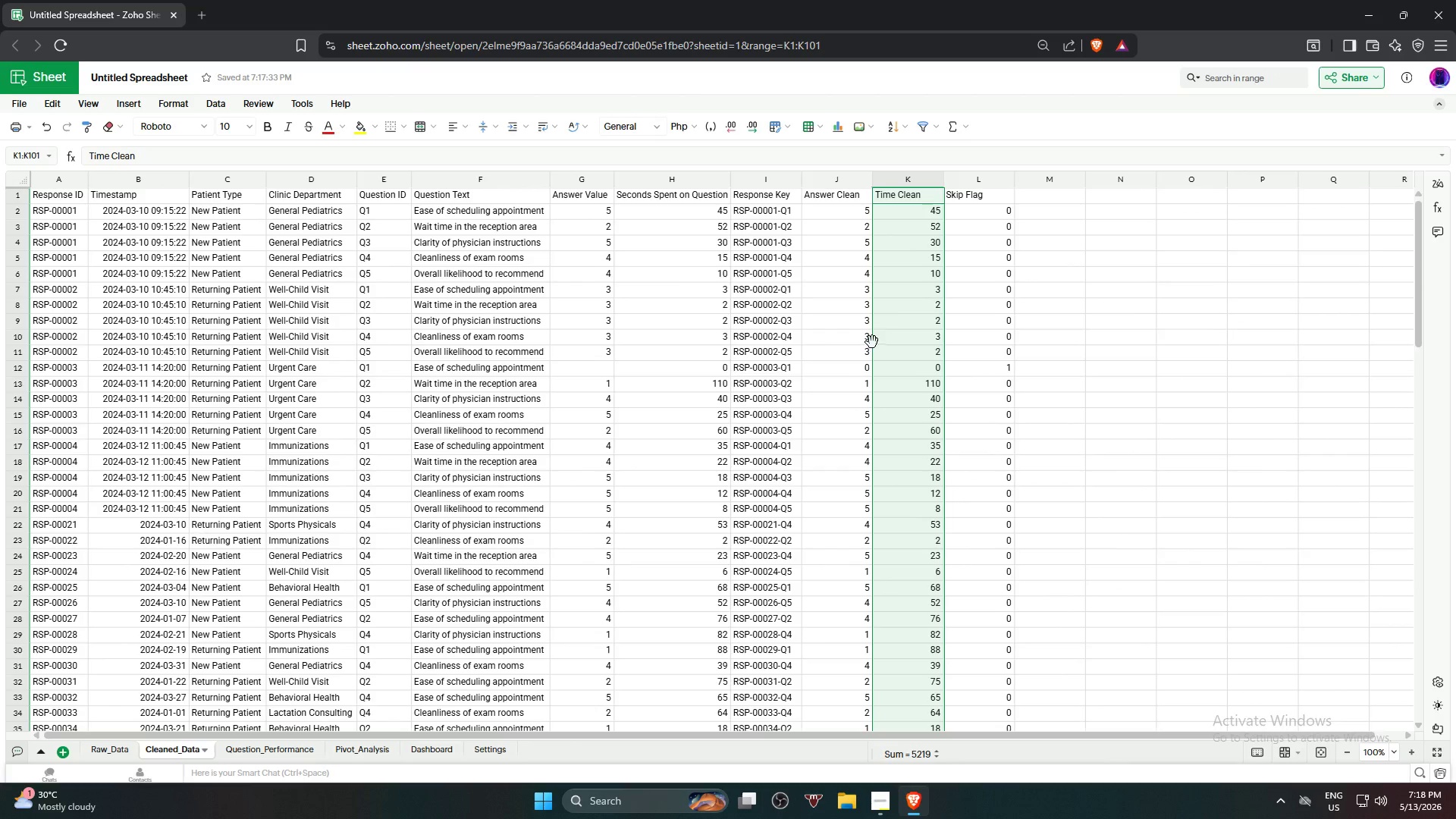 
scroll: coordinate [874, 452], scroll_direction: down, amount: 10.0
 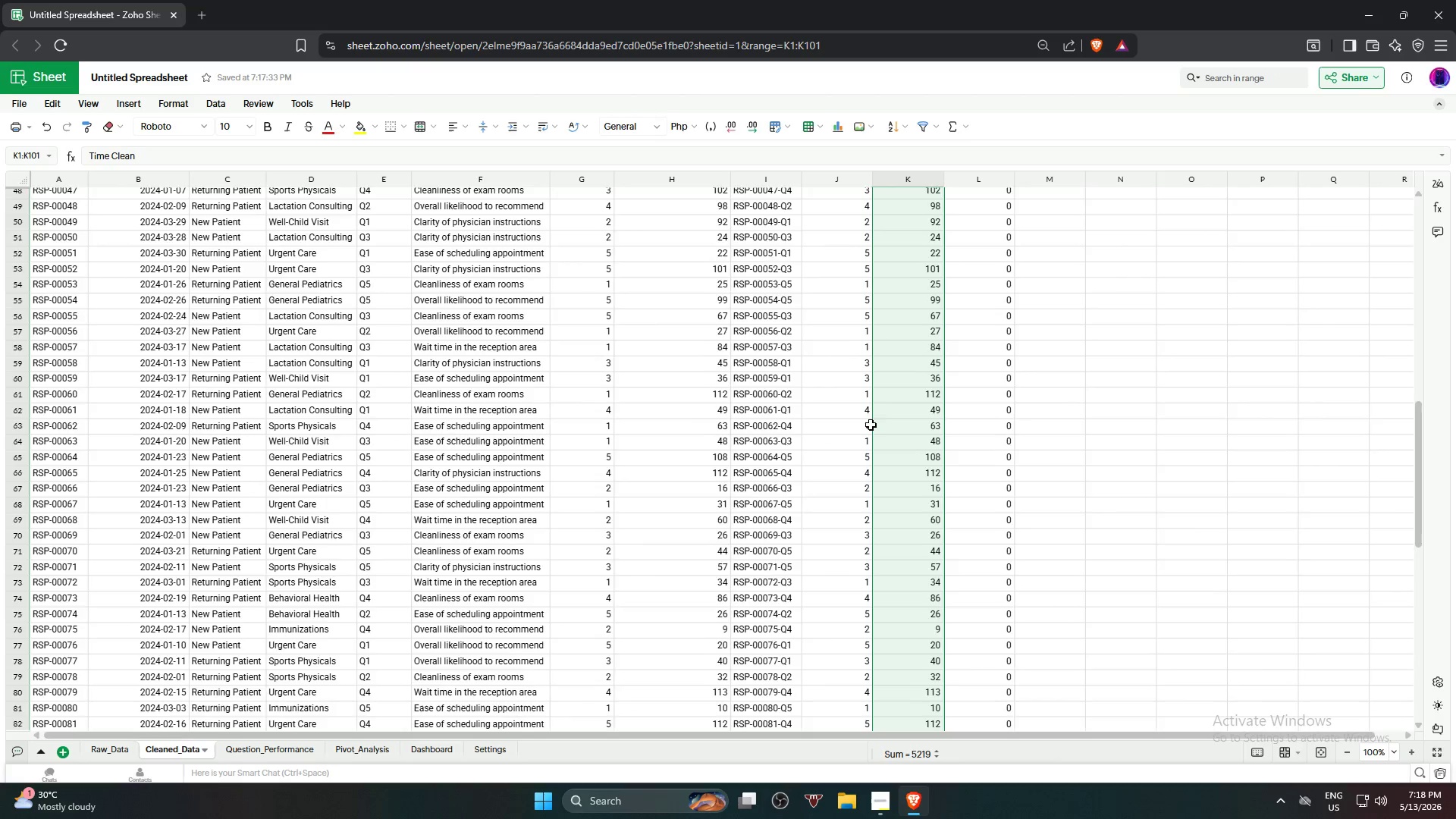 
hold_key(key=ControlLeft, duration=4.67)
 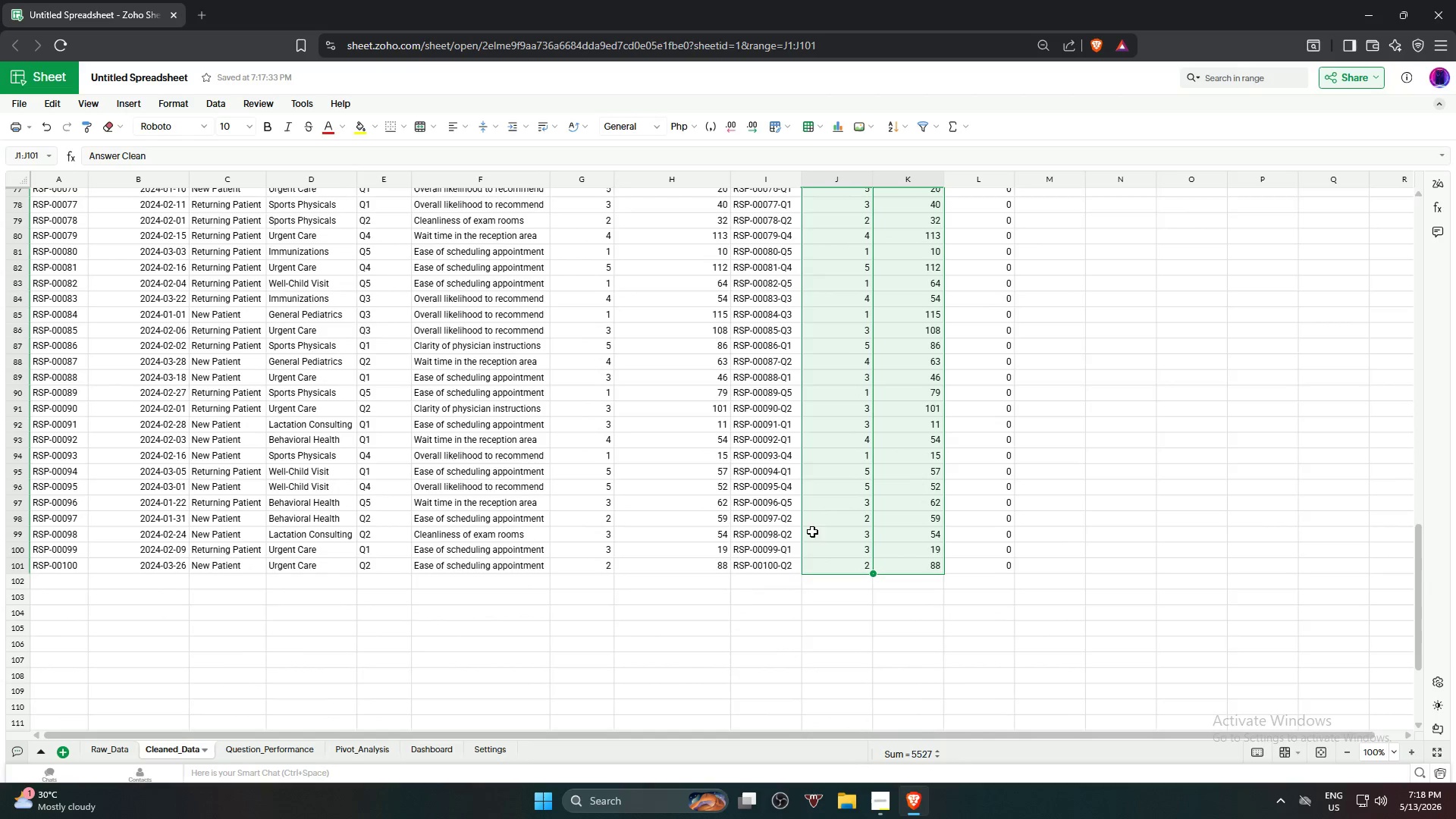 
scroll: coordinate [854, 362], scroll_direction: up, amount: 13.0
 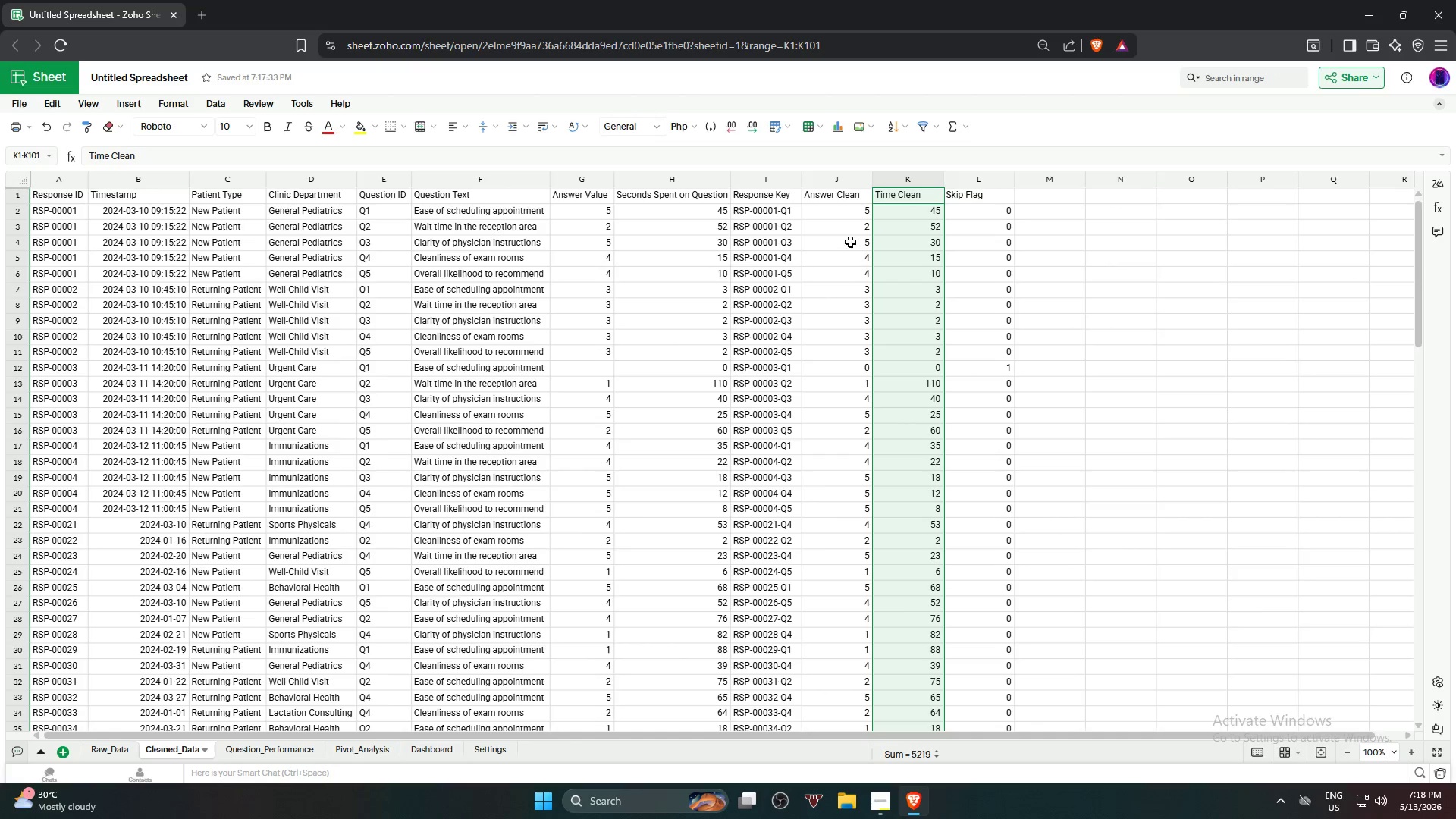 
left_click_drag(start_coordinate=[839, 194], to_coordinate=[832, 570])
 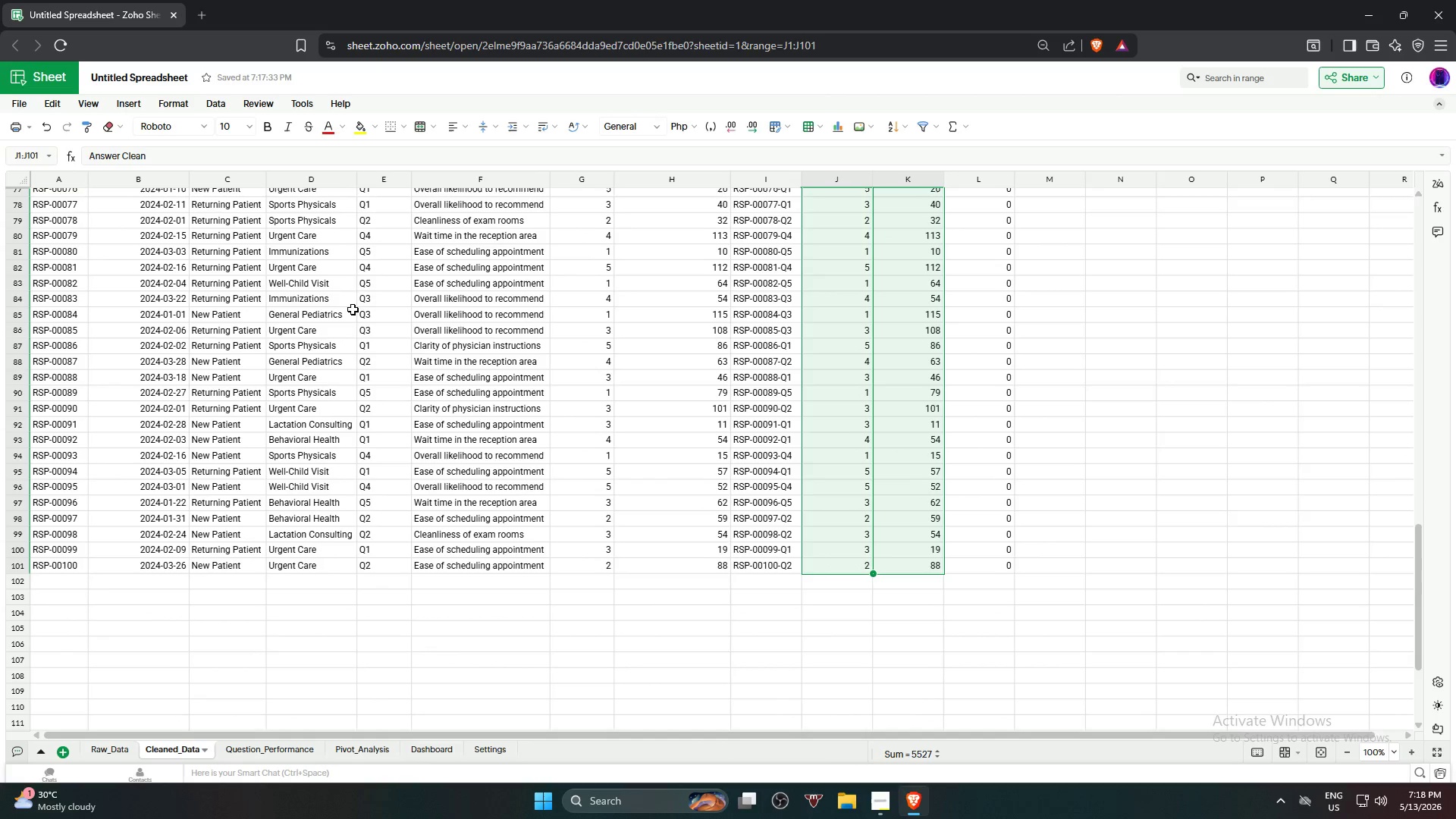 
left_click([129, 100])
 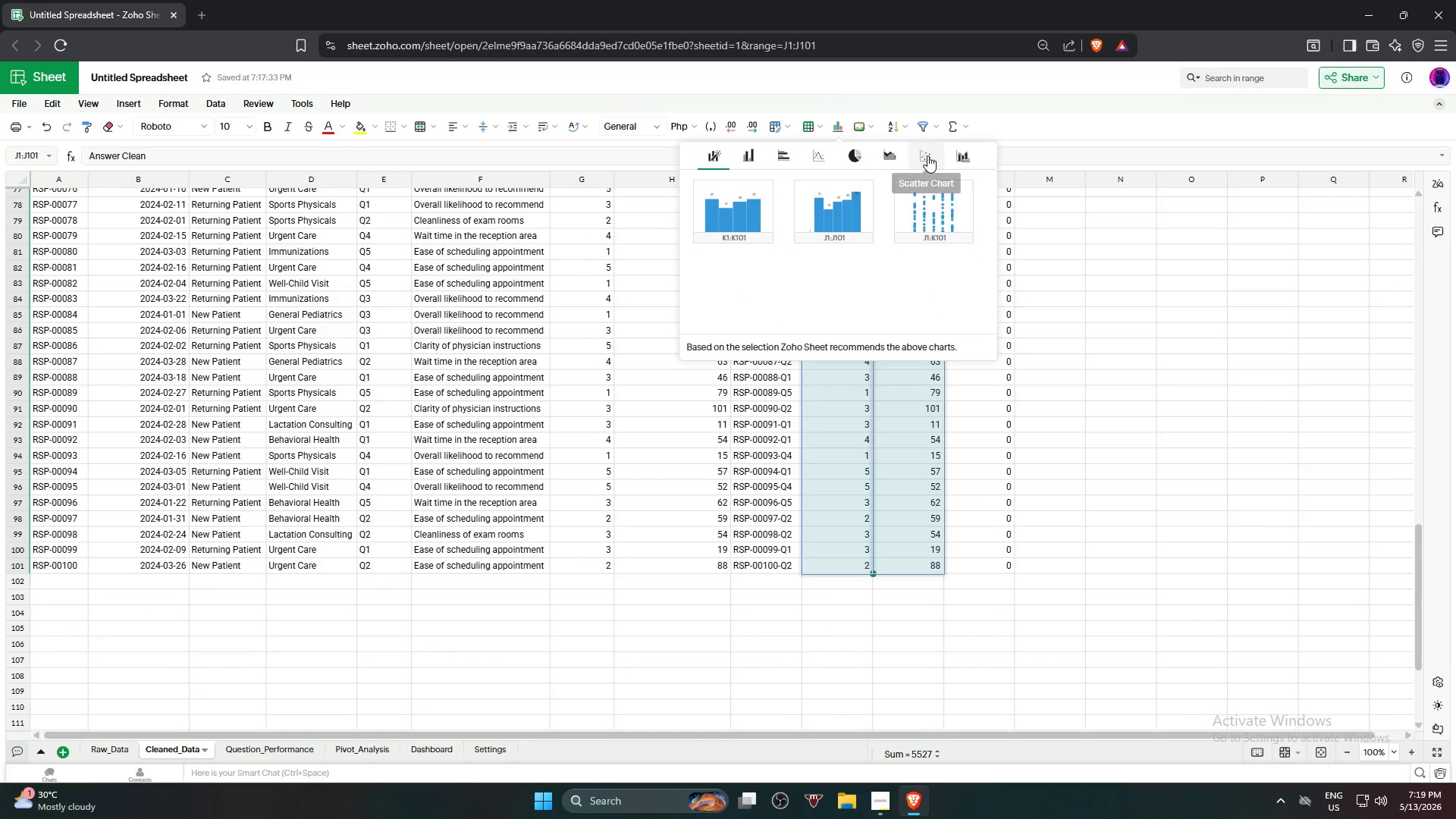 
left_click([927, 155])
 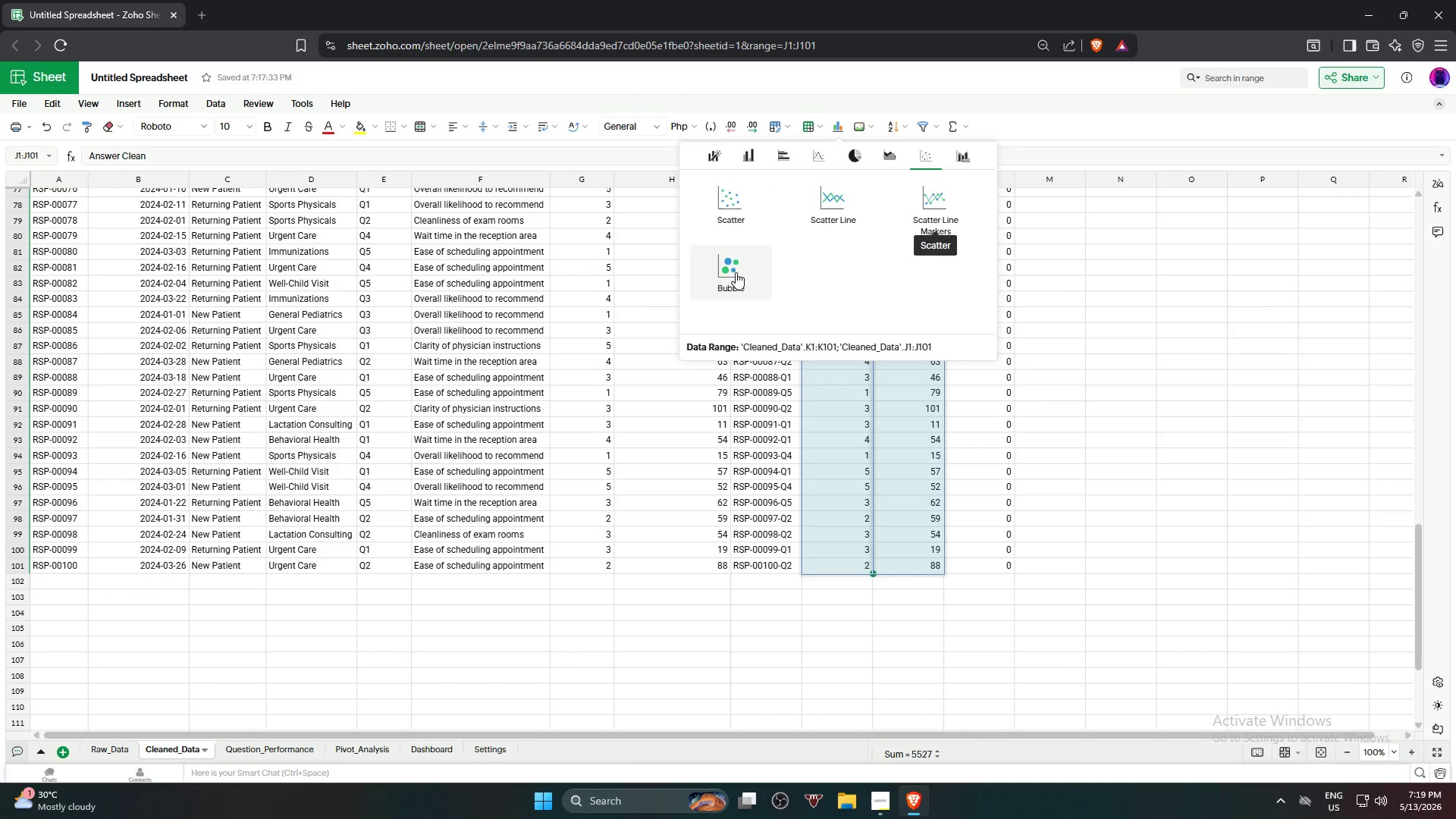 
left_click([733, 272])
 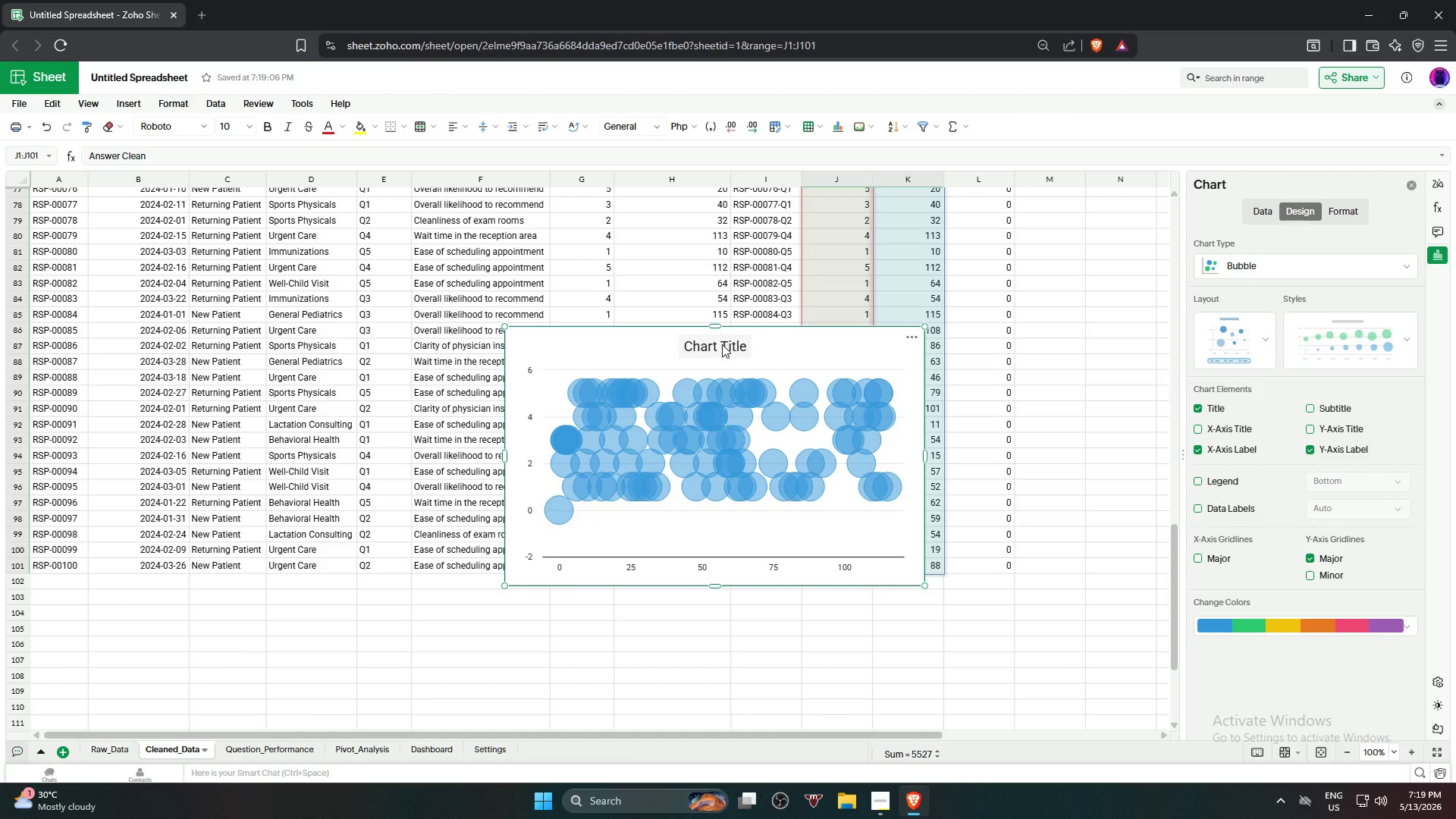 
wait(7.06)
 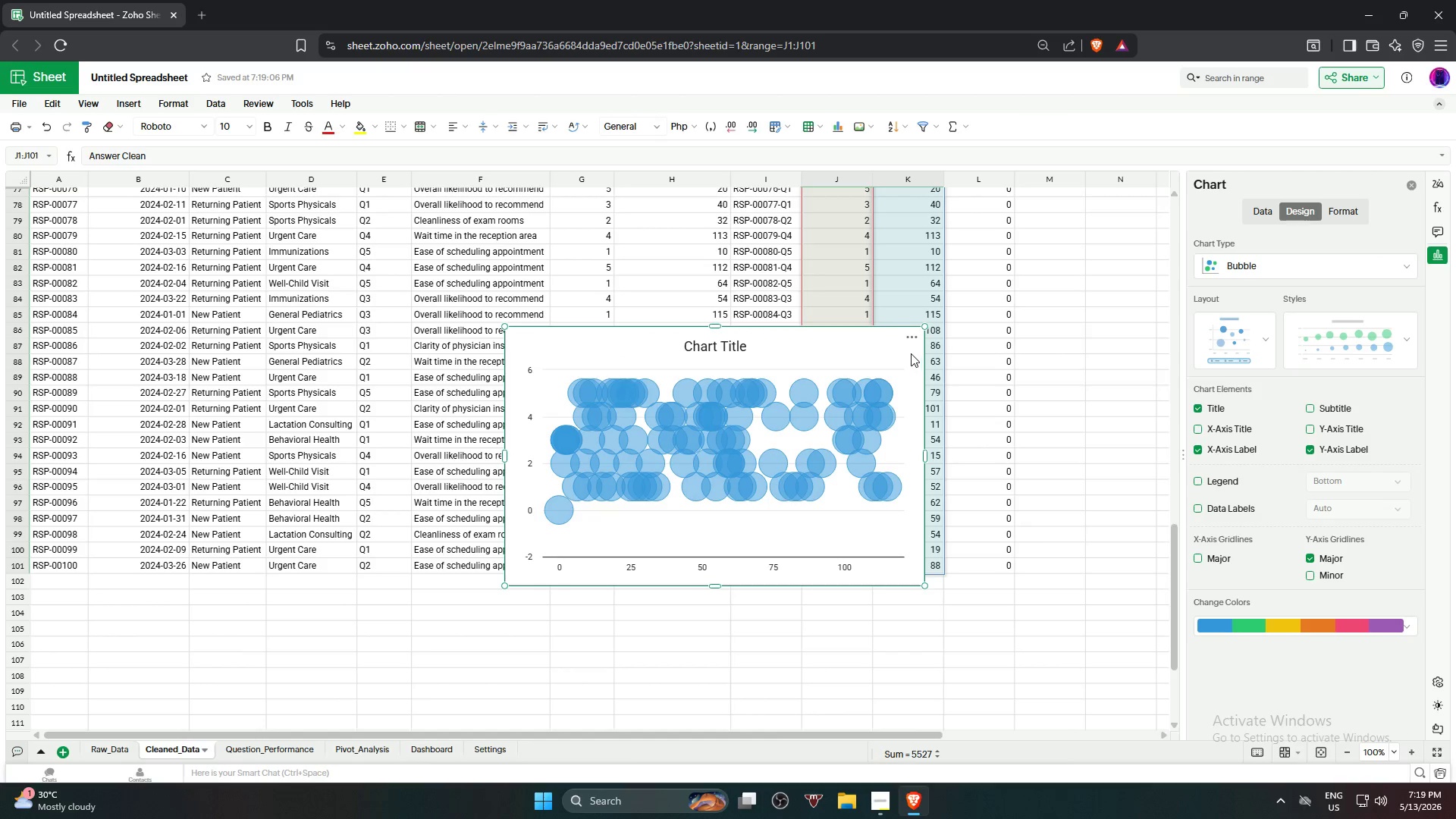 
left_click([912, 333])
 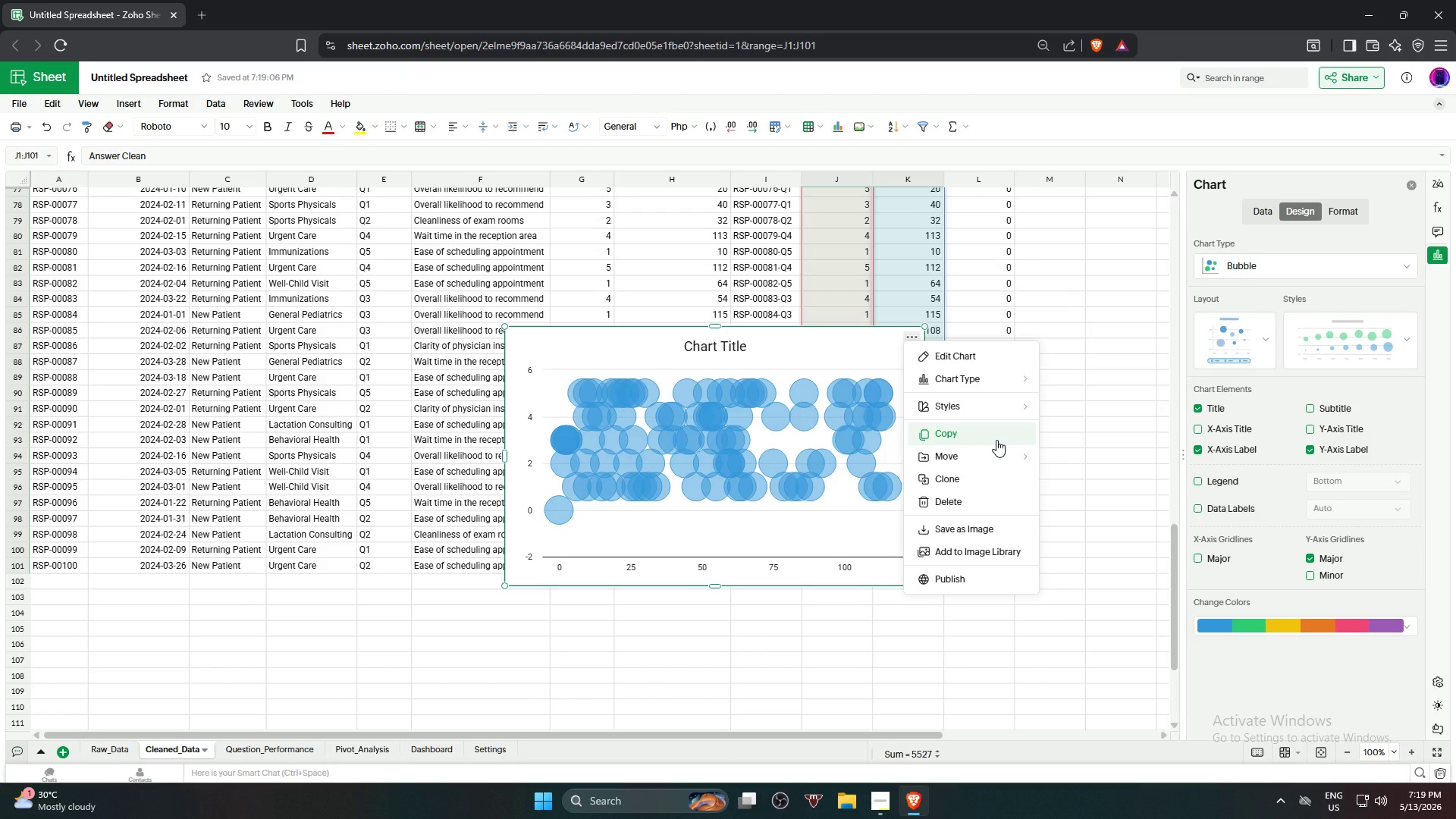 
wait(14.67)
 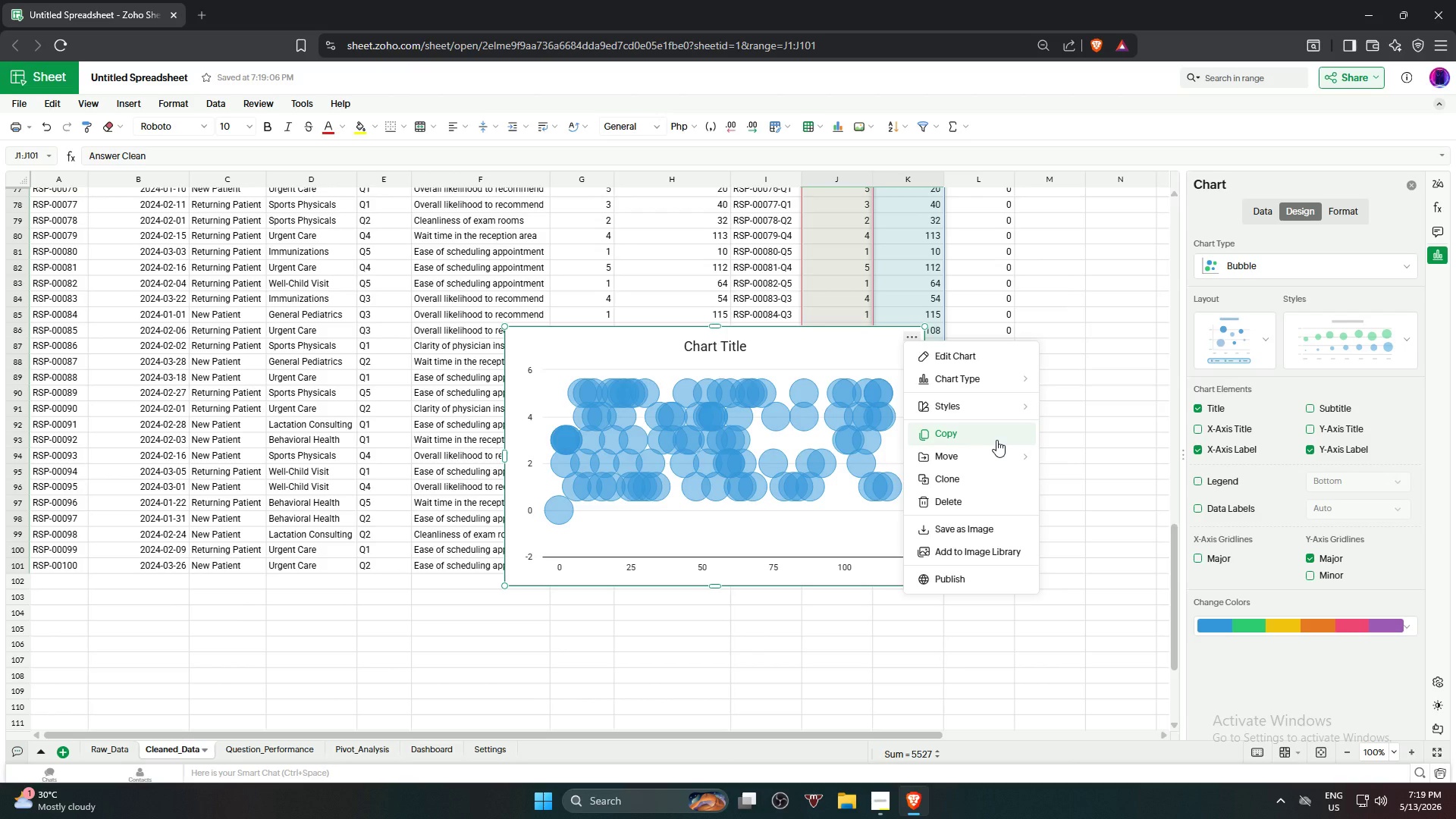 
scroll: coordinate [1085, 251], scroll_direction: up, amount: 5.0
 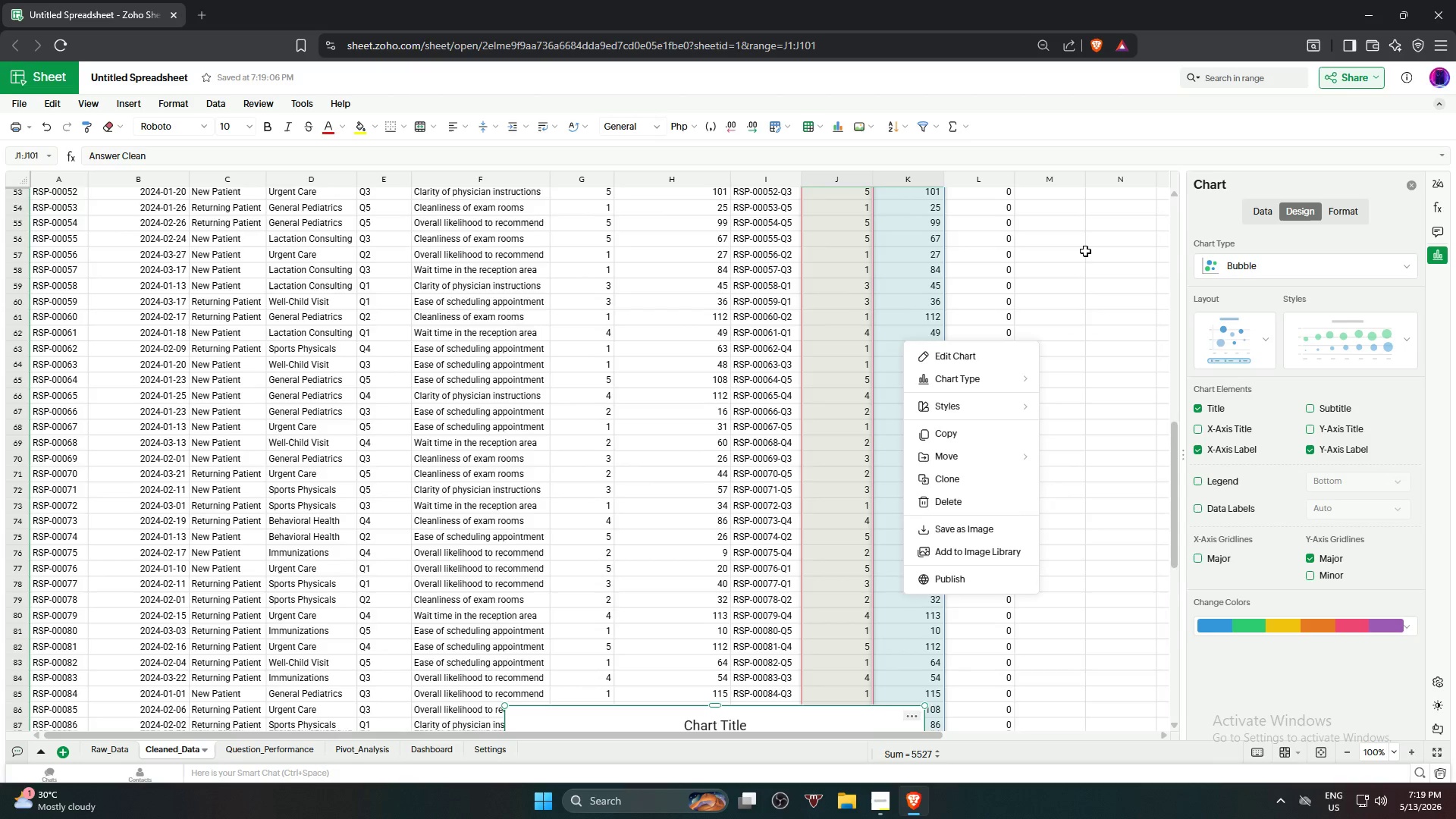 
scroll: coordinate [1085, 251], scroll_direction: down, amount: 7.0
 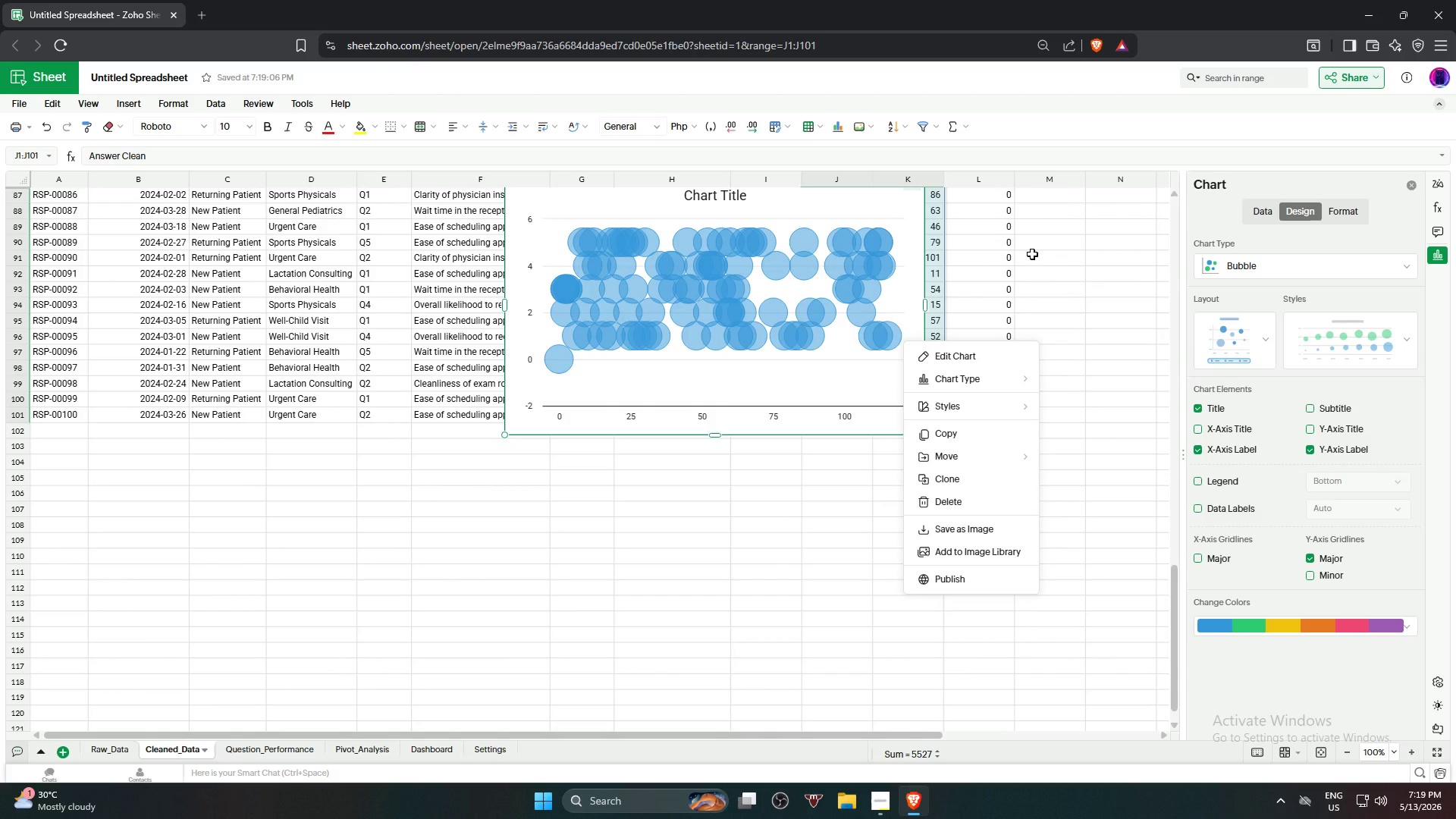 
wait(7.62)
 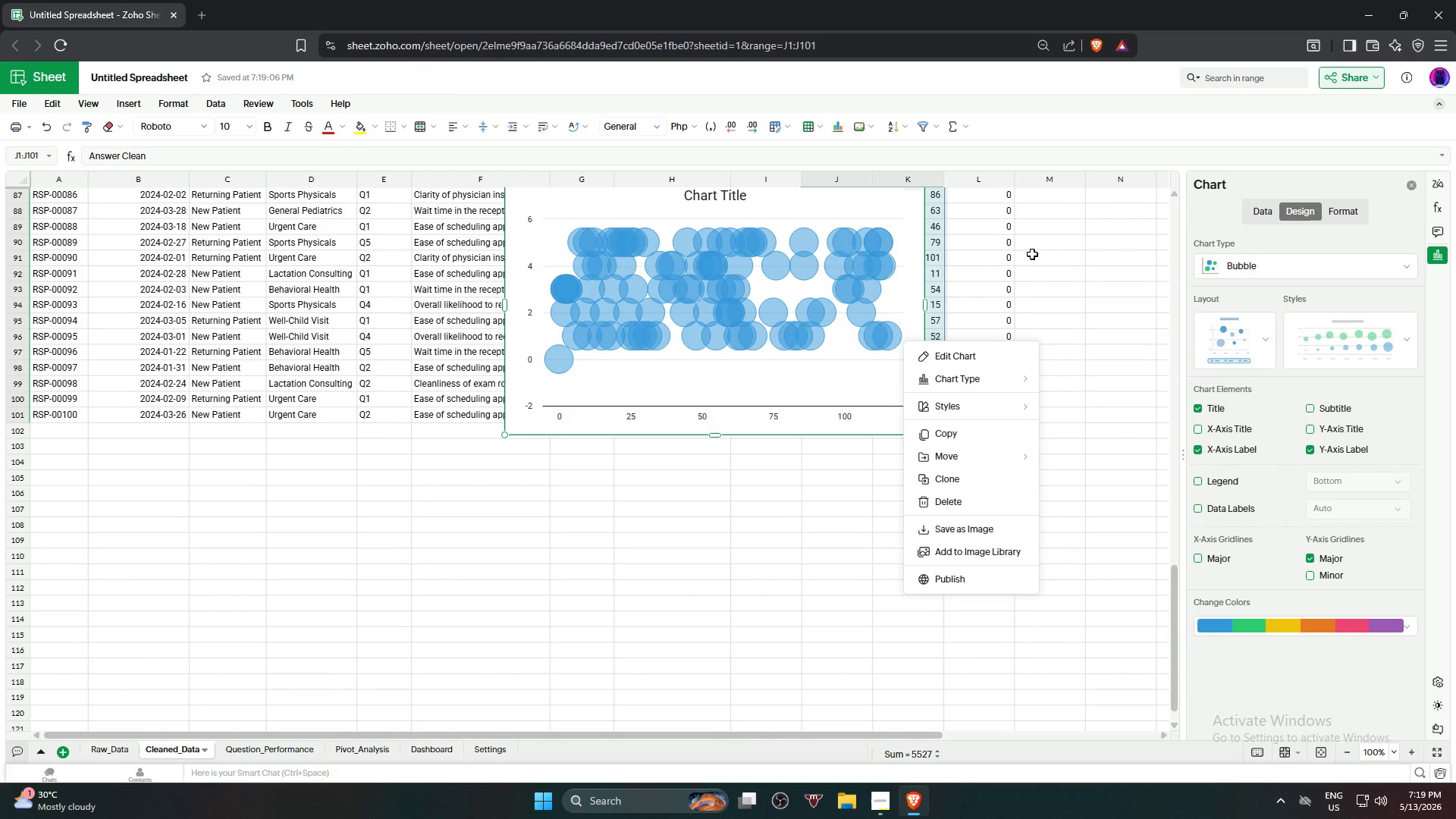 
left_click_drag(start_coordinate=[867, 500], to_coordinate=[748, 298])
 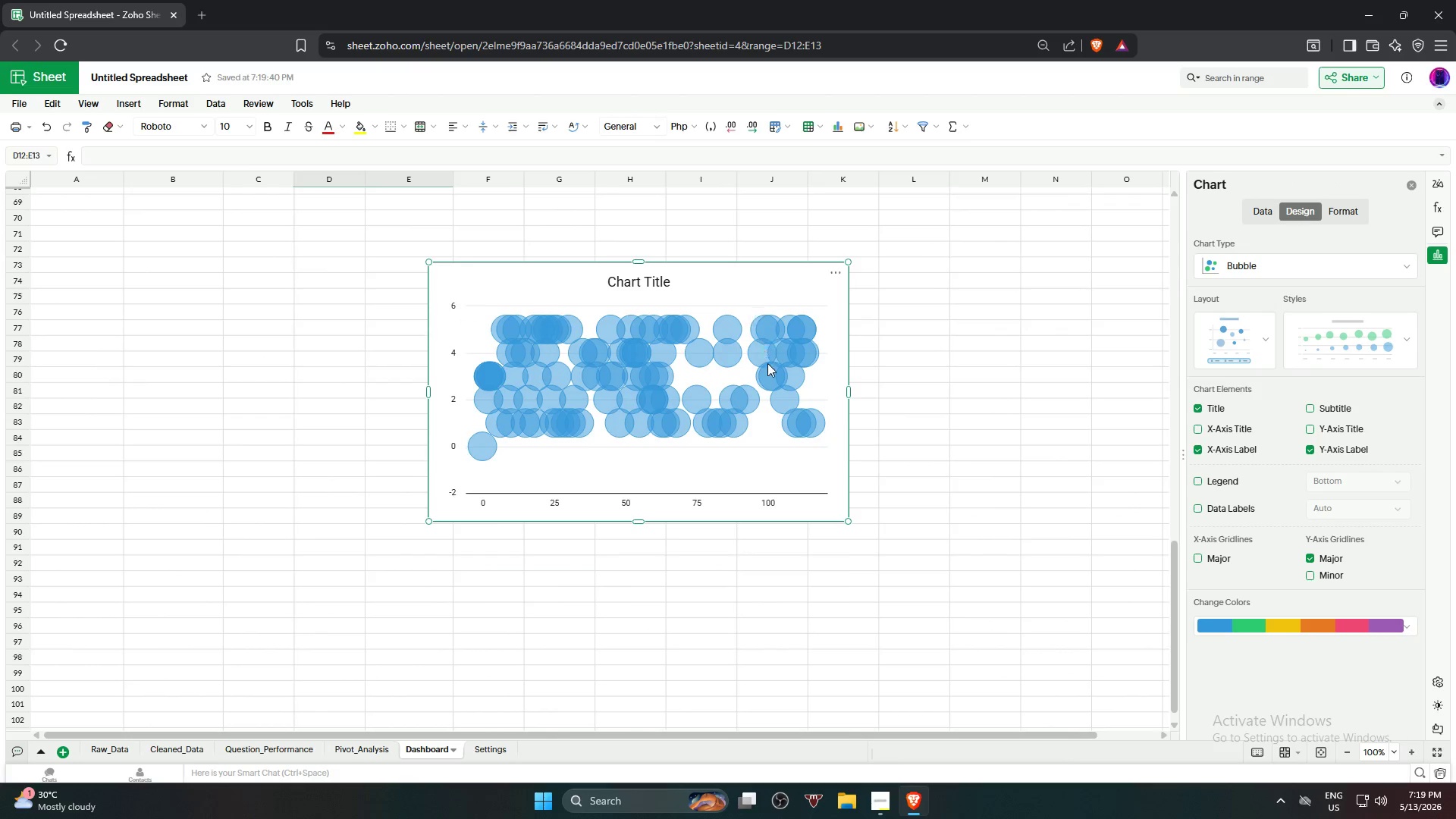 
scroll: coordinate [774, 394], scroll_direction: up, amount: 4.0
 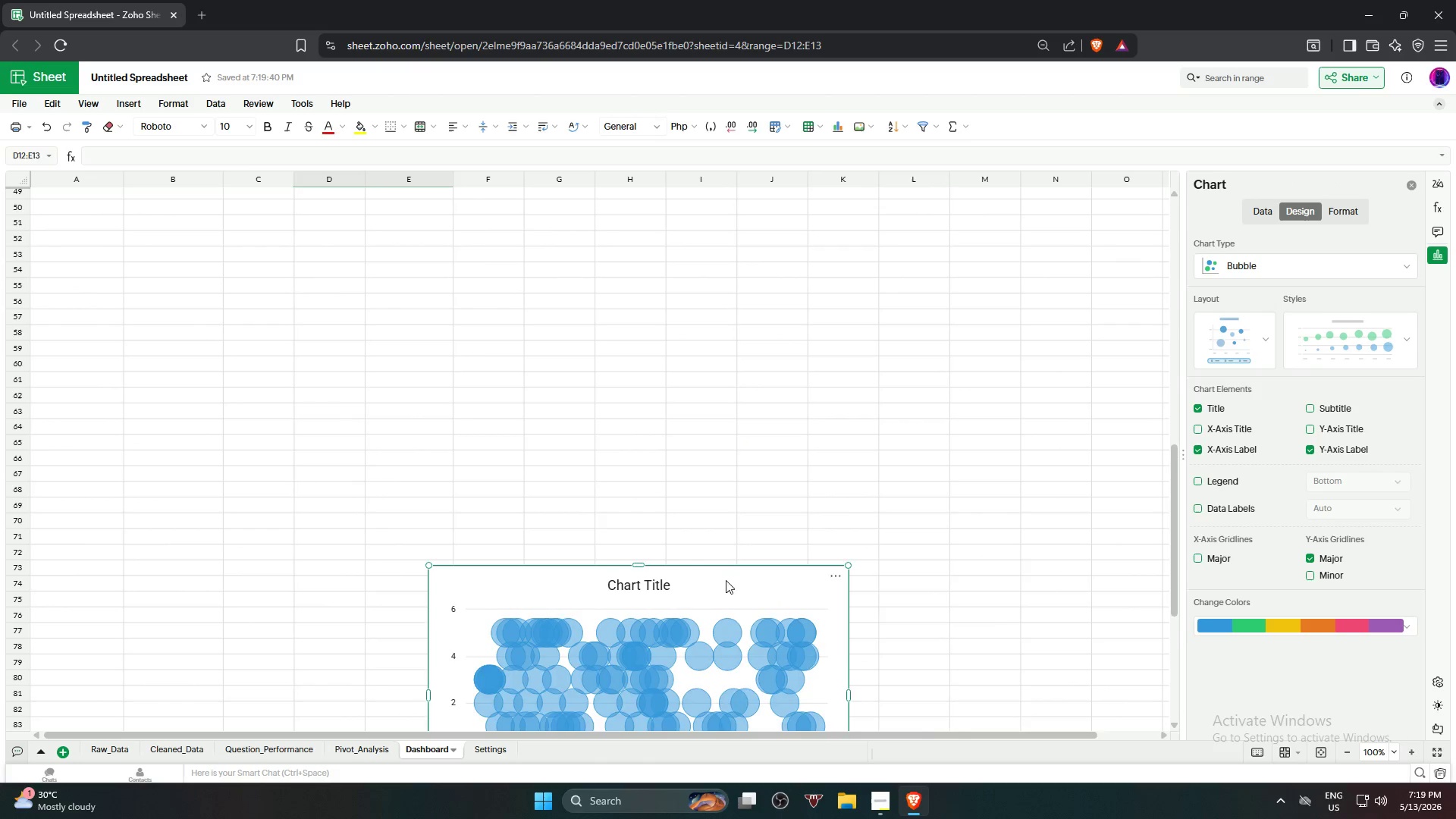 
left_click_drag(start_coordinate=[726, 579], to_coordinate=[706, 219])
 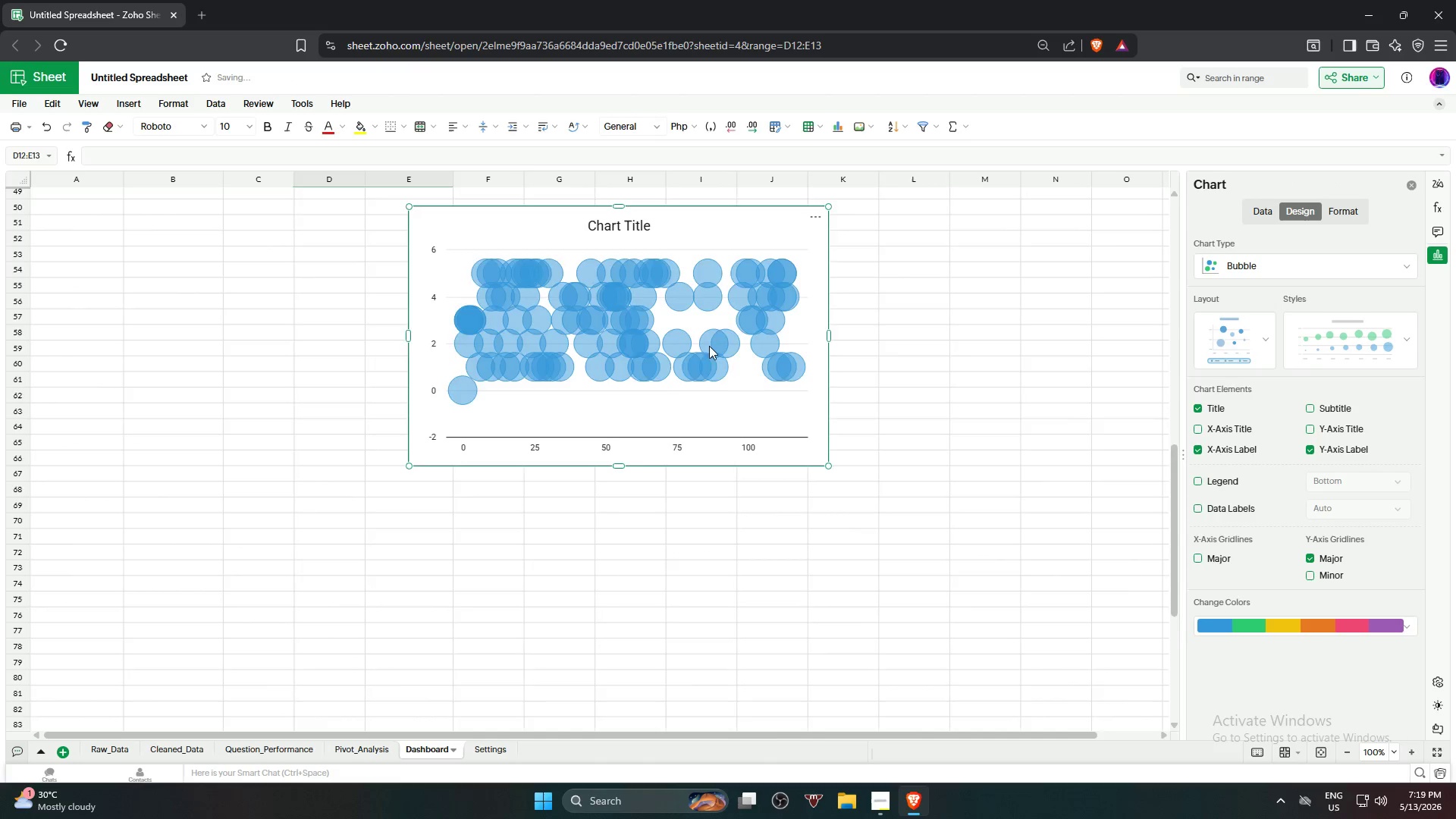 
scroll: coordinate [730, 448], scroll_direction: up, amount: 4.0
 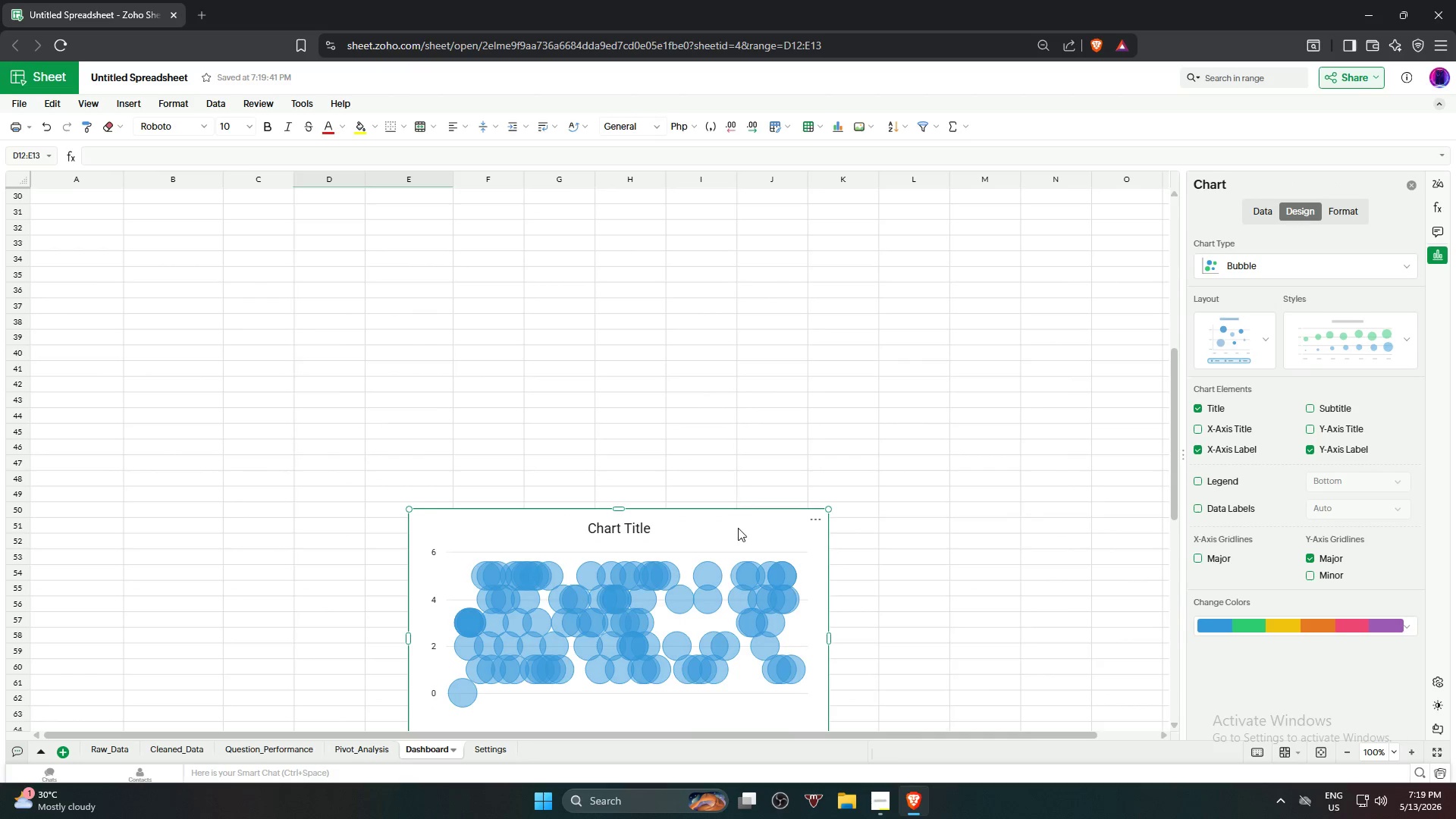 
left_click_drag(start_coordinate=[736, 532], to_coordinate=[676, 294])
 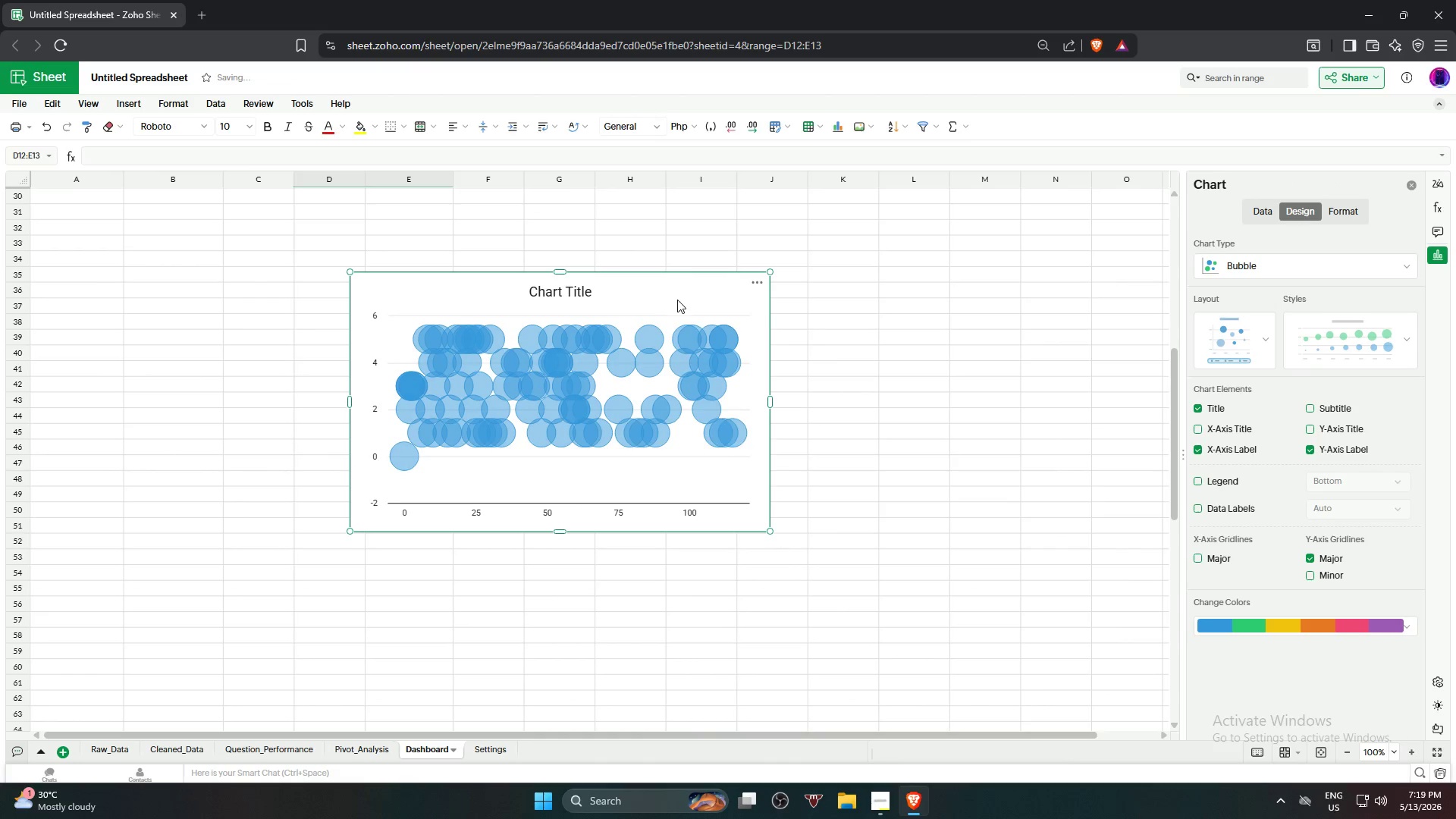 
left_click([600, 435])
 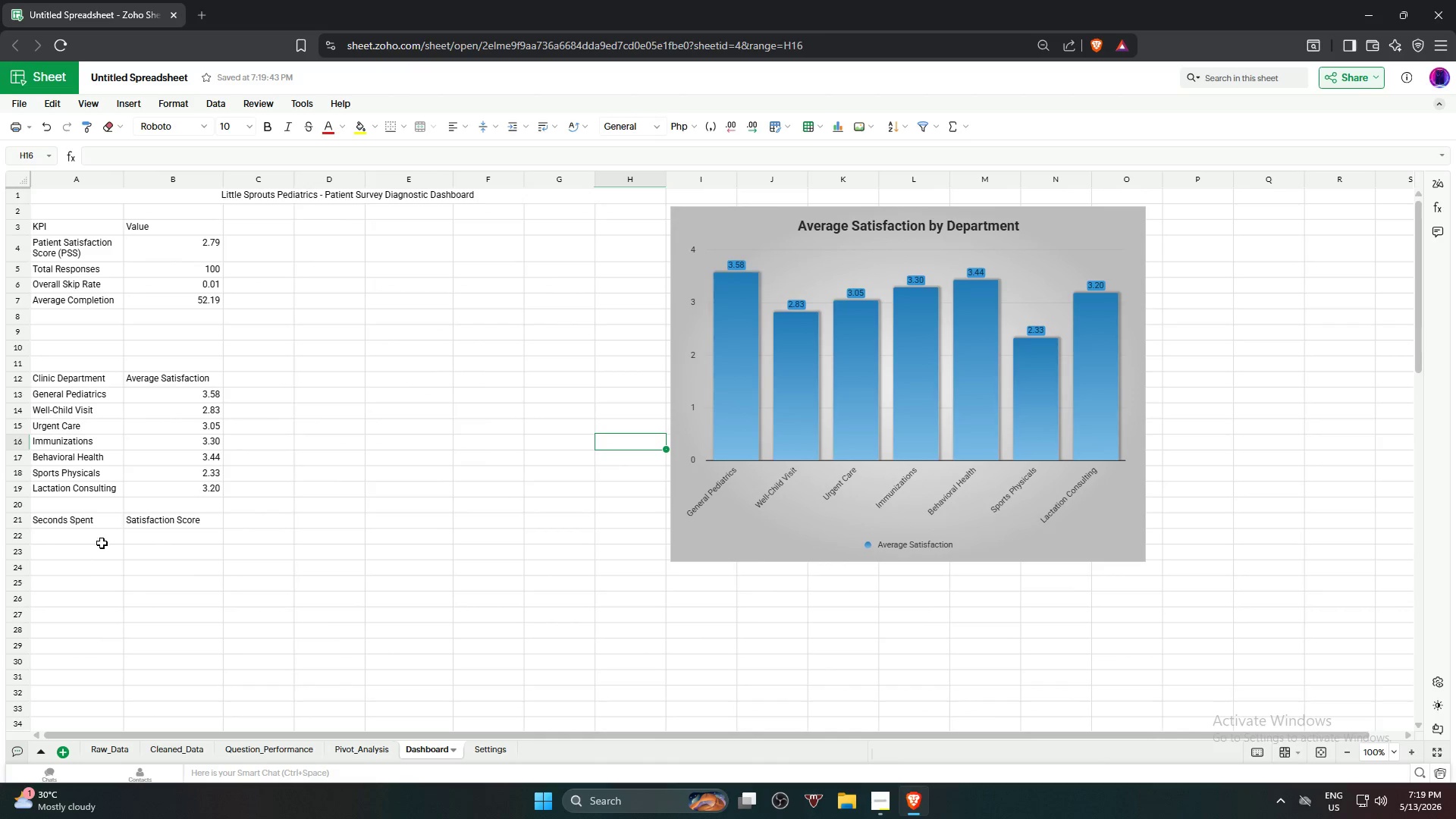 
scroll: coordinate [693, 359], scroll_direction: up, amount: 8.0
 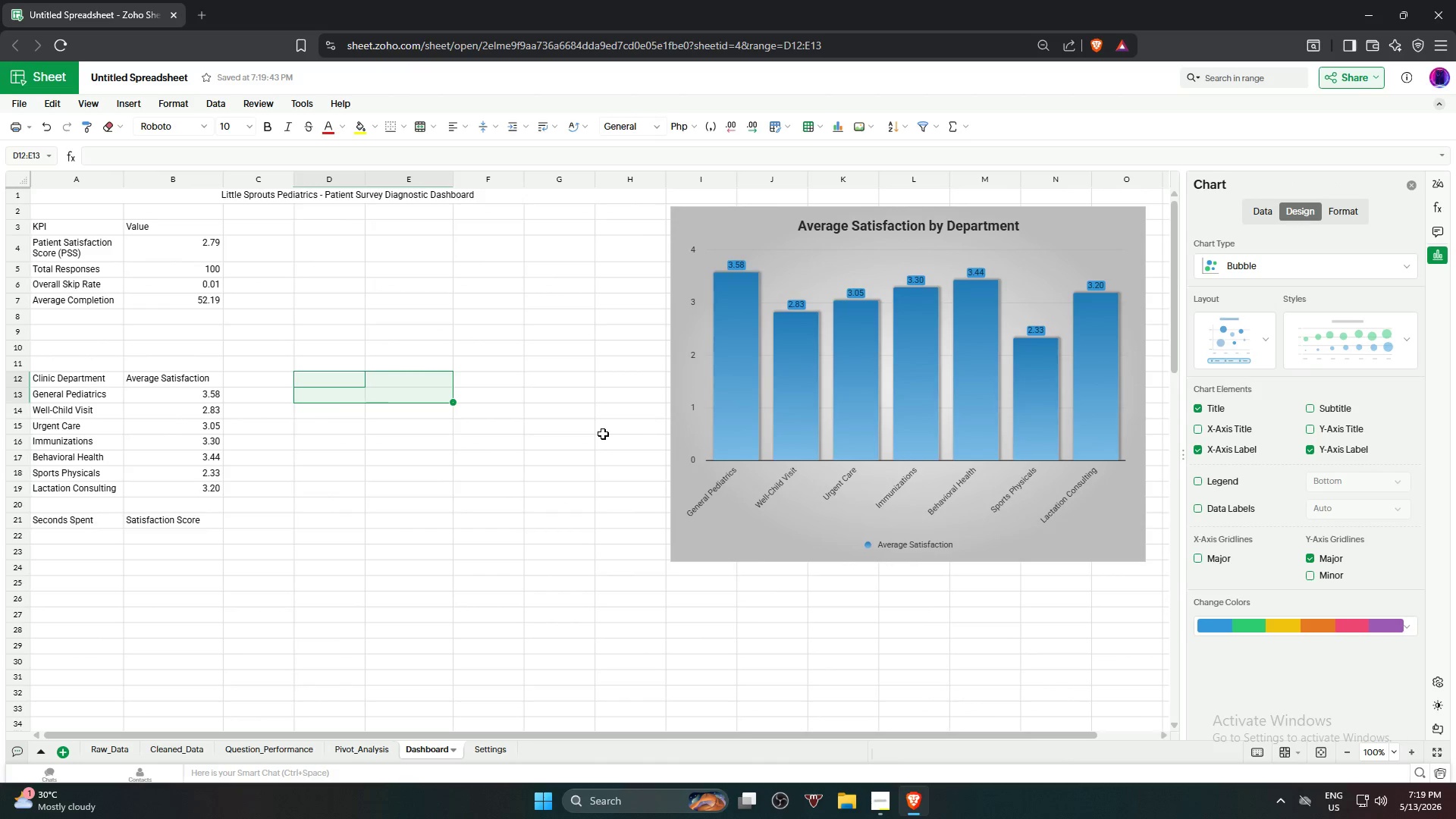 
left_click([67, 519])
 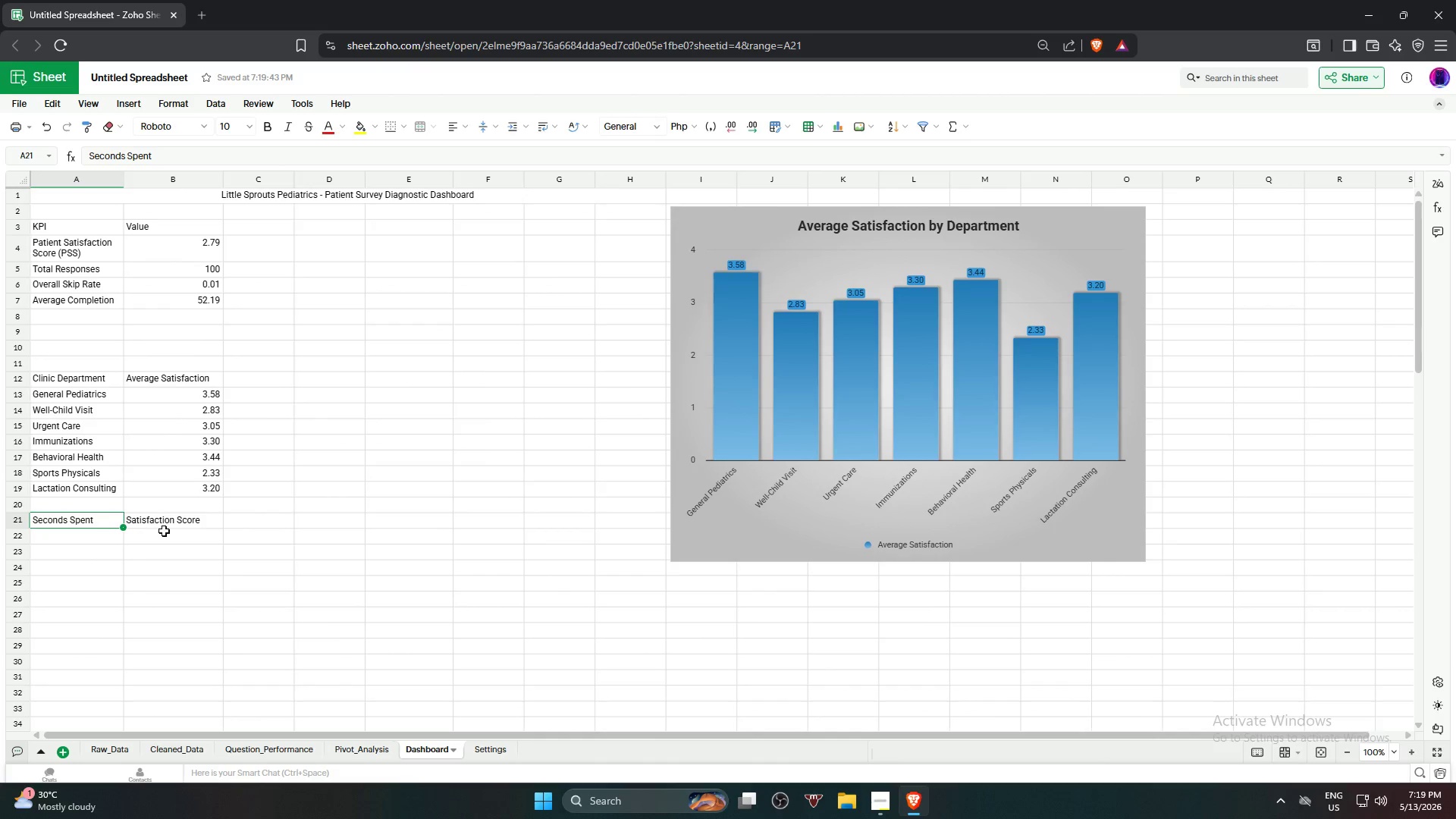 
hold_key(key=ShiftLeft, duration=0.61)
left_click([175, 525])
 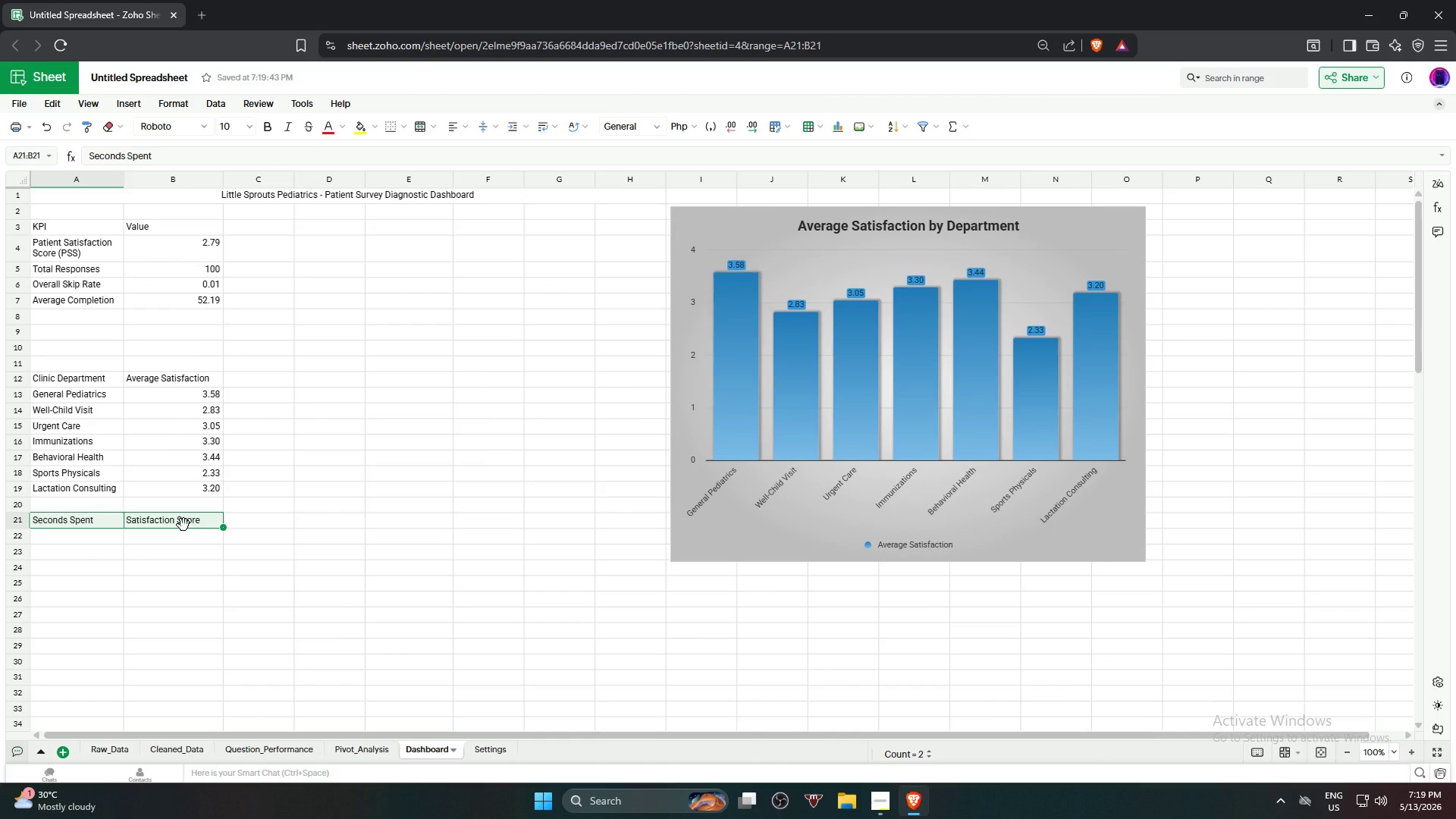 
key(Delete)
 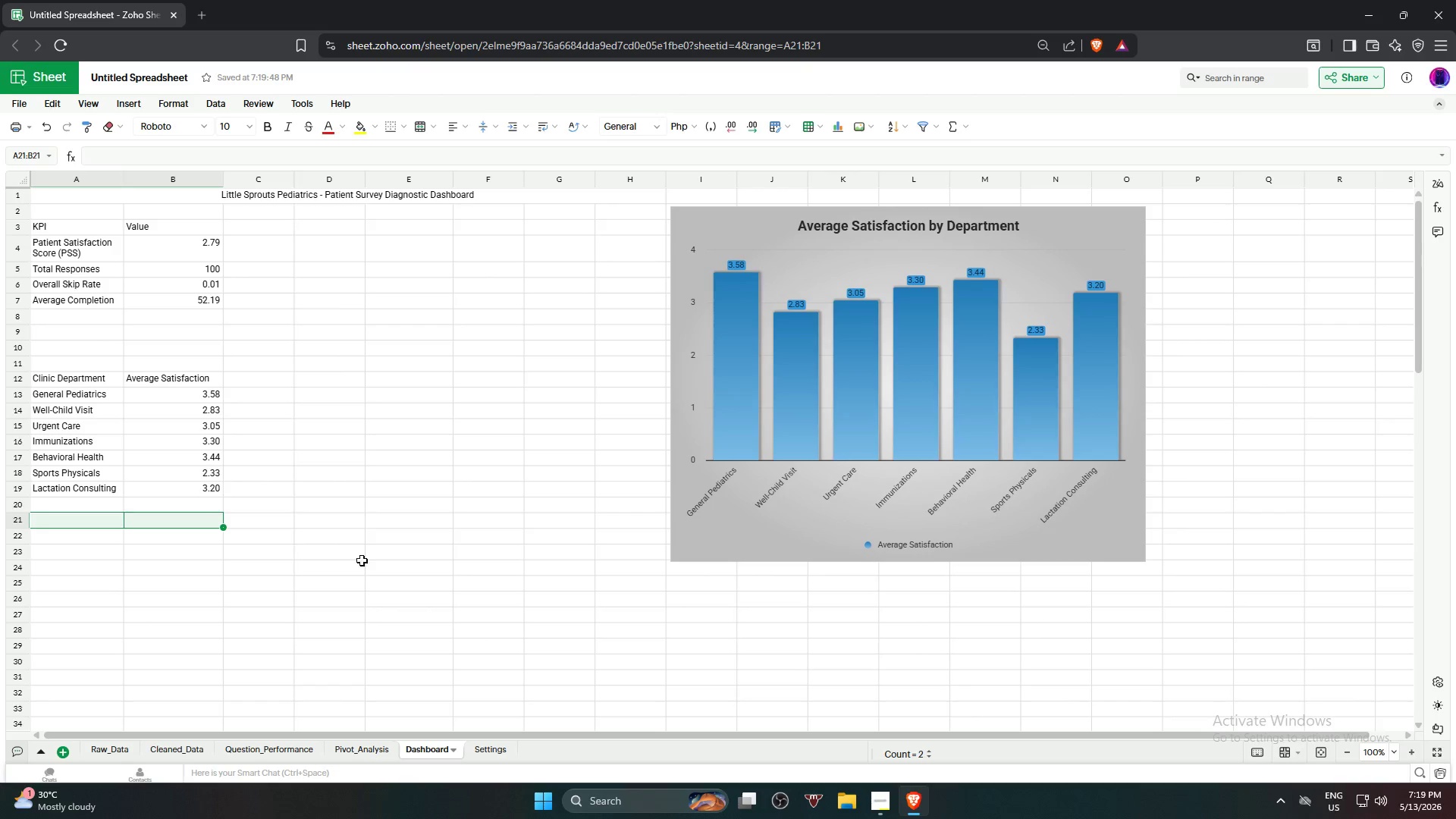 
left_click([370, 563])
 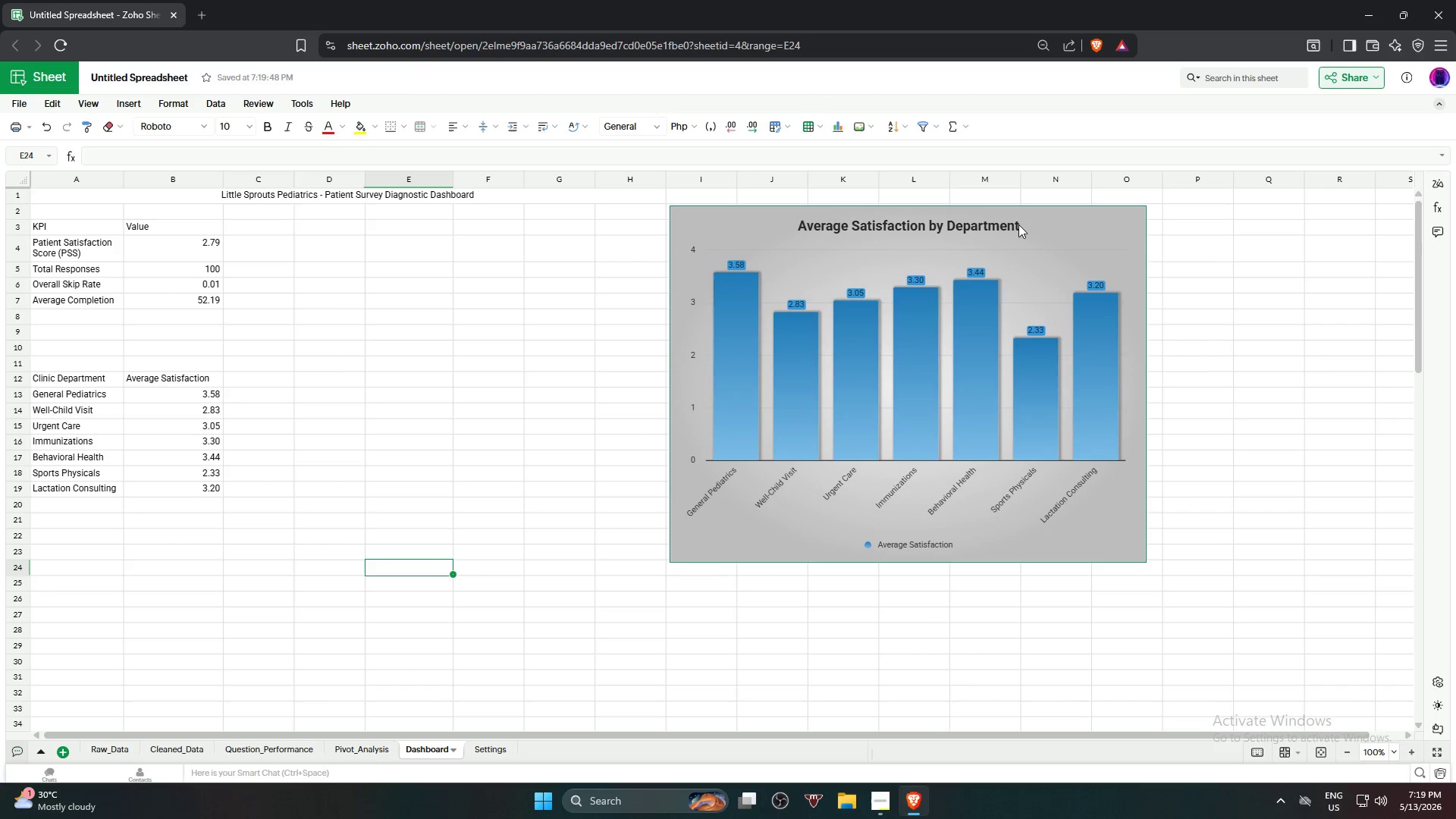 
left_click_drag(start_coordinate=[1062, 217], to_coordinate=[643, 221])
 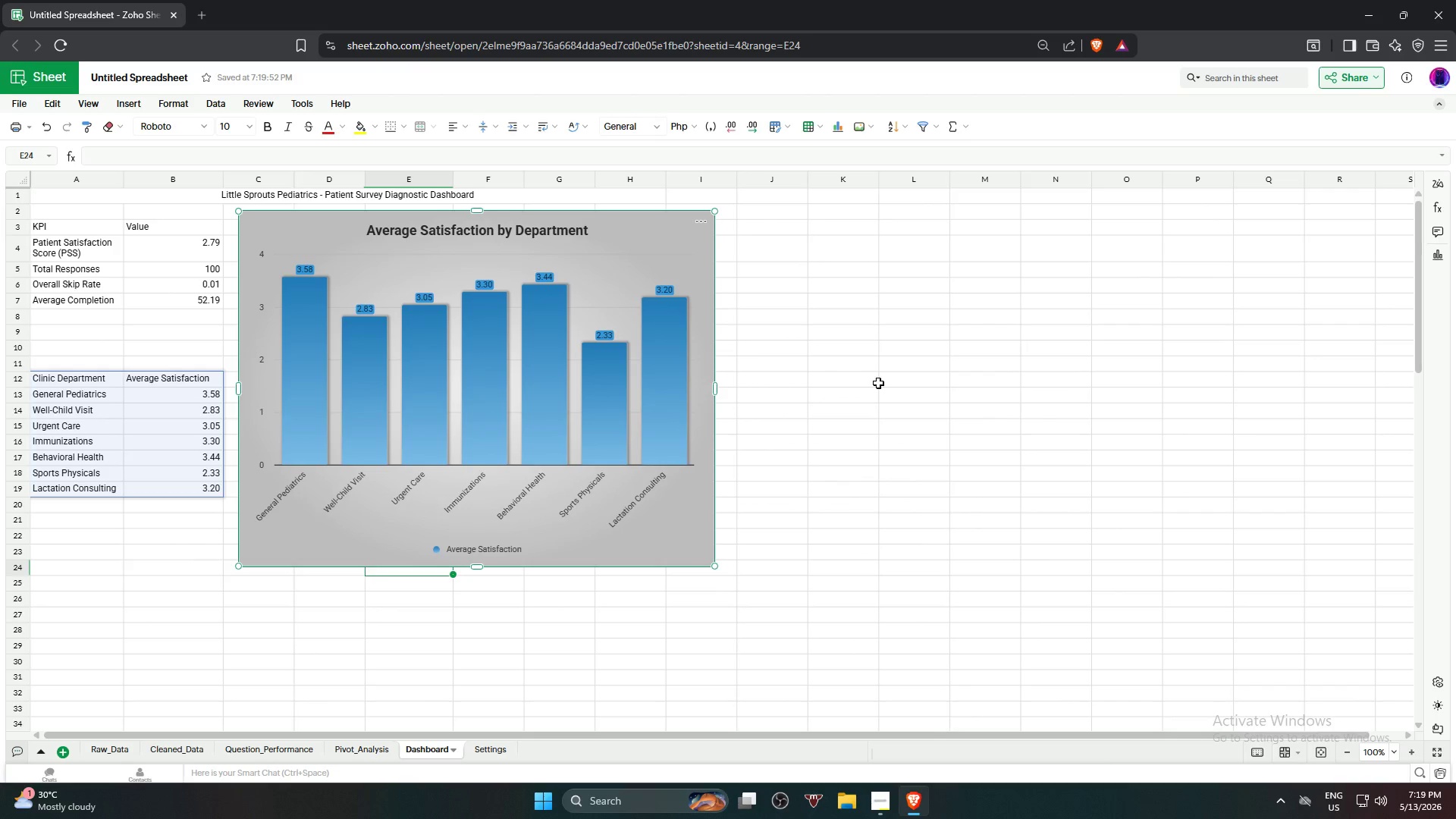 
left_click([878, 383])
 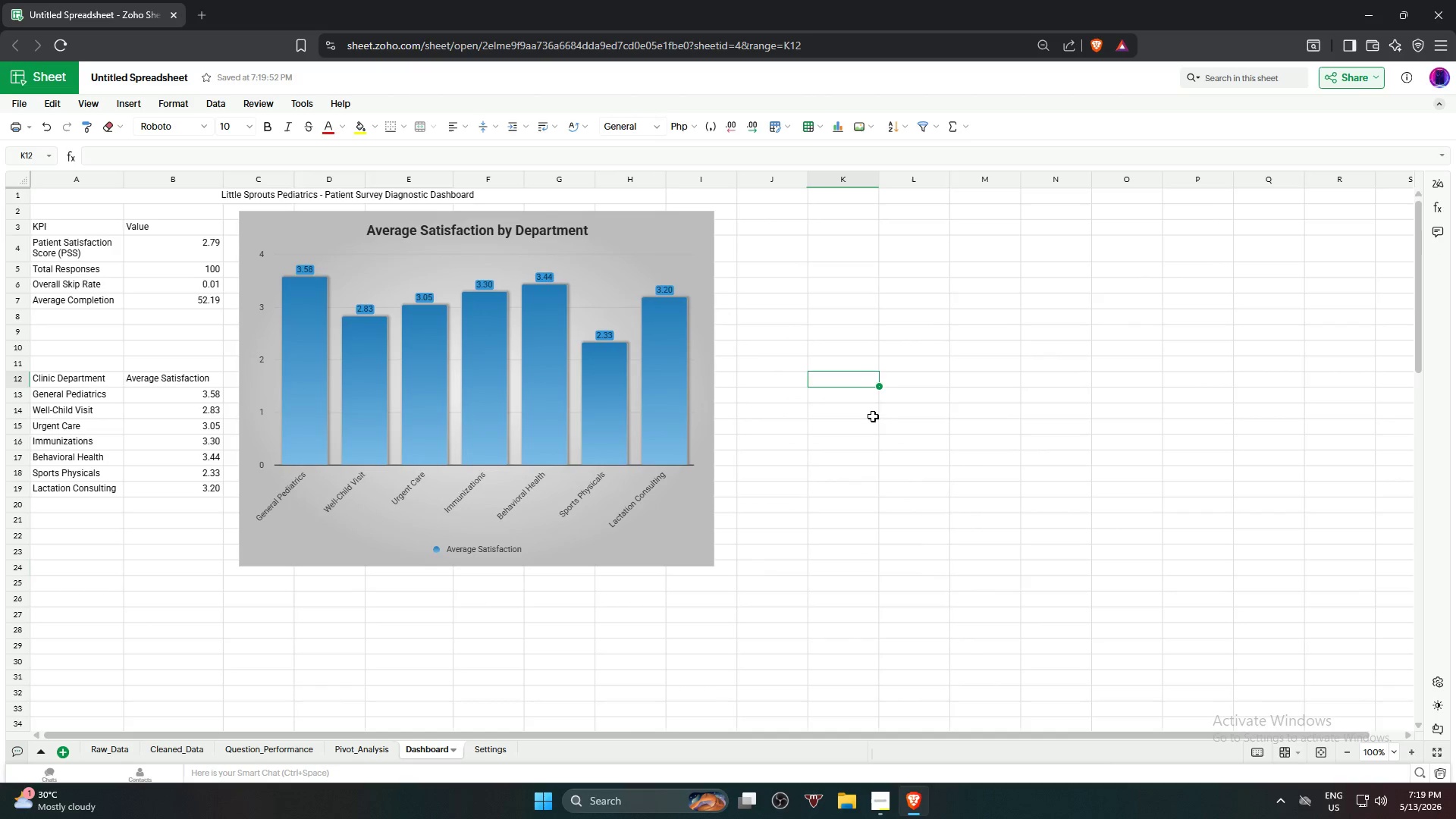 
scroll: coordinate [882, 445], scroll_direction: down, amount: 4.0
 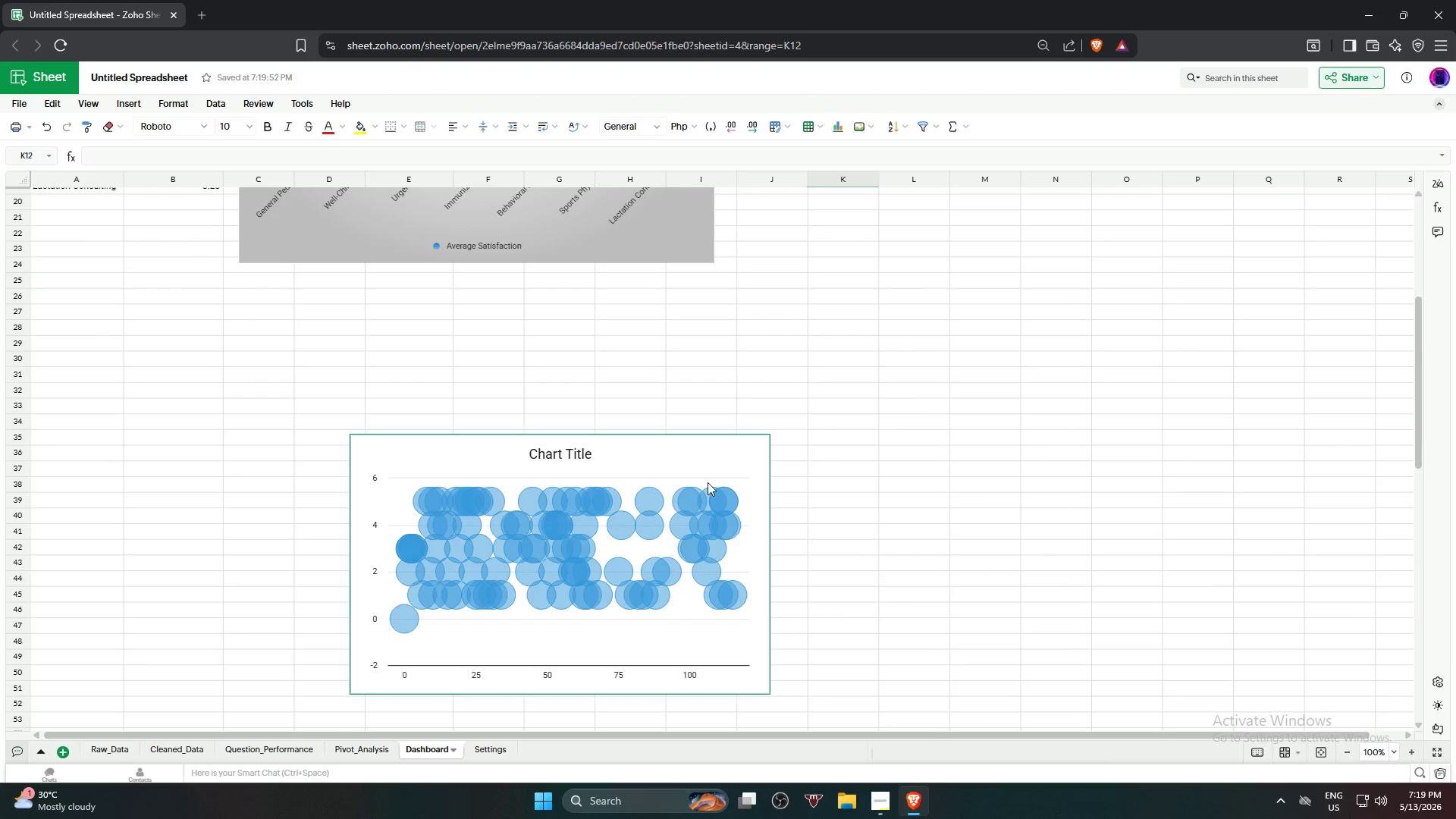 
left_click_drag(start_coordinate=[688, 474], to_coordinate=[1012, 284])
 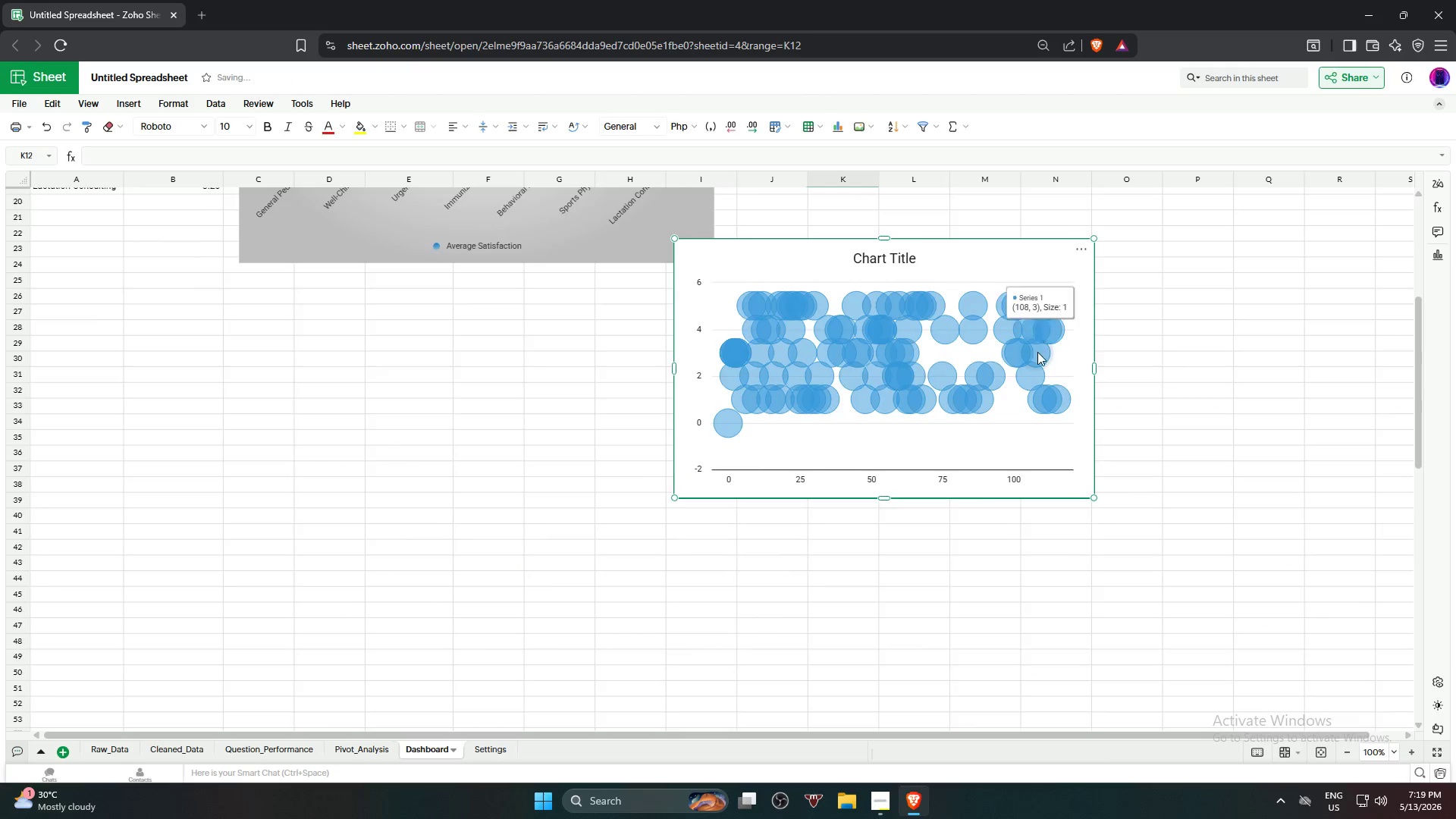 
scroll: coordinate [1037, 353], scroll_direction: up, amount: 4.0
 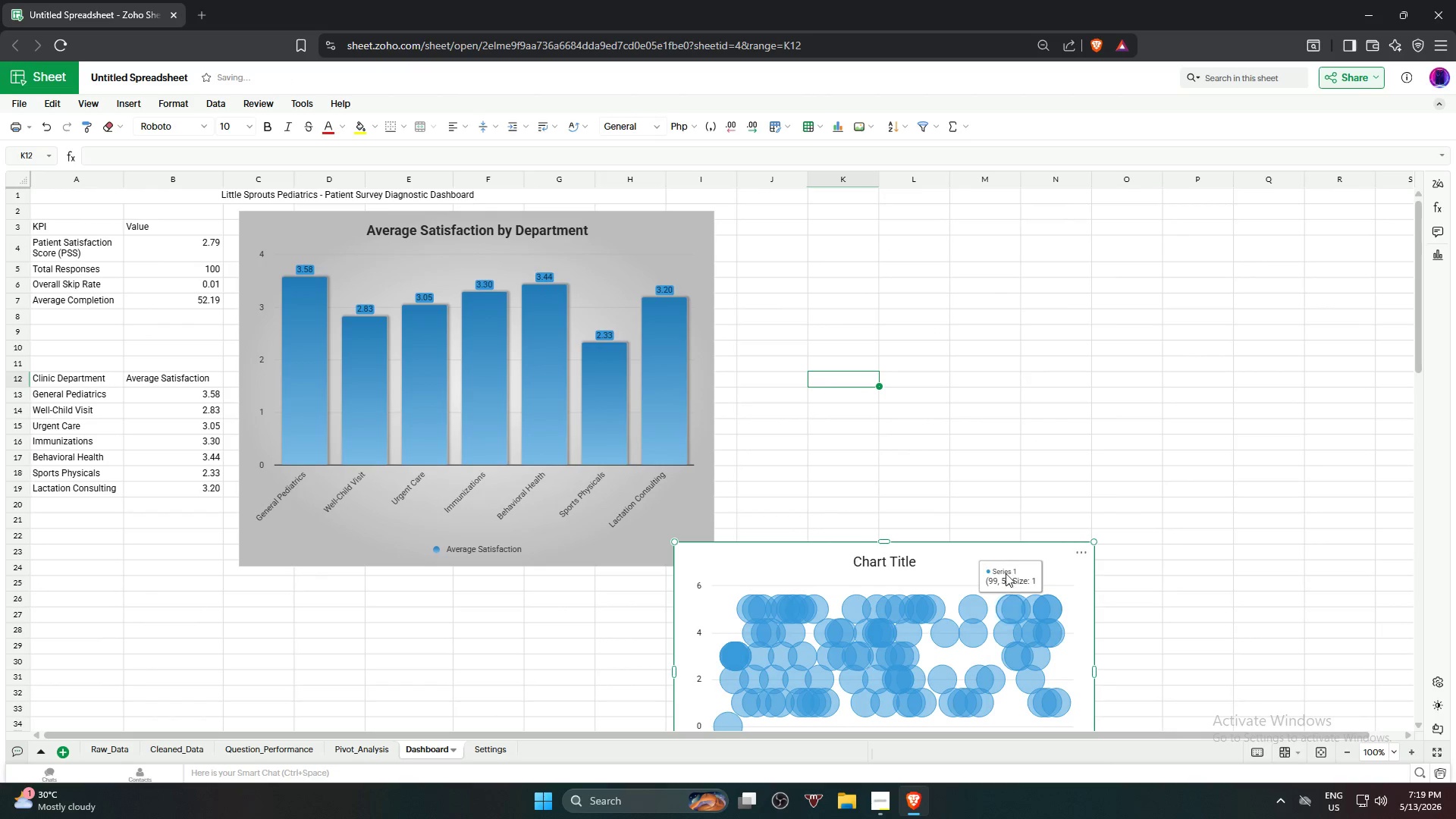 
left_click_drag(start_coordinate=[1003, 568], to_coordinate=[563, 258])
 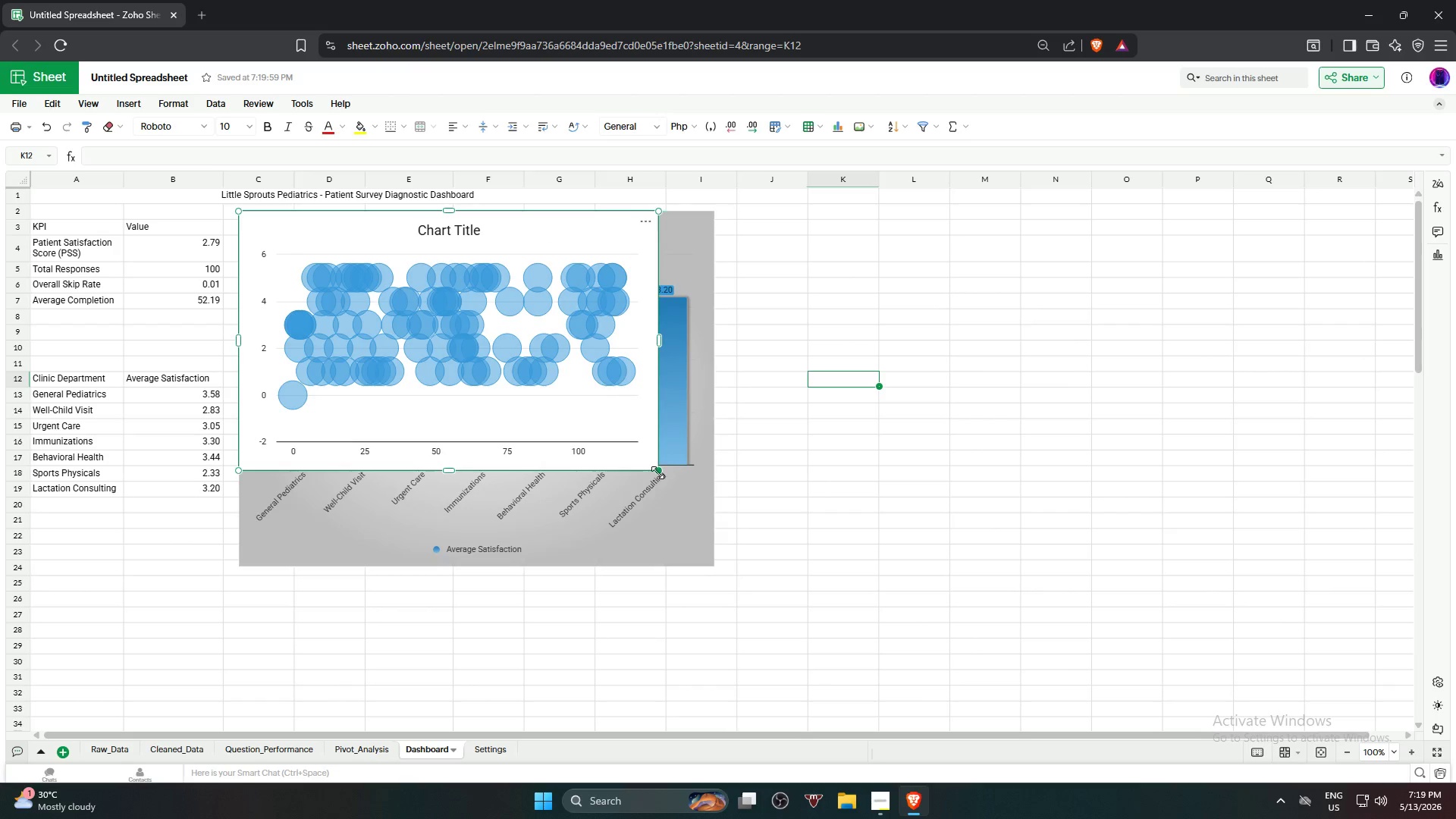 
left_click_drag(start_coordinate=[657, 471], to_coordinate=[682, 505])
 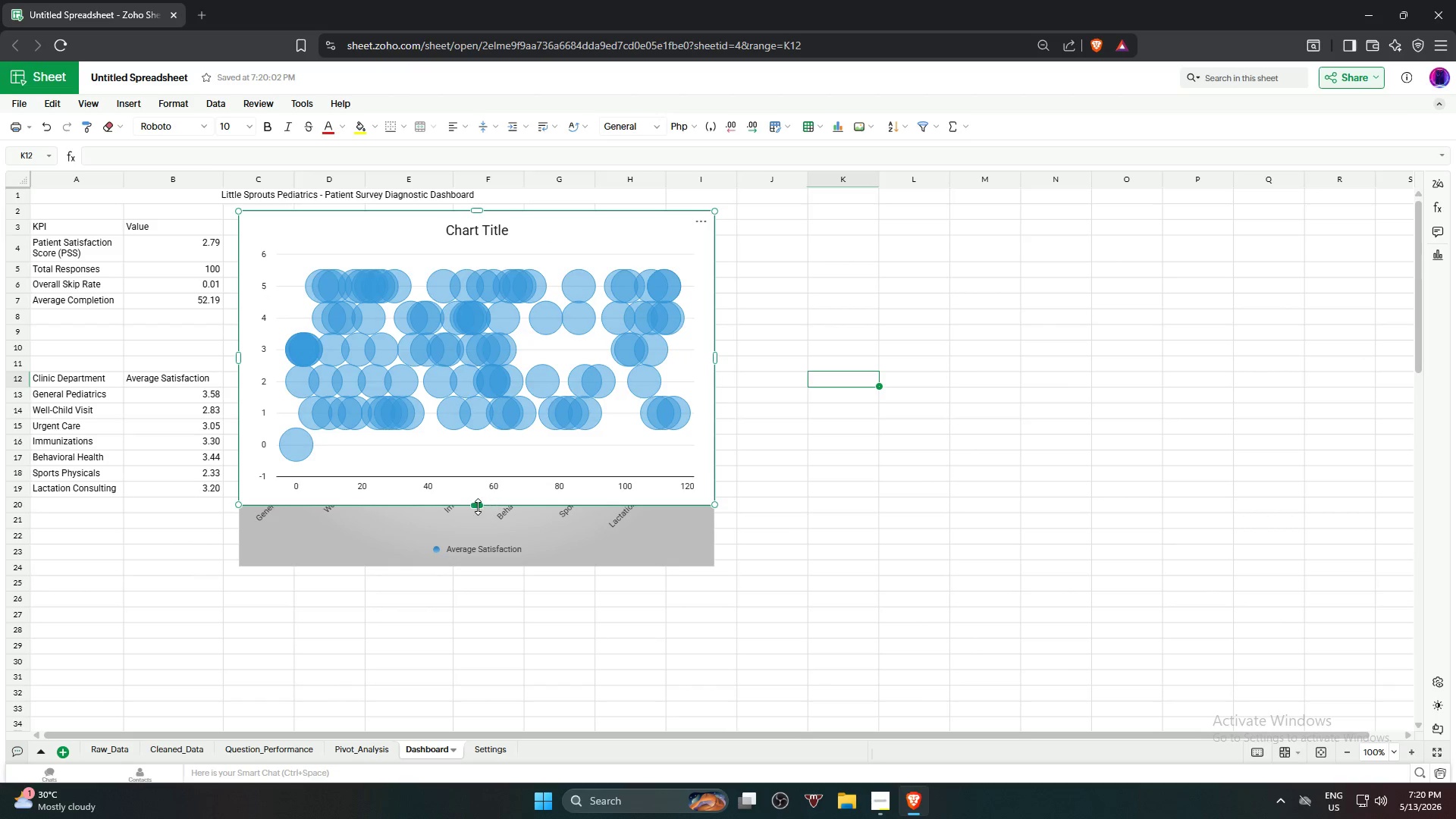 
left_click_drag(start_coordinate=[476, 507], to_coordinate=[471, 564])
 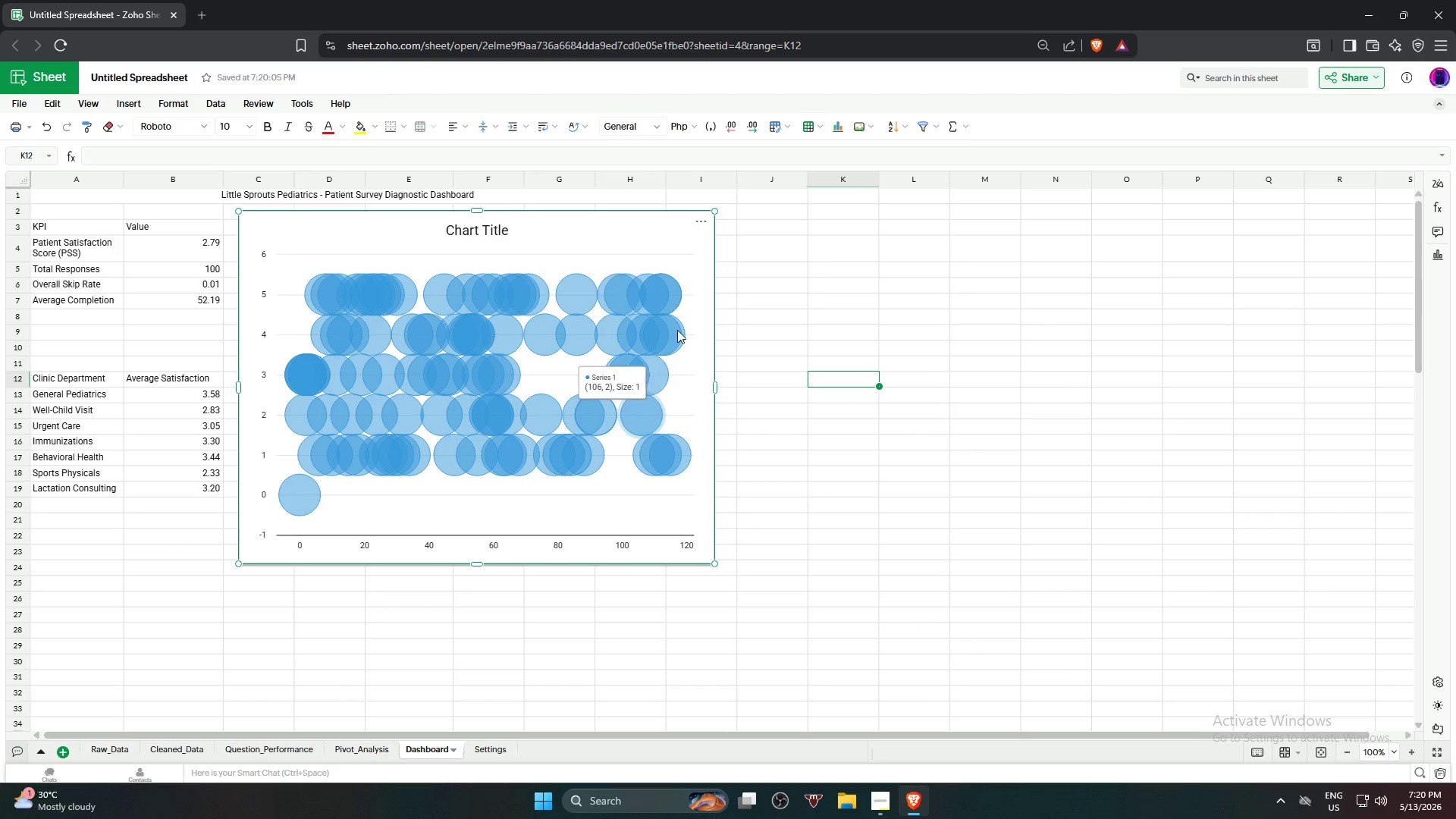 
wait(6.02)
 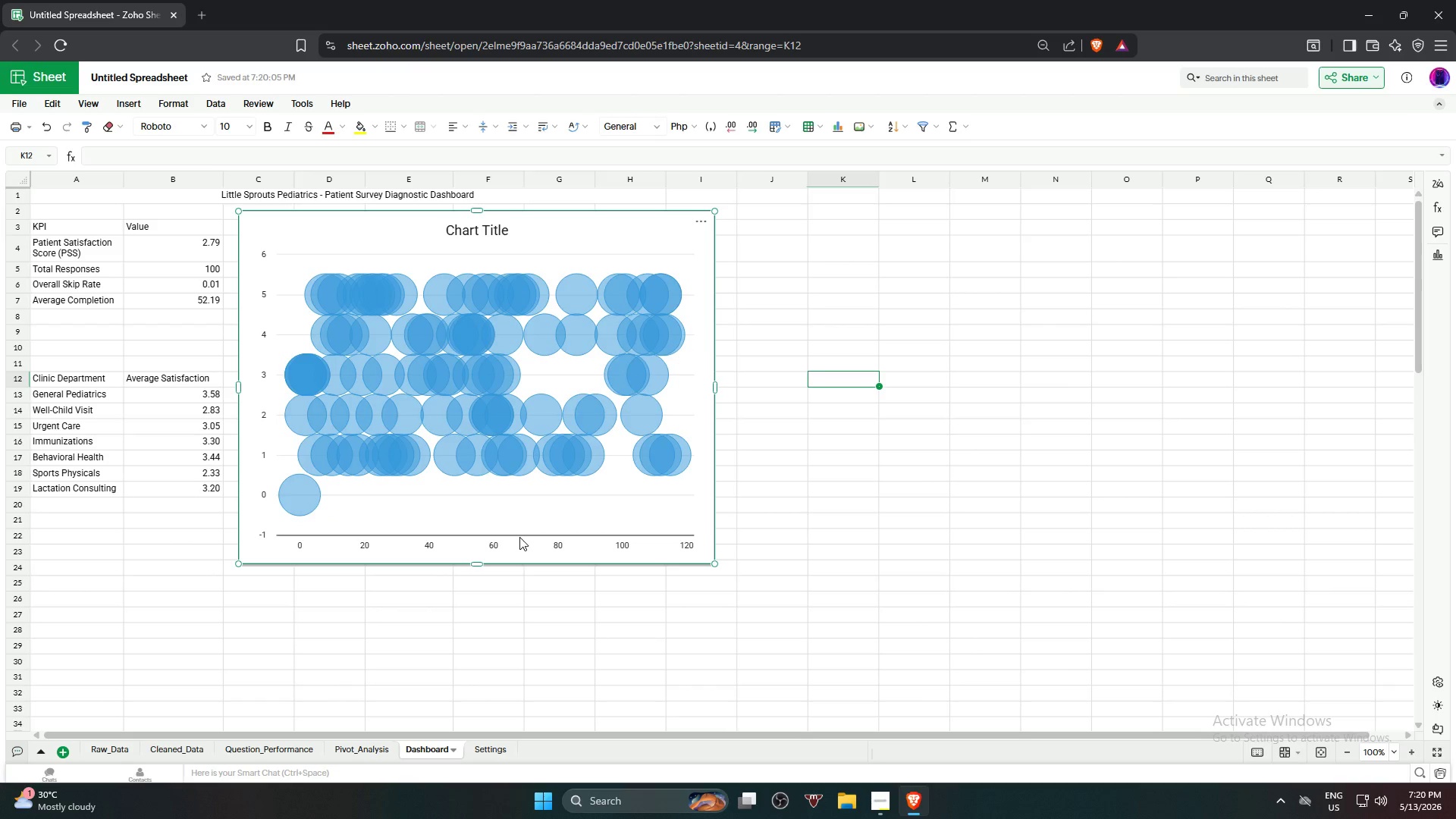 
left_click([703, 220])
 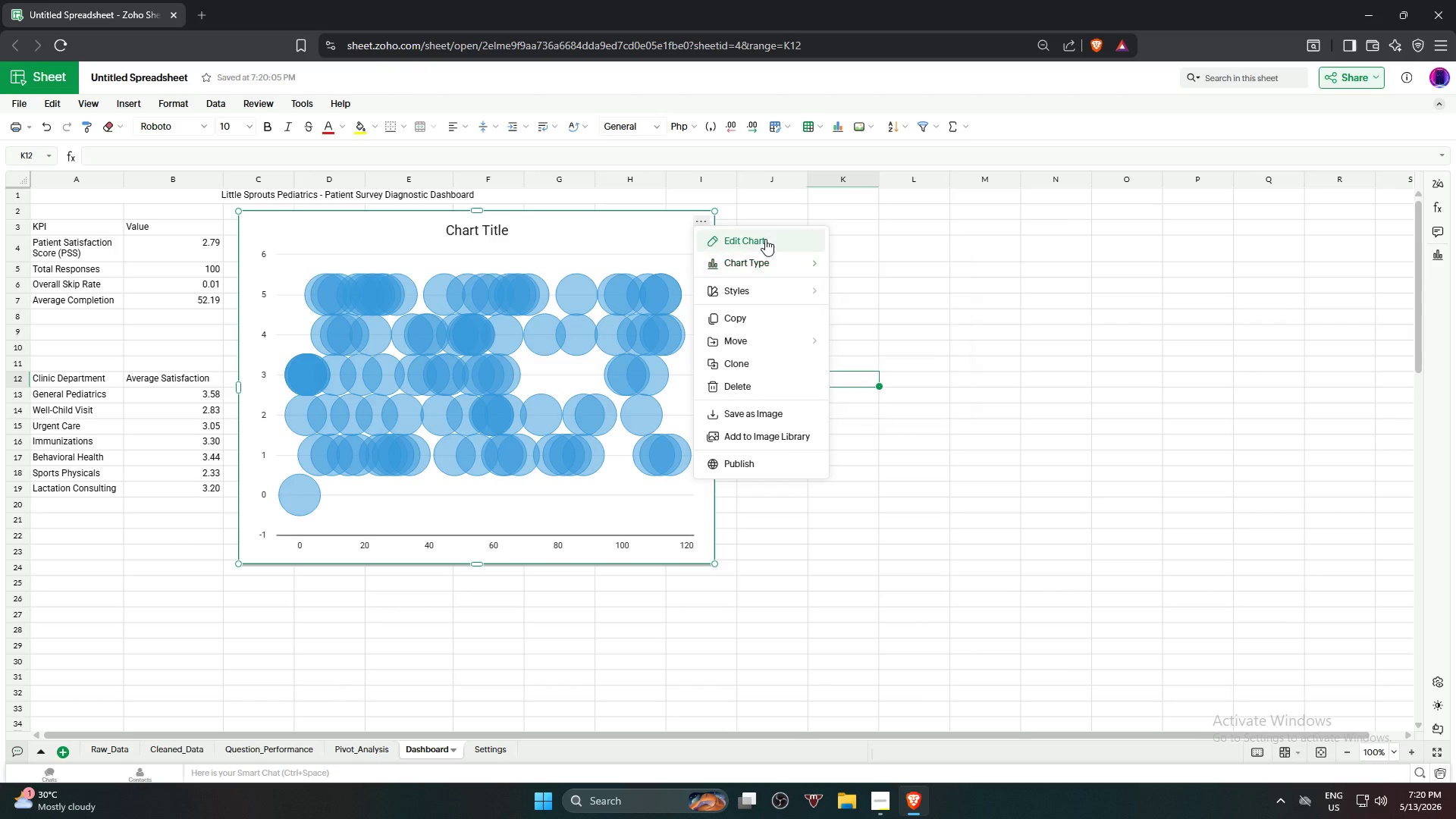 
left_click([765, 238])
 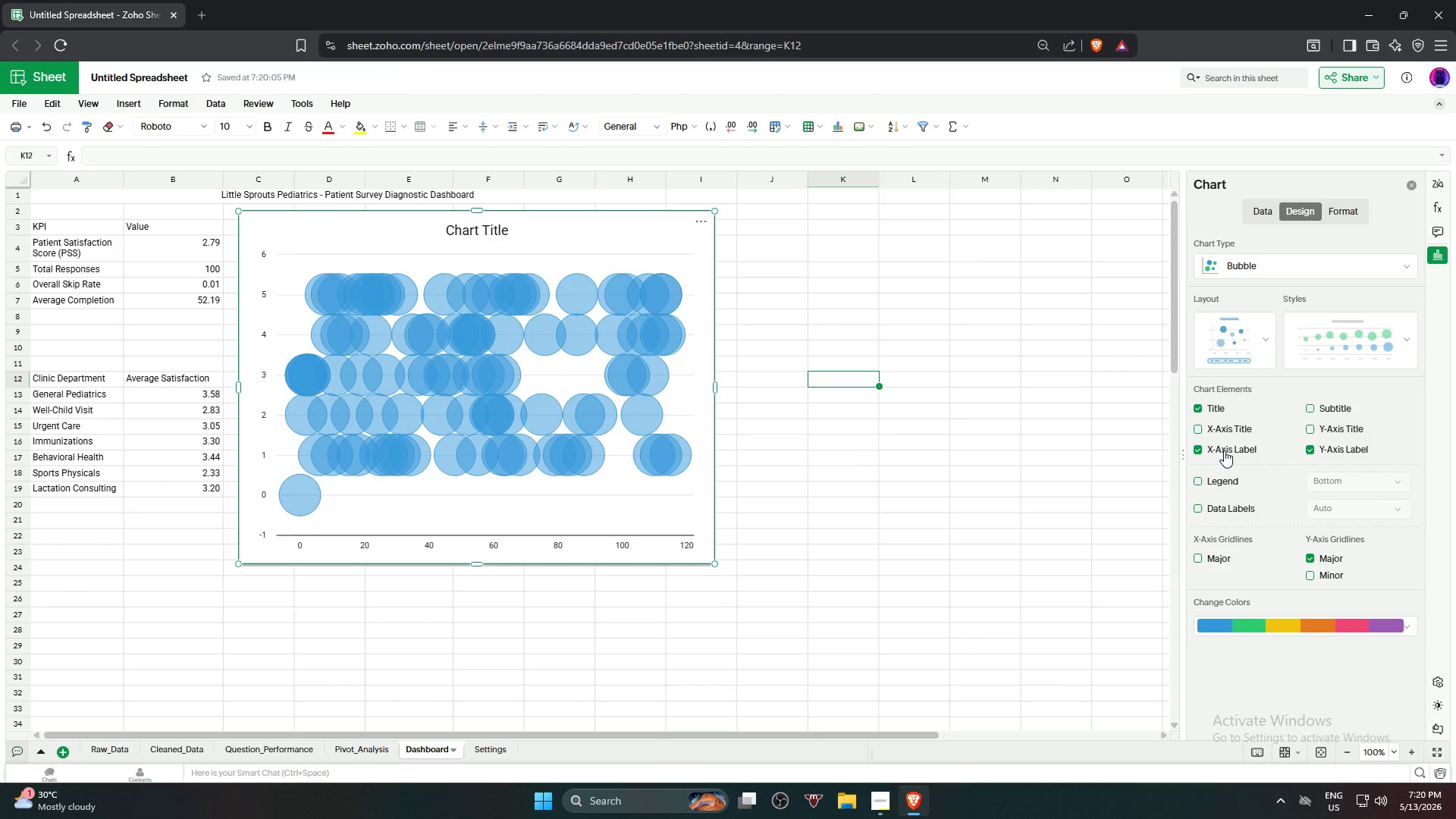 
left_click([1219, 481])
 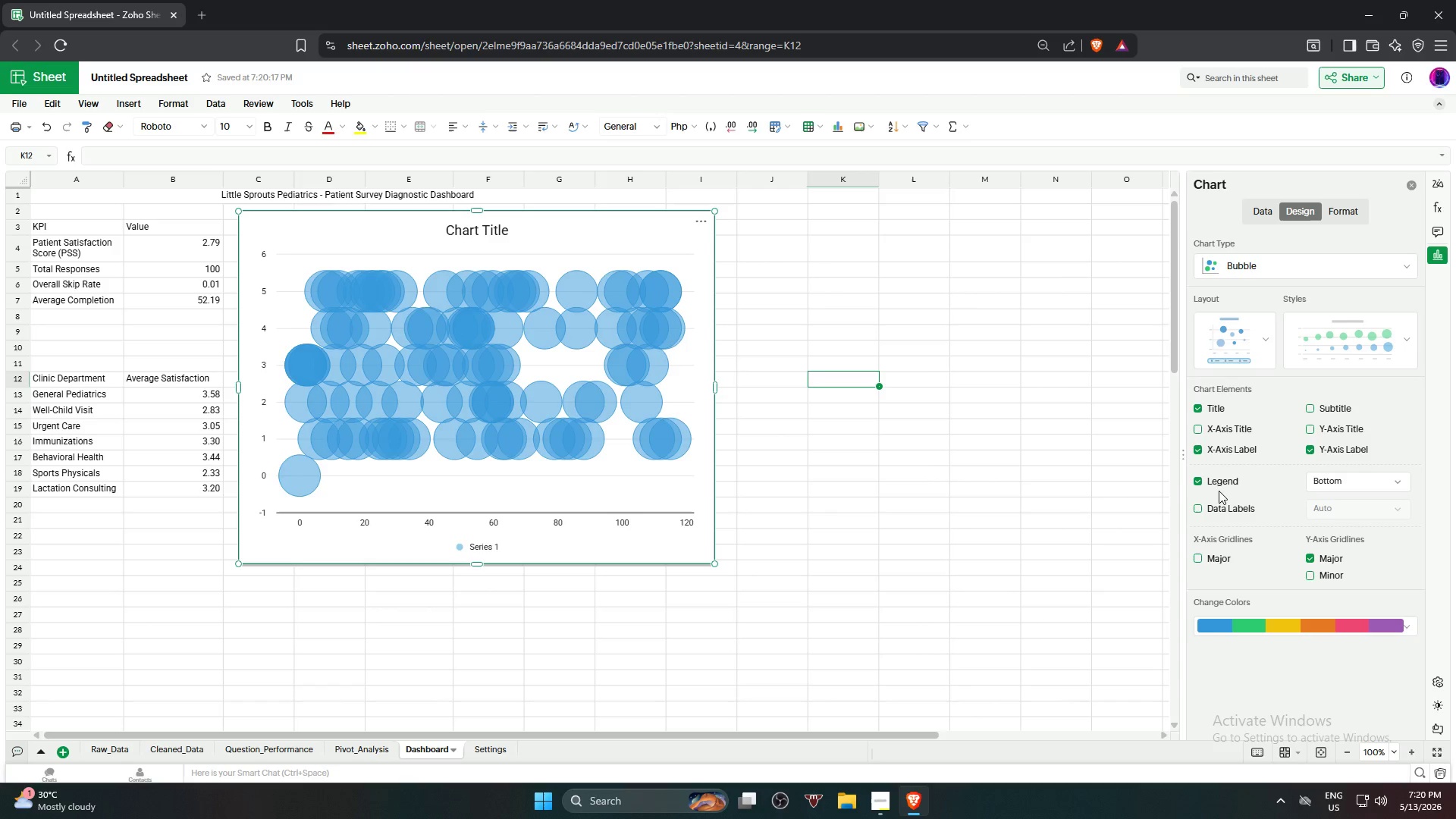 
left_click([1213, 481])
 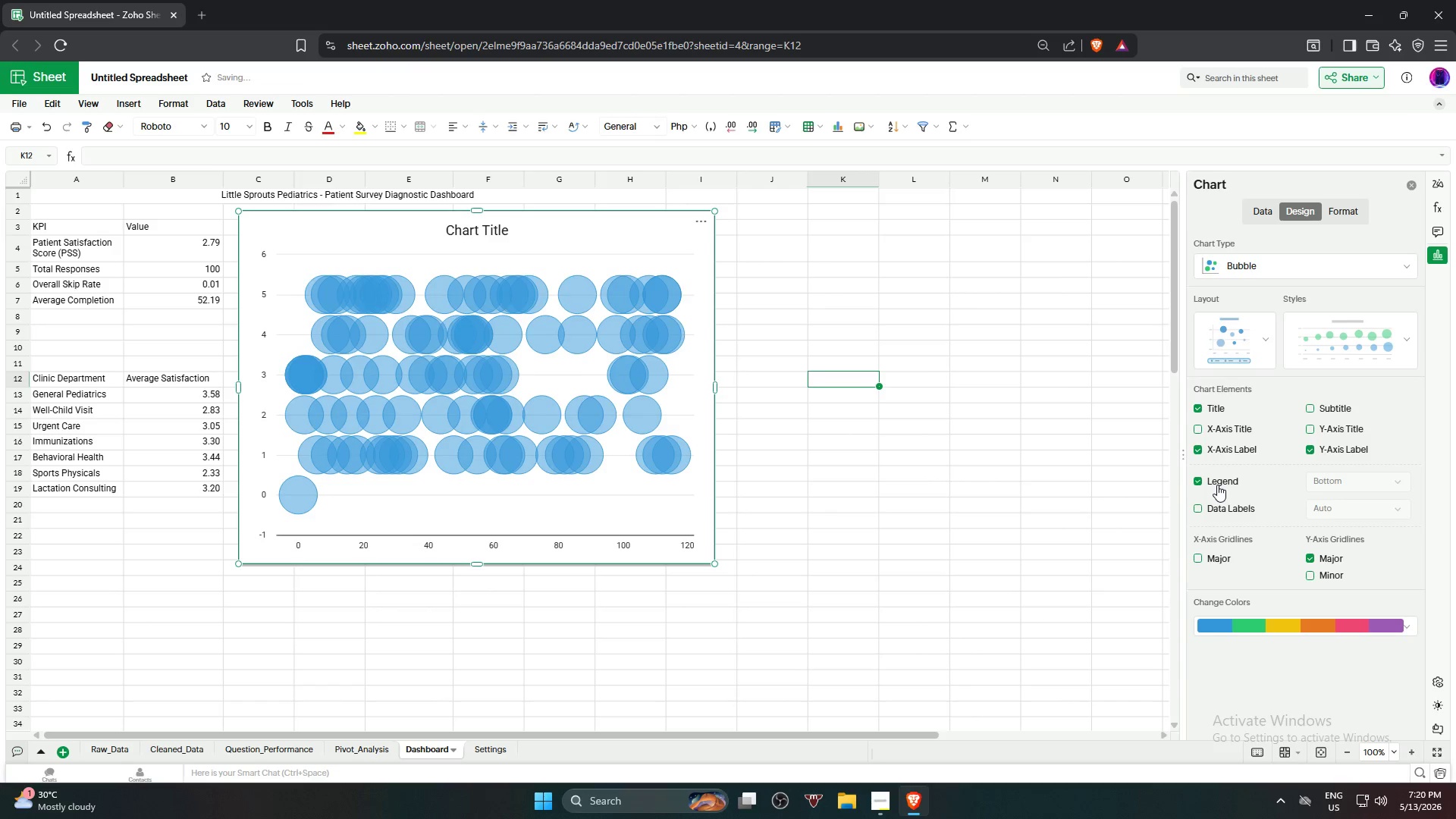 
left_click([1228, 512])
 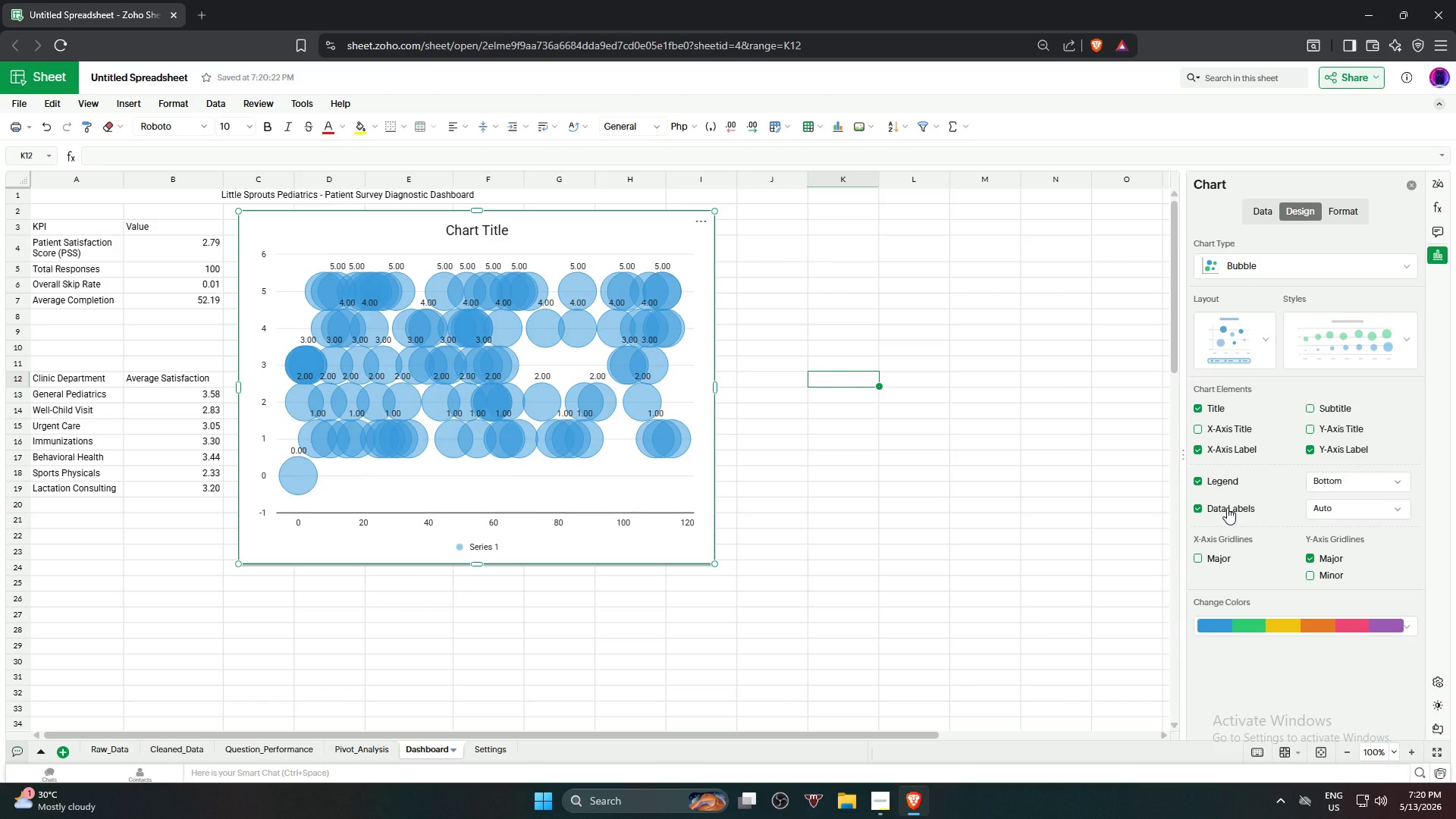 
wait(8.22)
 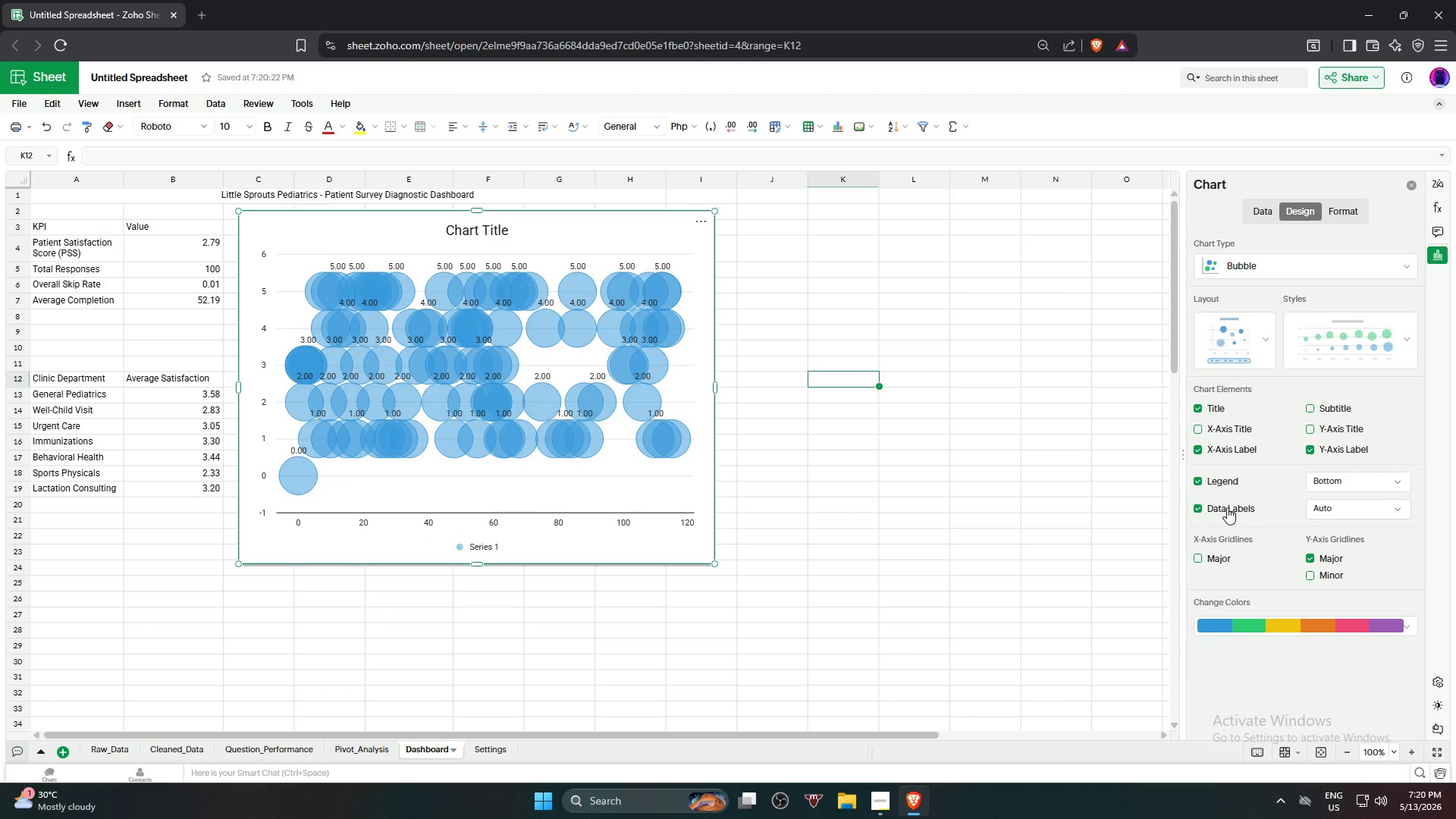 
left_click([1224, 481])
 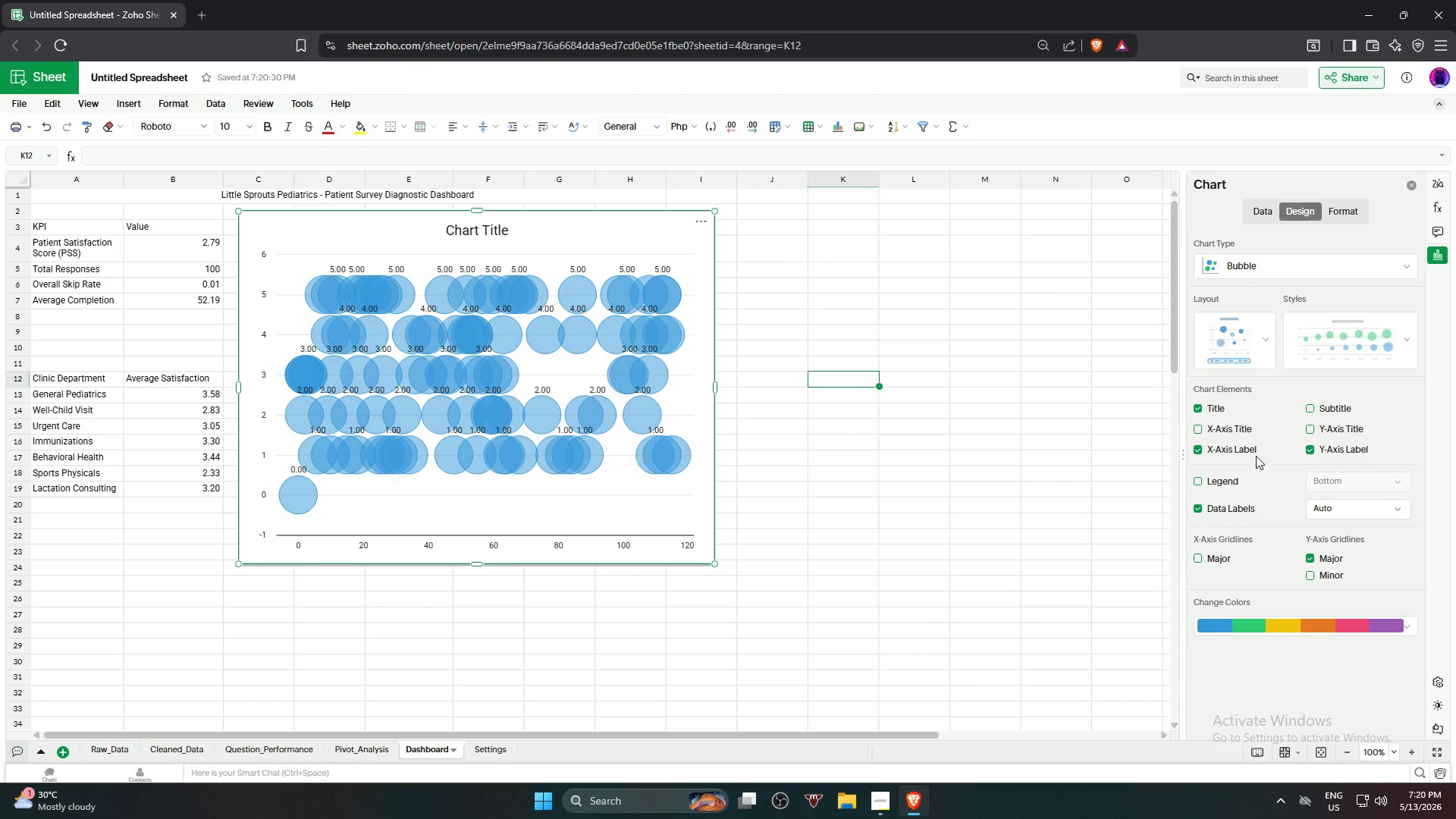 
wait(7.66)
 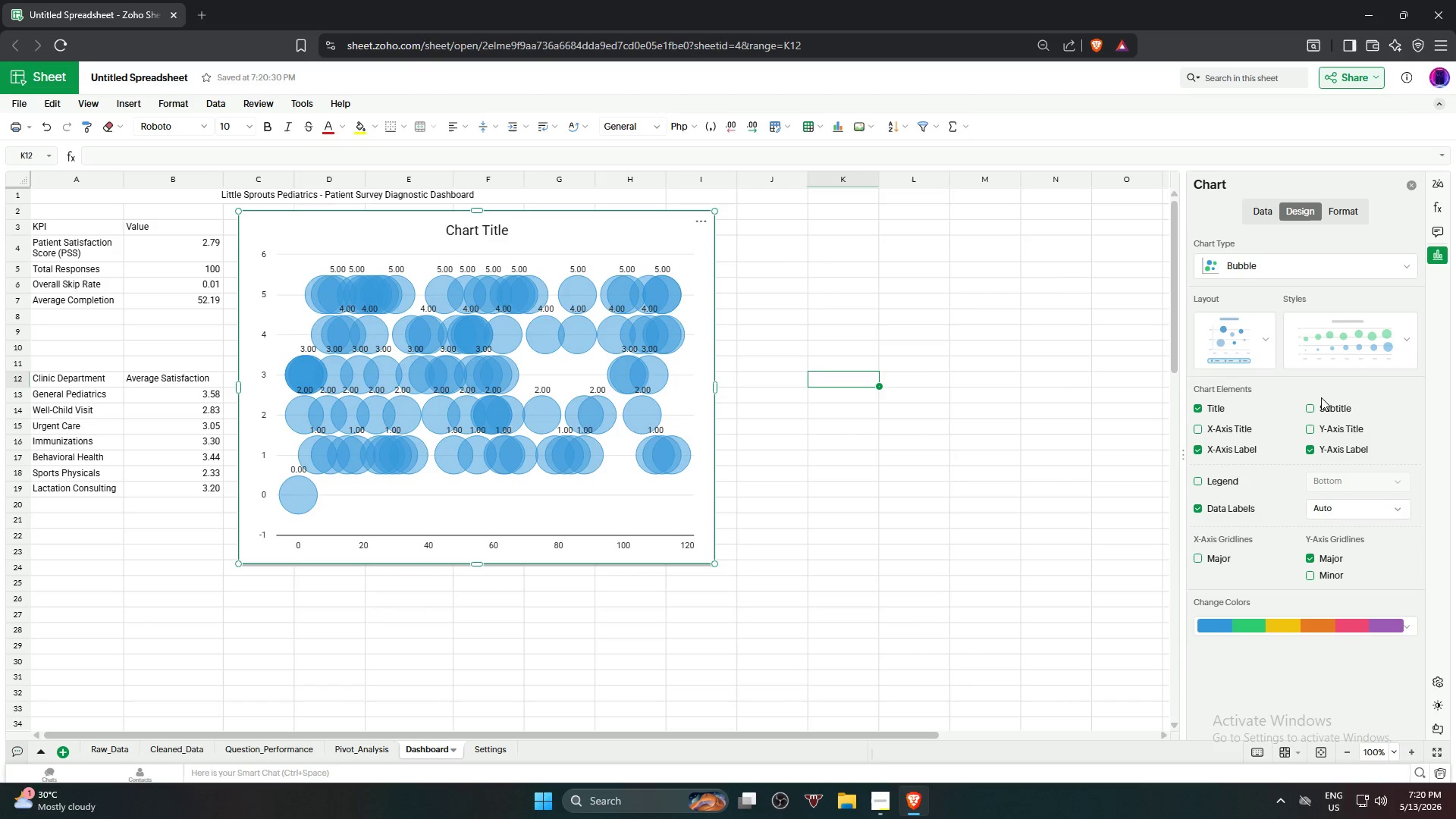 
mouse_move([1334, 546])
 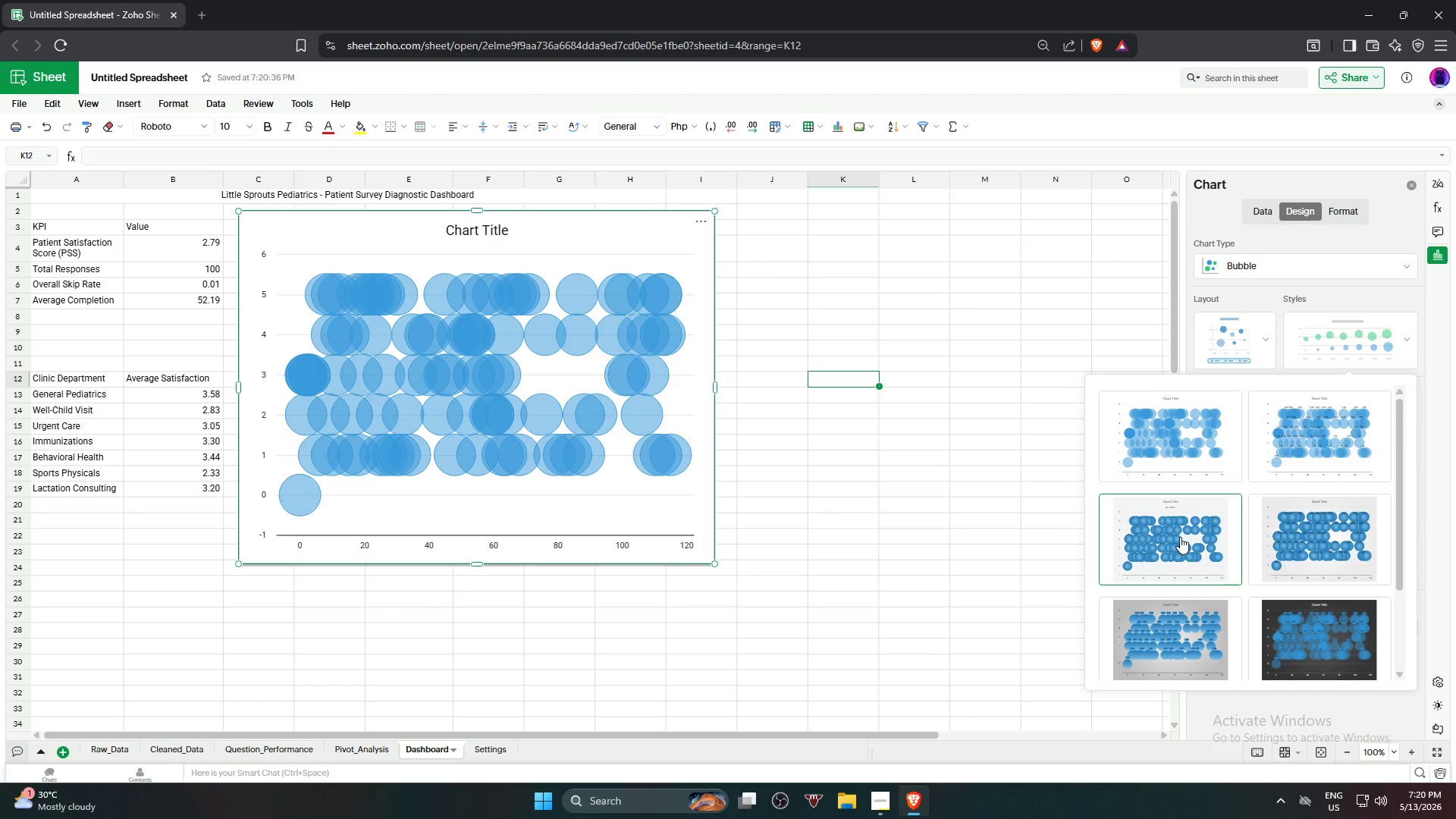 
left_click([1180, 540])
 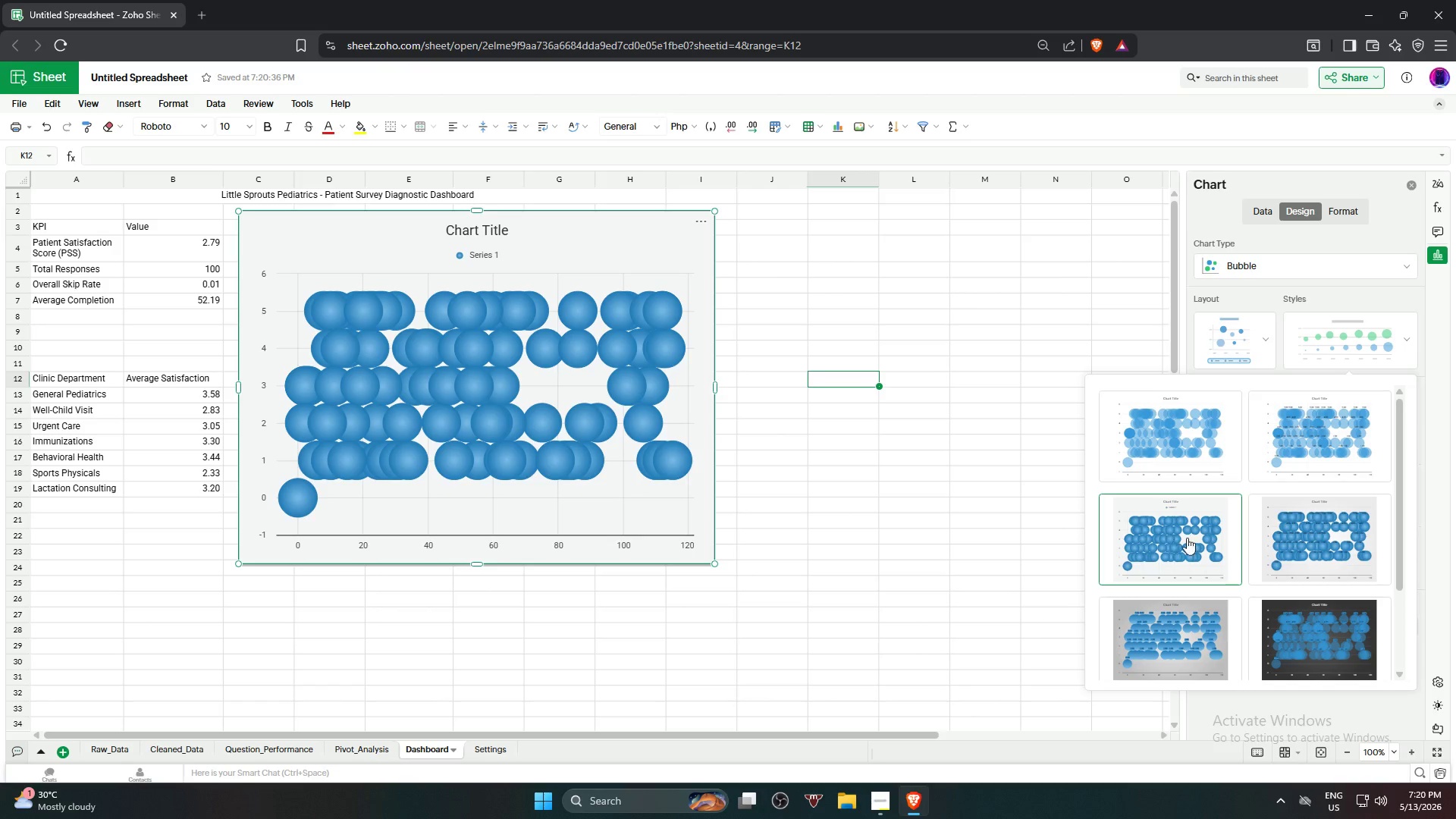 
left_click([1310, 545])
 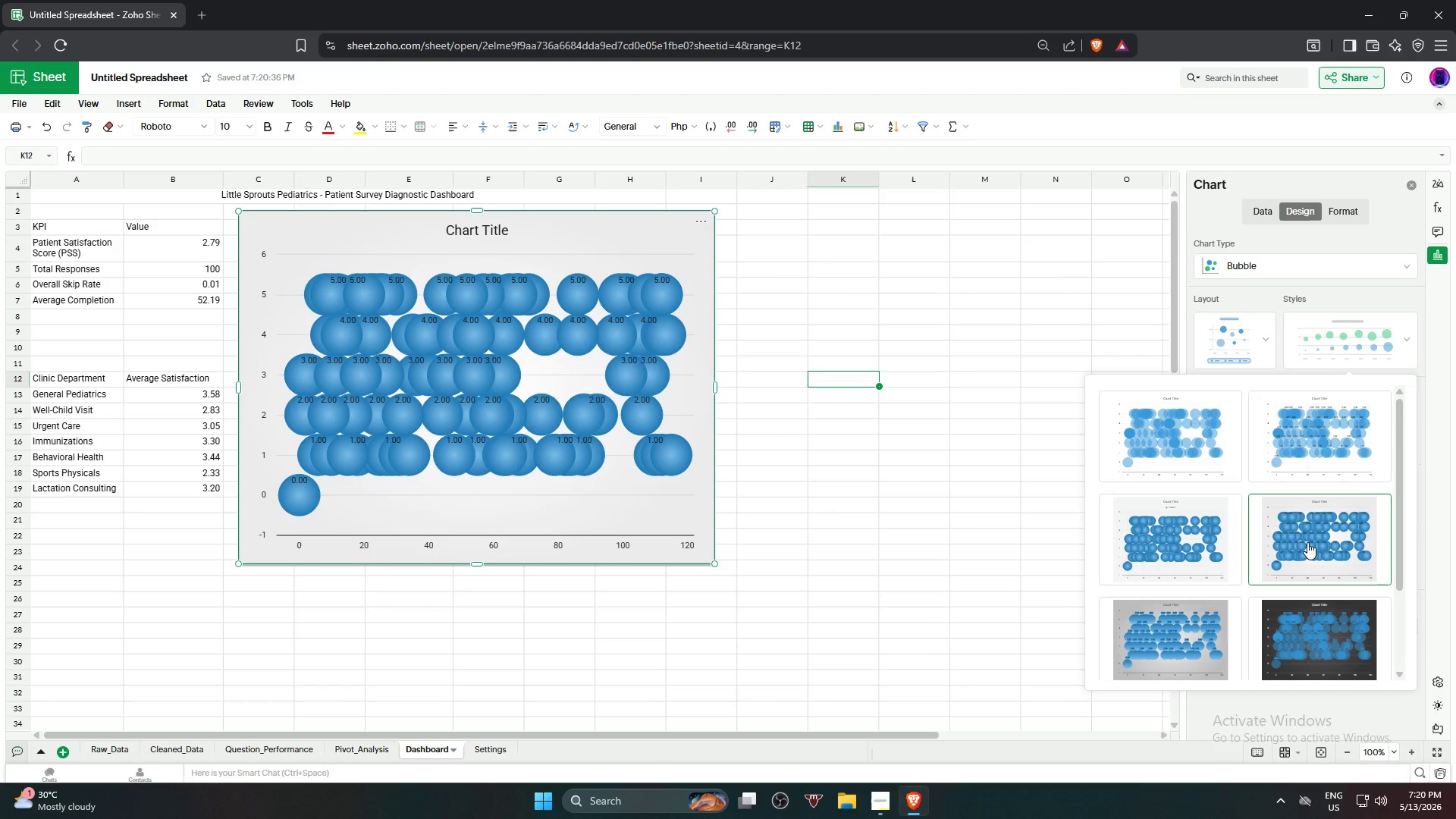 
scroll: coordinate [1307, 525], scroll_direction: down, amount: 2.0
 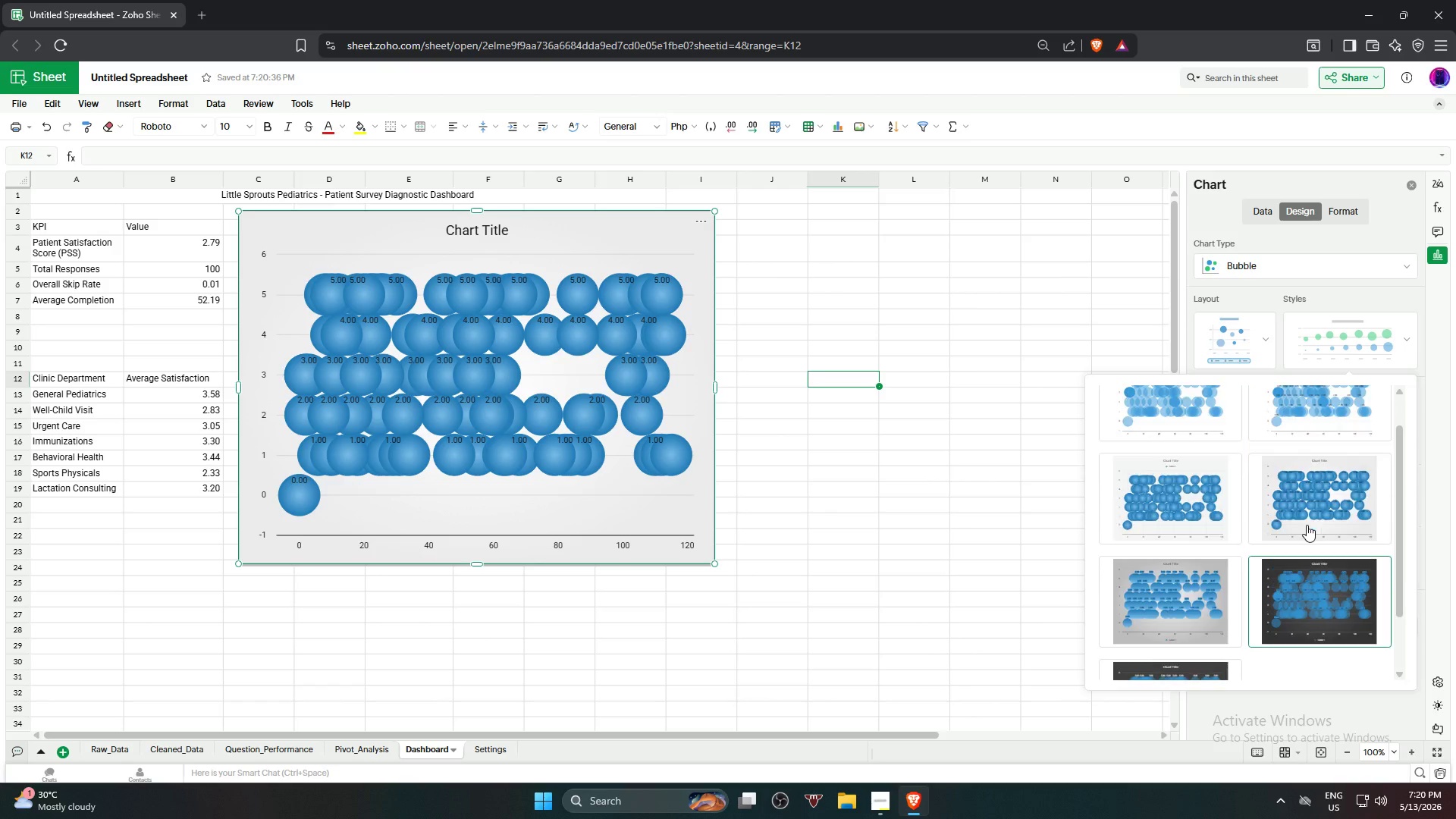 
scroll: coordinate [1307, 525], scroll_direction: up, amount: 1.0
 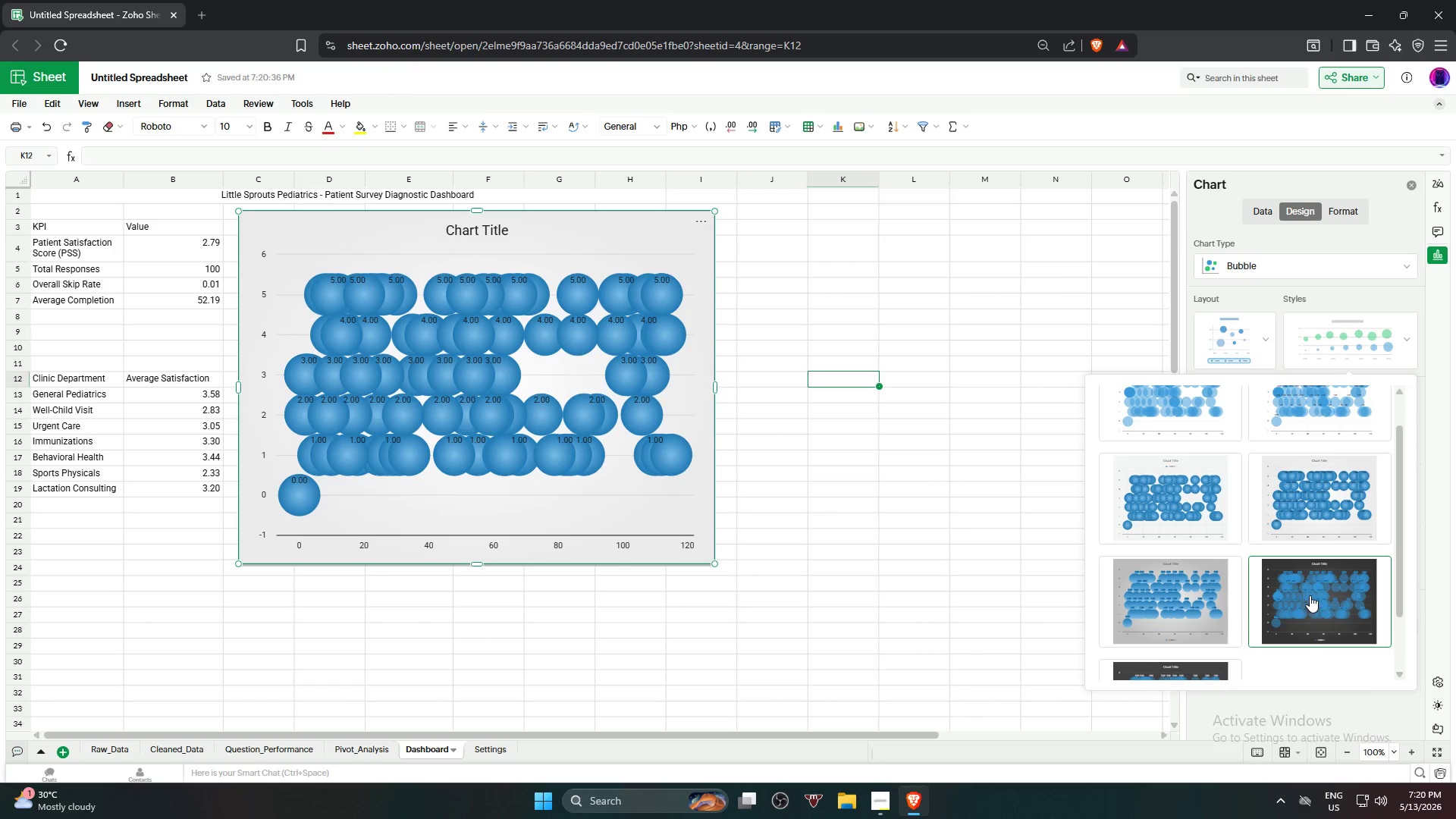 
left_click([1310, 594])
 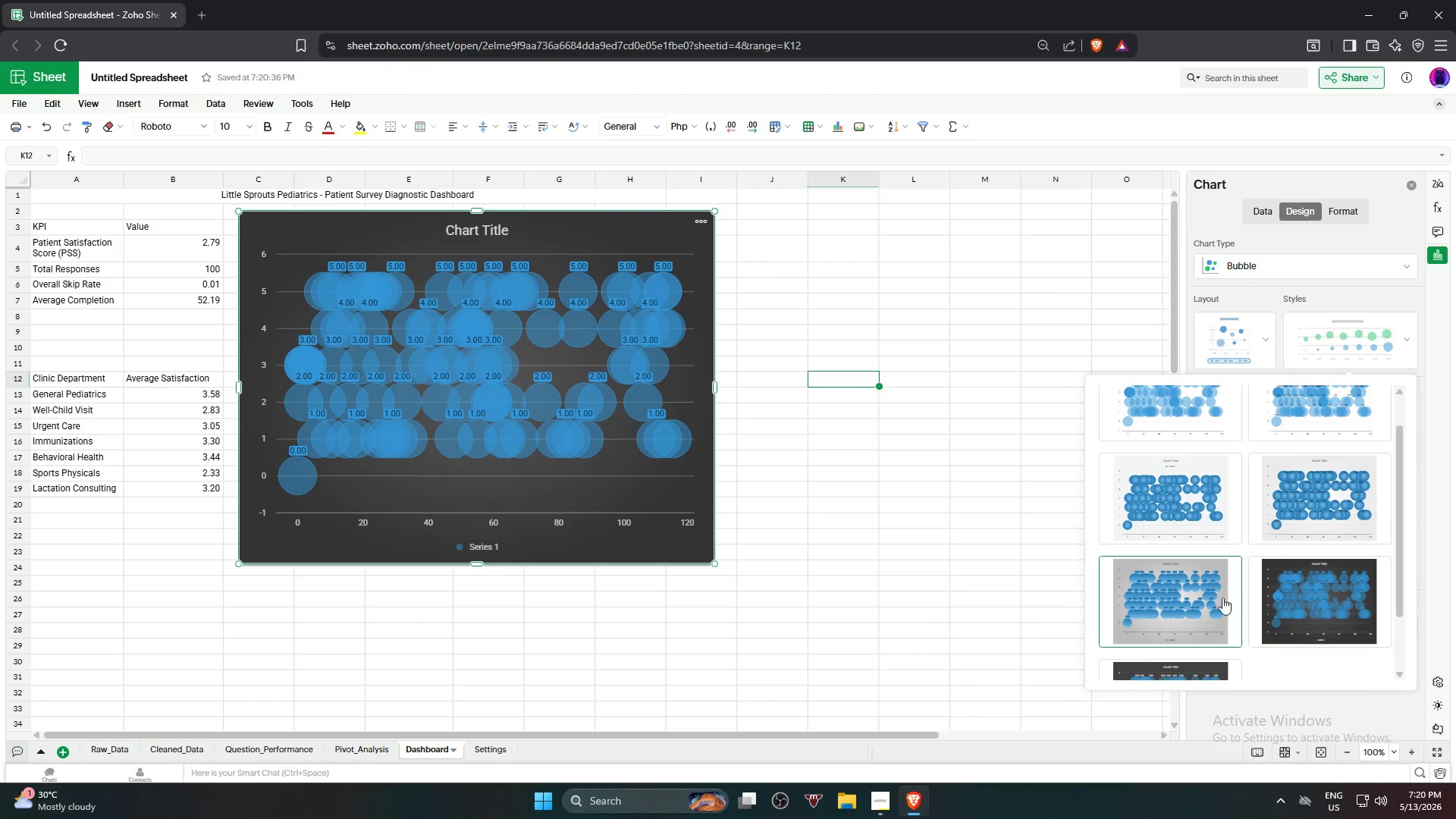 
left_click([1185, 593])
 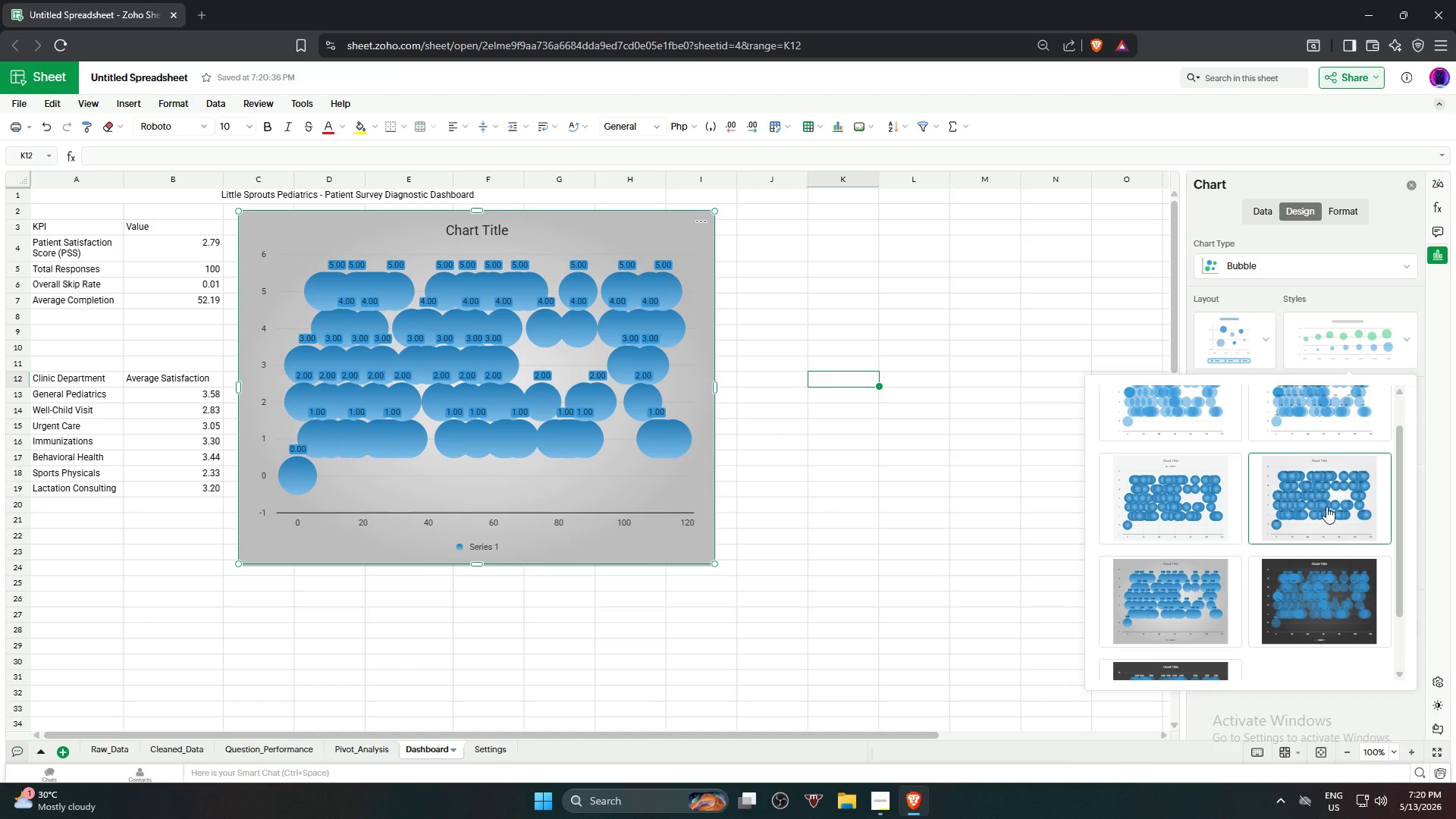 
wait(9.33)
 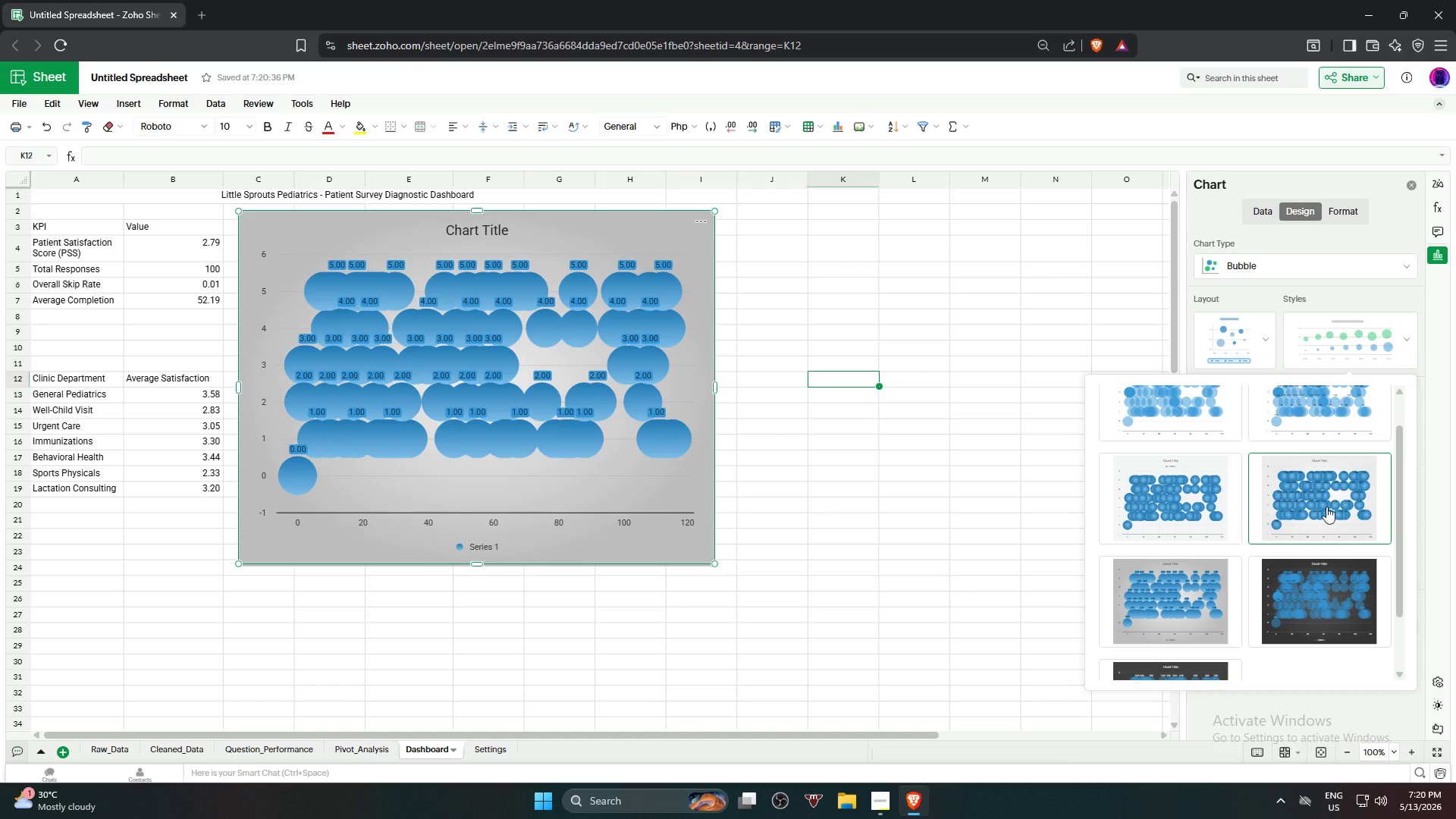 
left_click_drag(start_coordinate=[560, 232], to_coordinate=[1039, 229])
 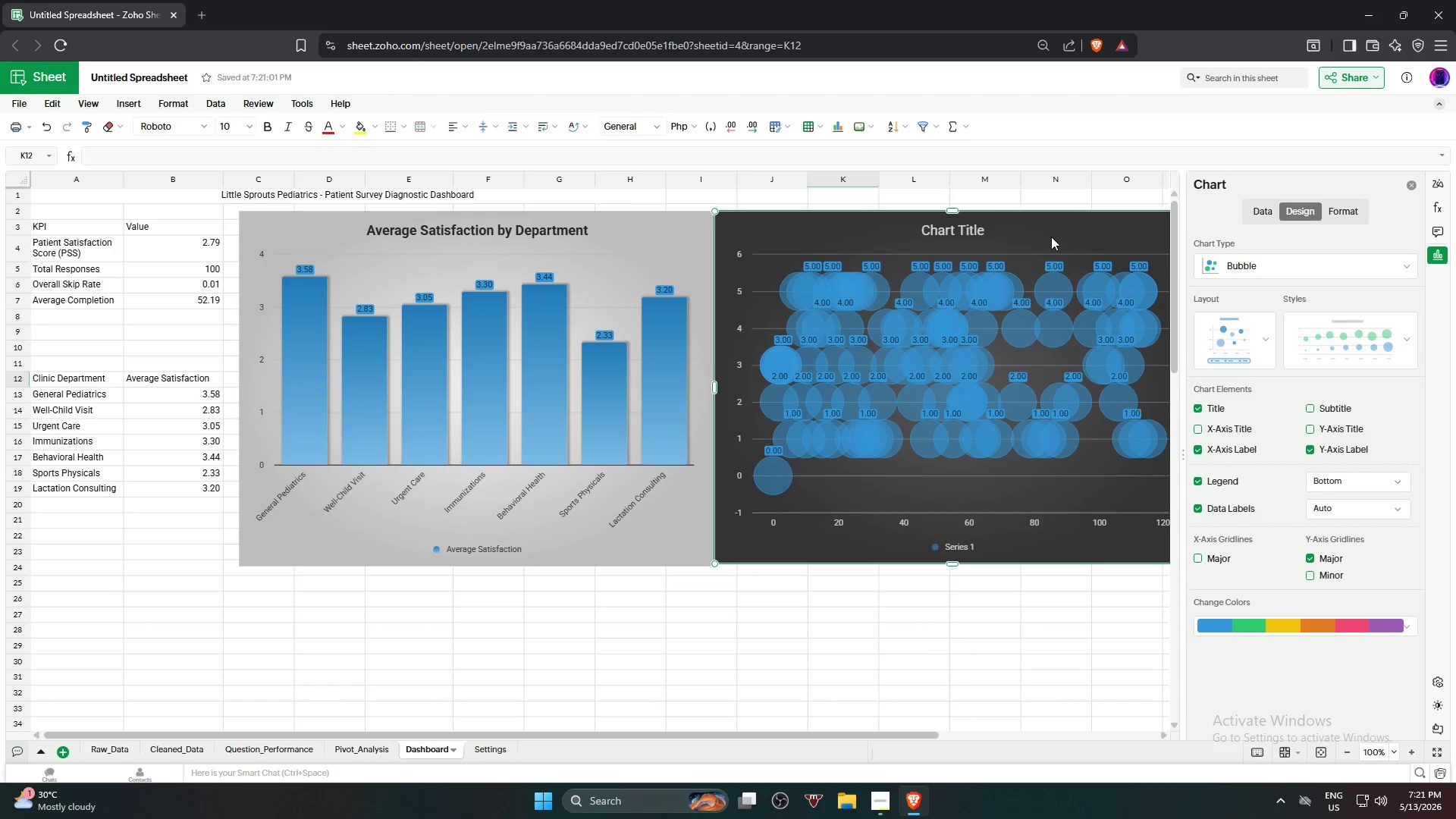 
left_click_drag(start_coordinate=[1037, 225], to_coordinate=[1040, 219])
 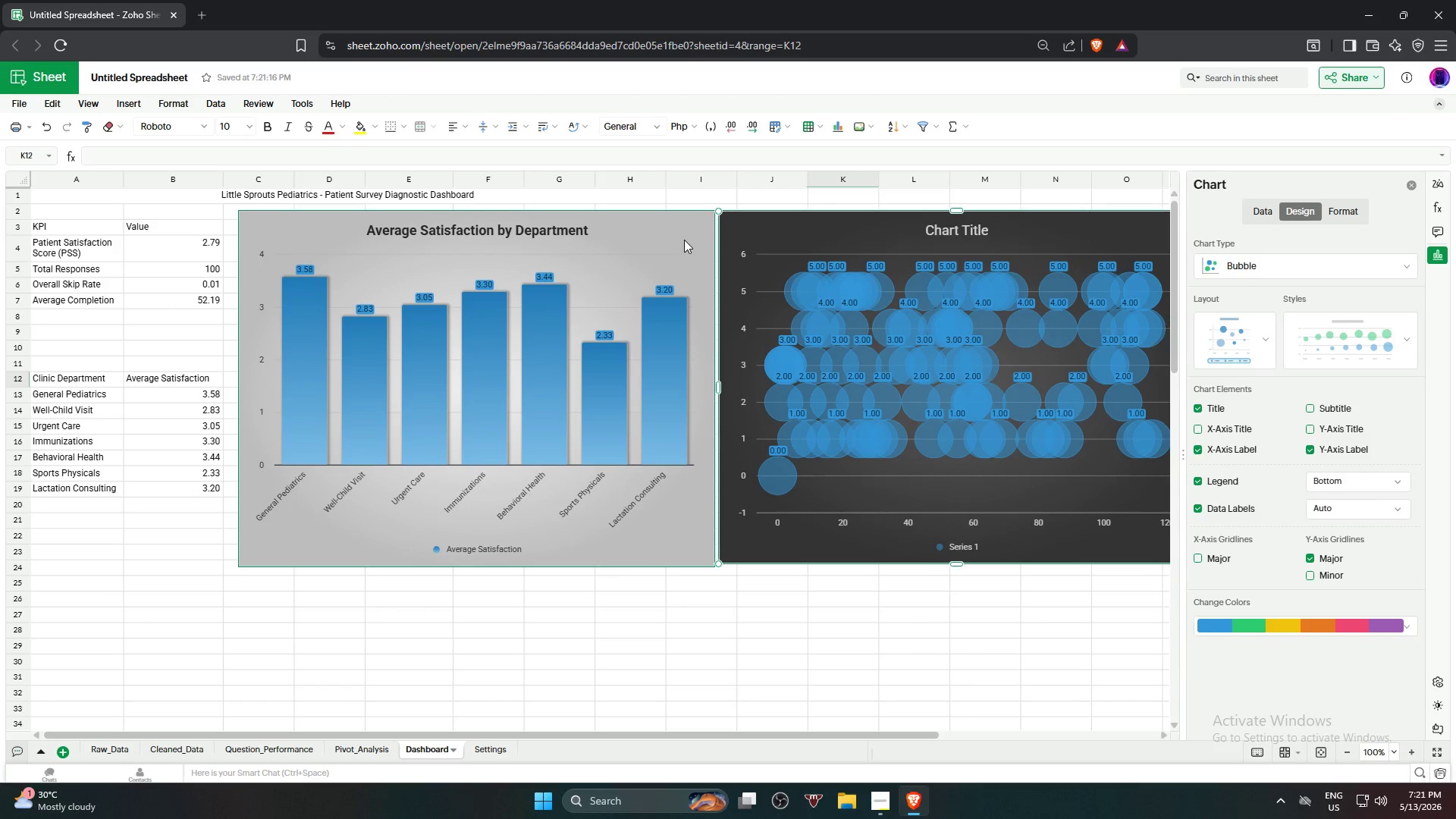 
left_click_drag(start_coordinate=[683, 239], to_coordinate=[677, 244])
 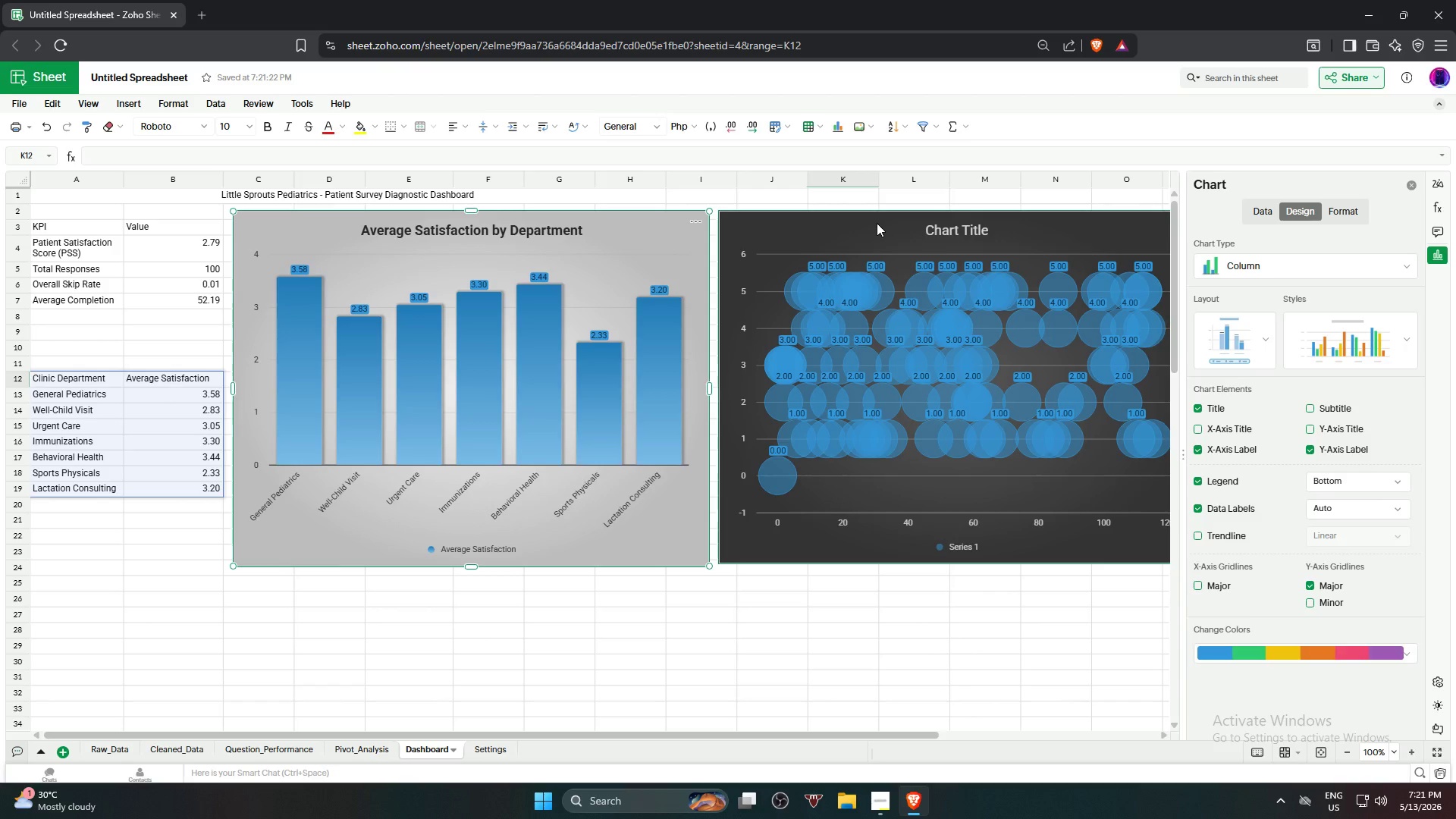 
left_click_drag(start_coordinate=[877, 223], to_coordinate=[871, 222])
 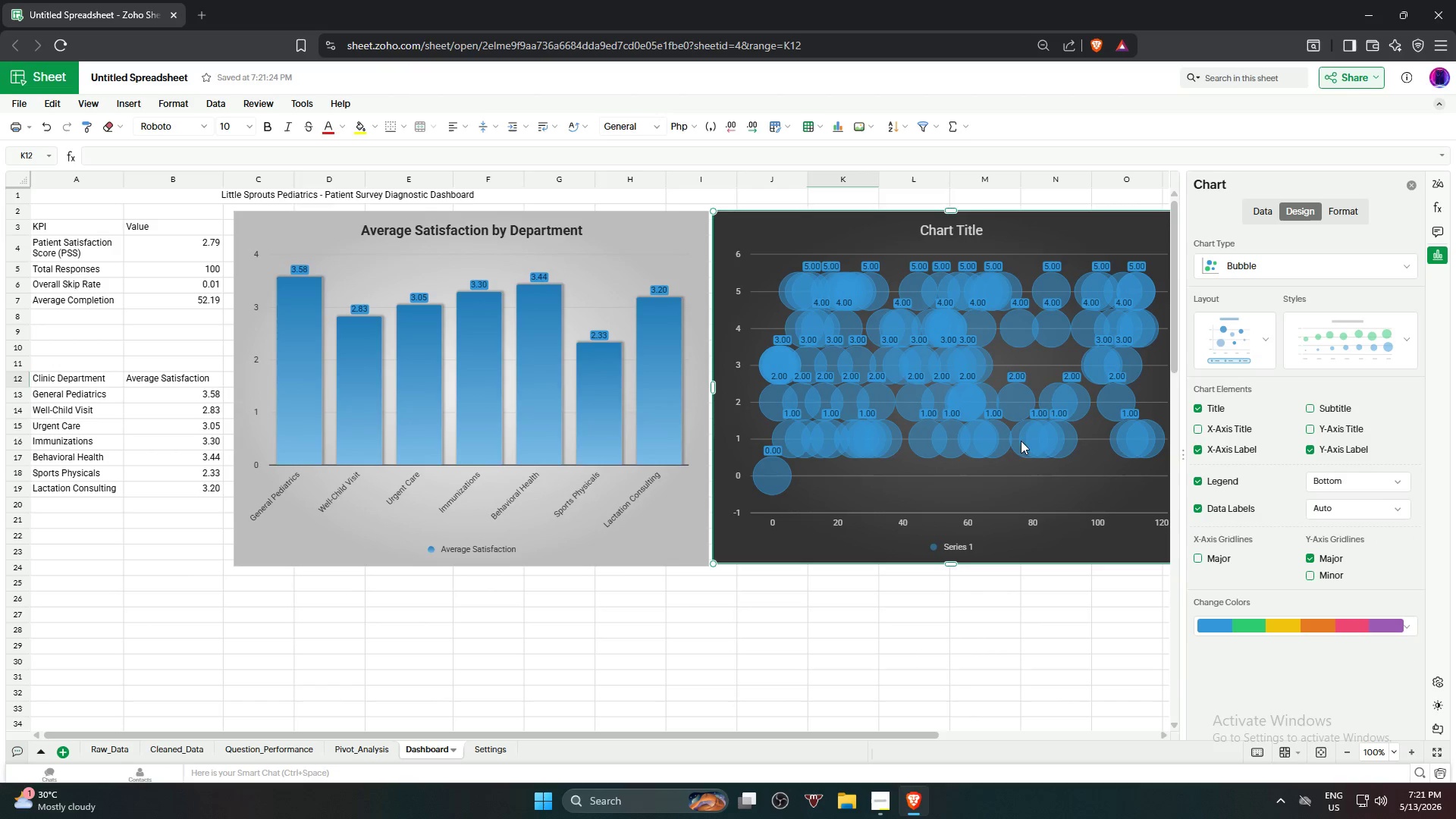 
mouse_move([971, 253])
 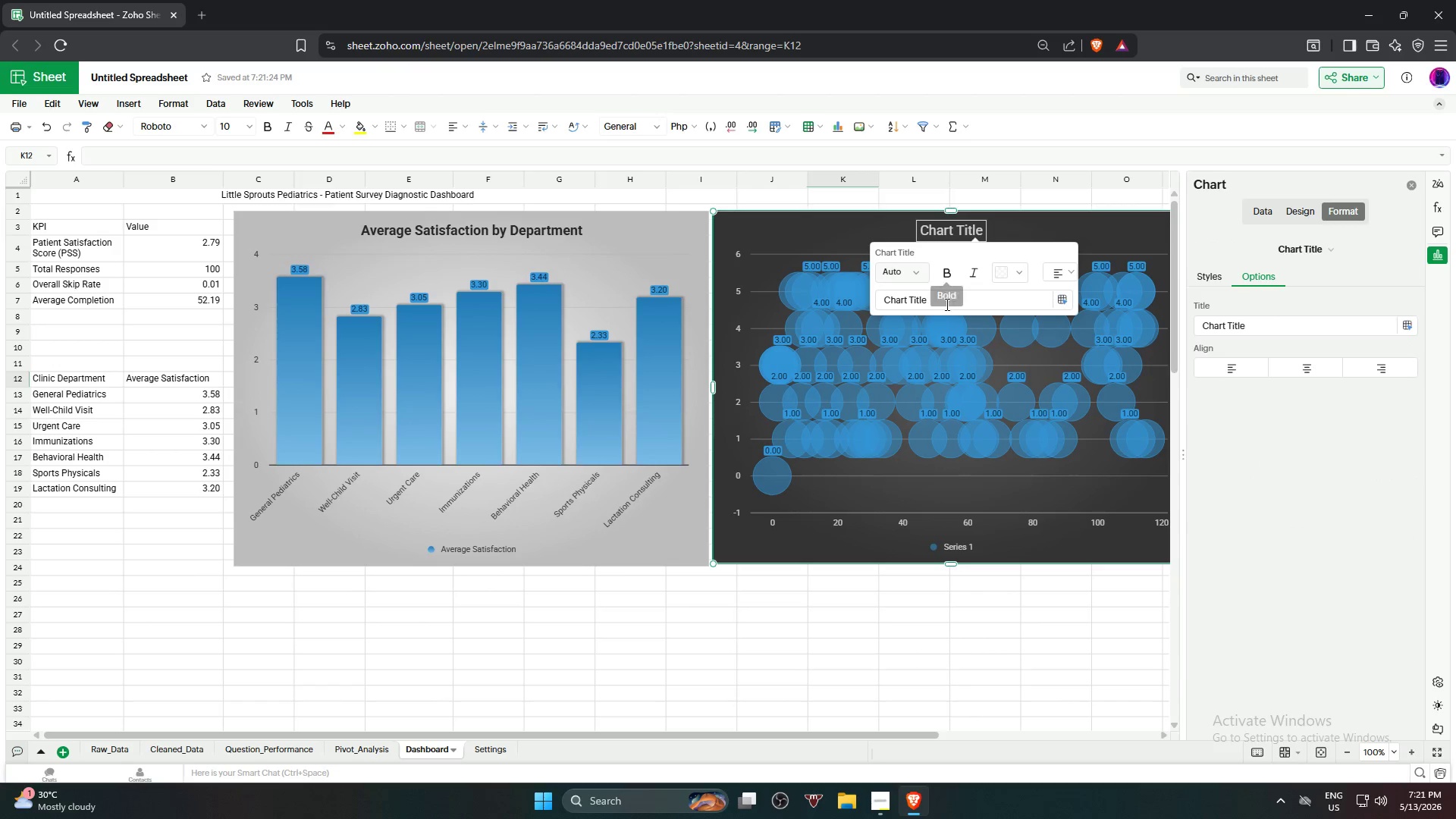 
left_click_drag(start_coordinate=[946, 304], to_coordinate=[841, 300])
 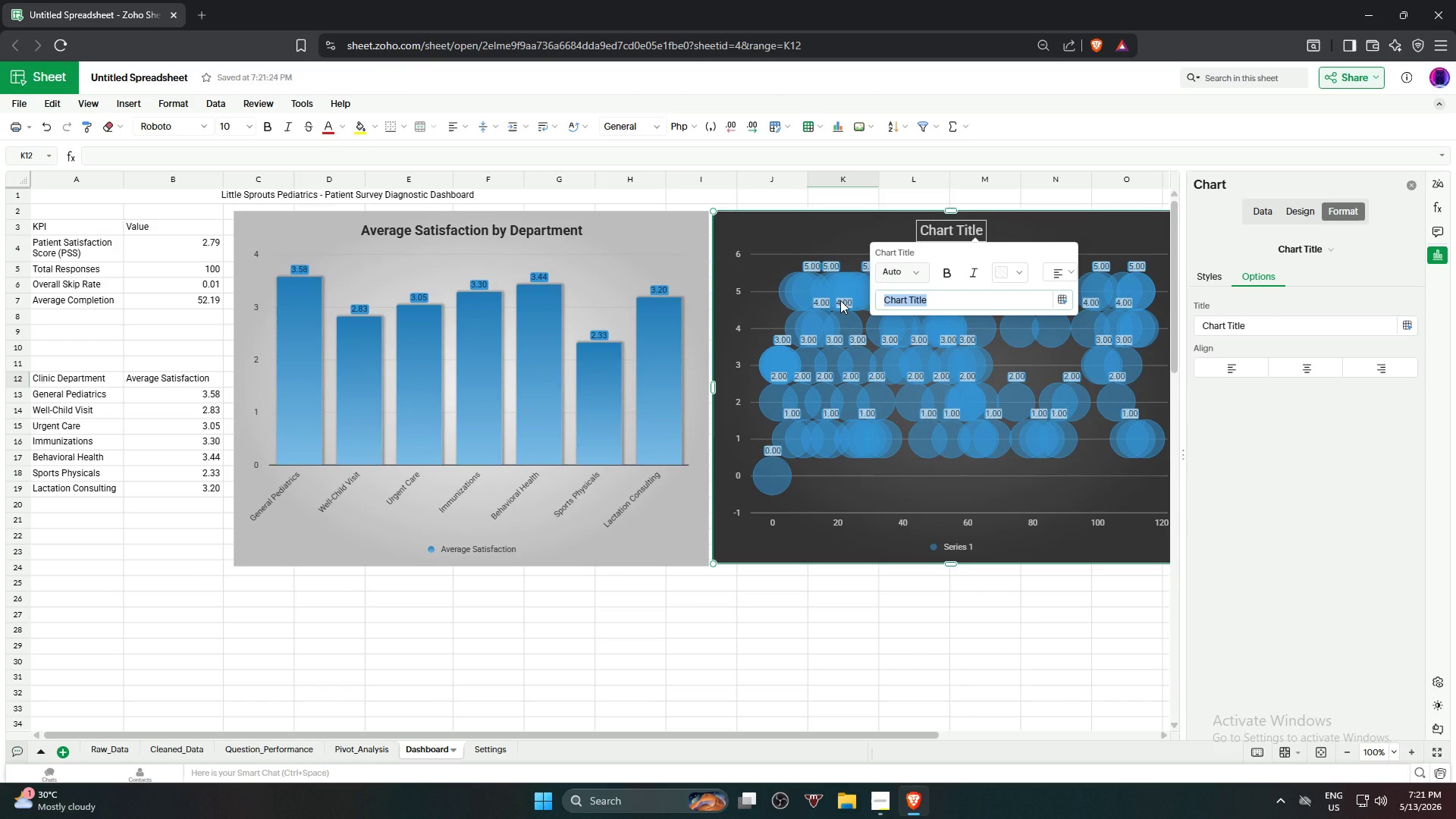 
type(Wair)
key(Backspace)
type(t Time vs Sati)
 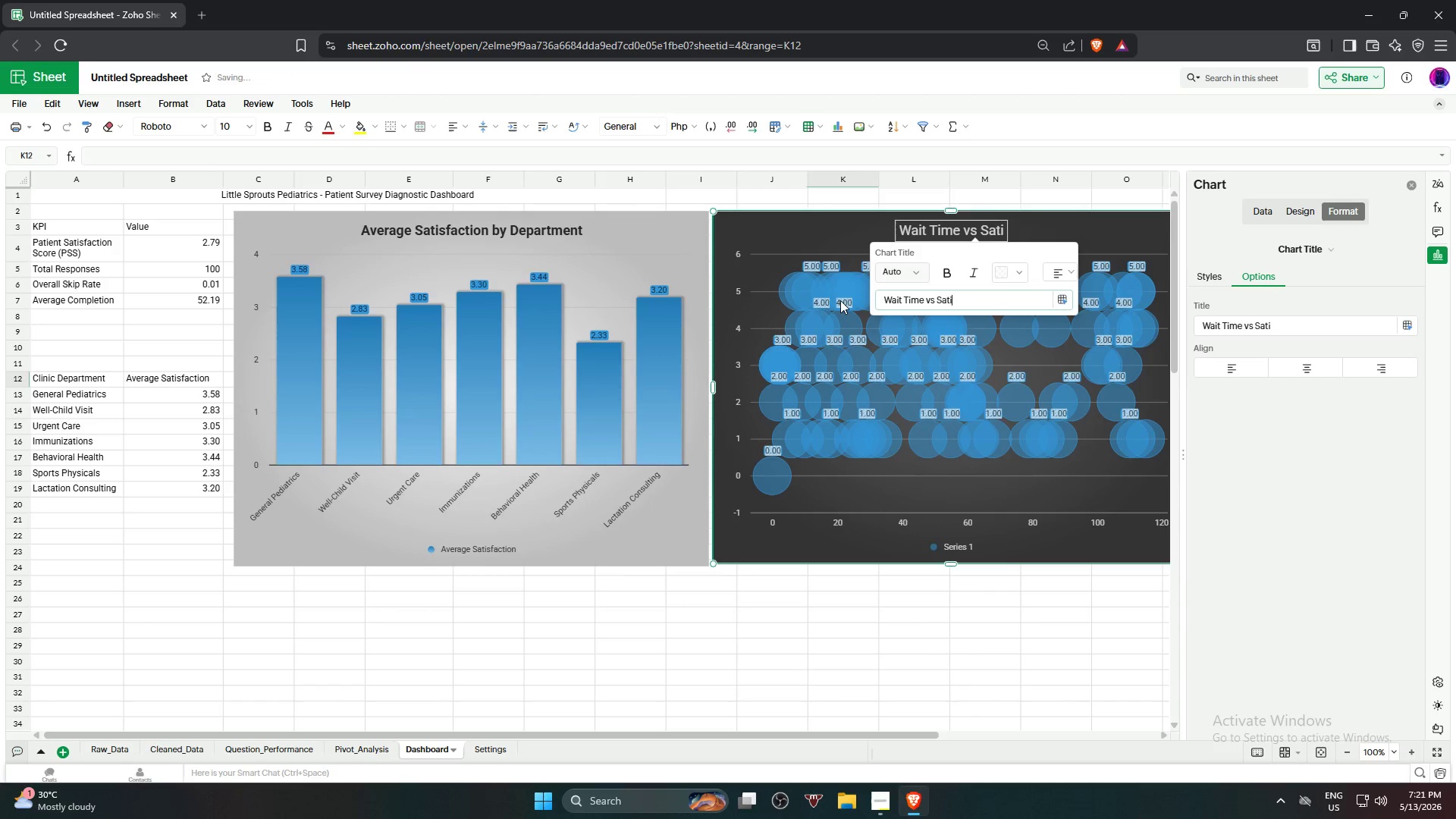 
wait(7.8)
 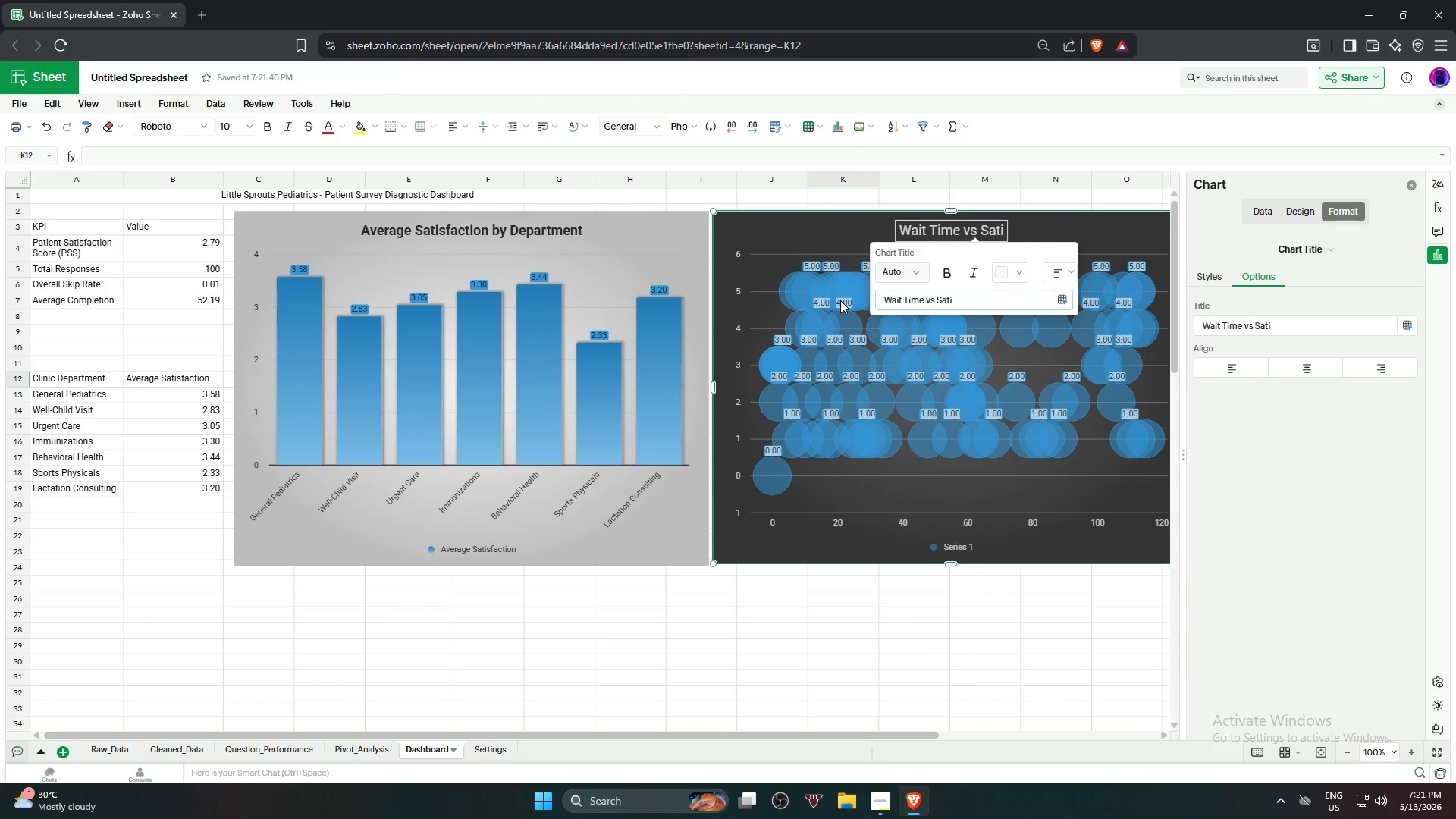 
type(sfaction)
 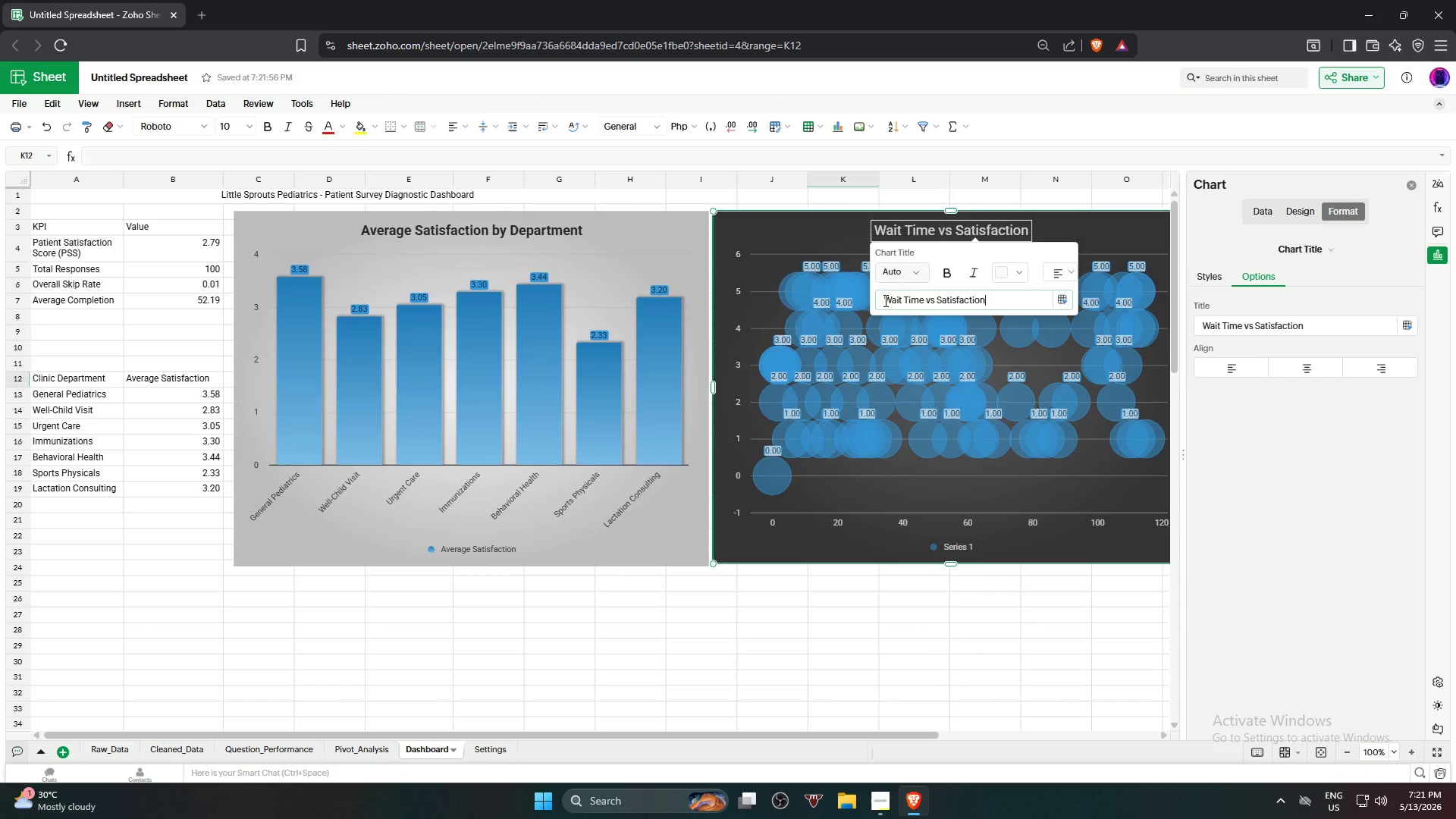 
left_click([949, 269])
 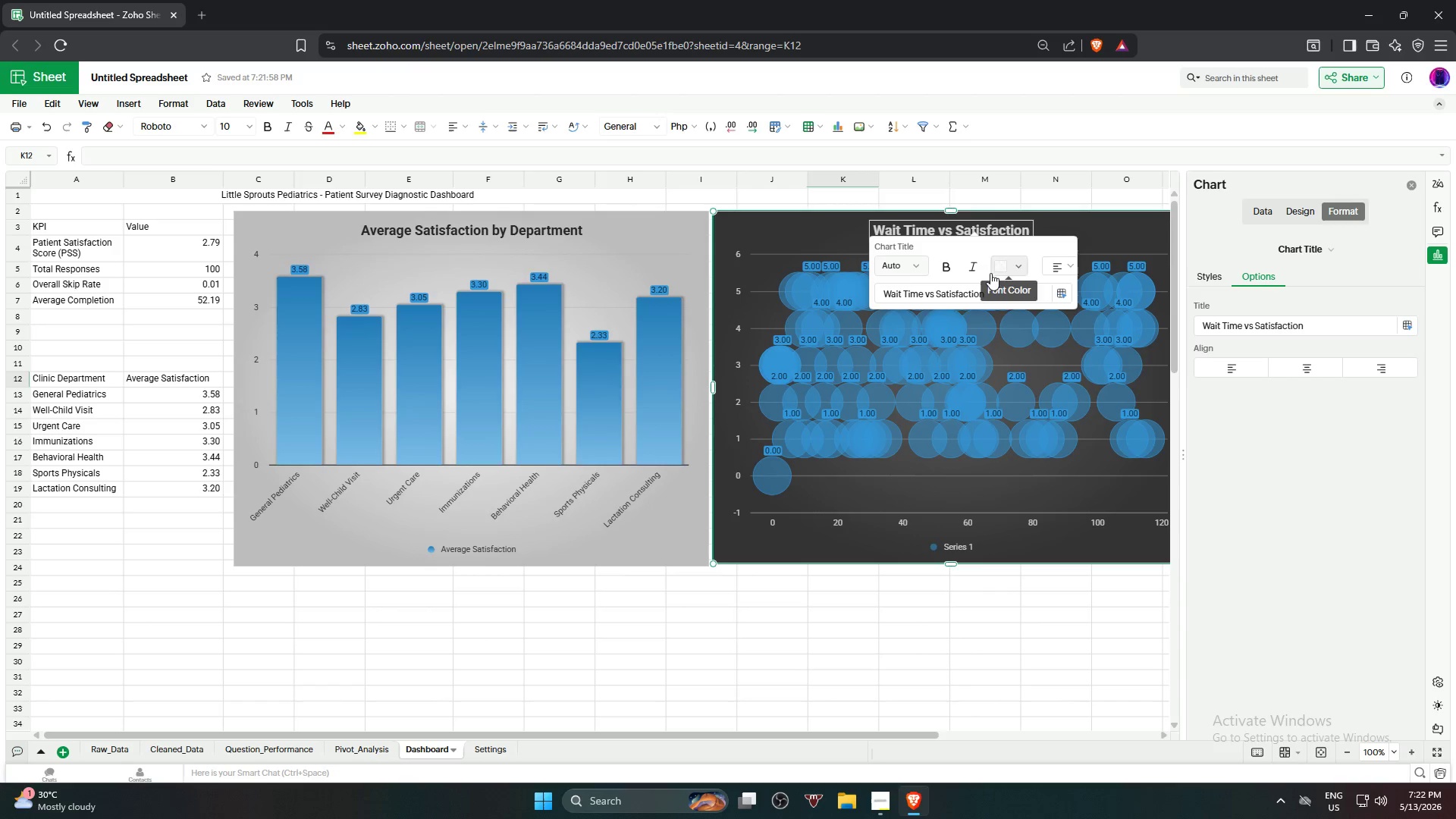 
left_click([977, 268])
 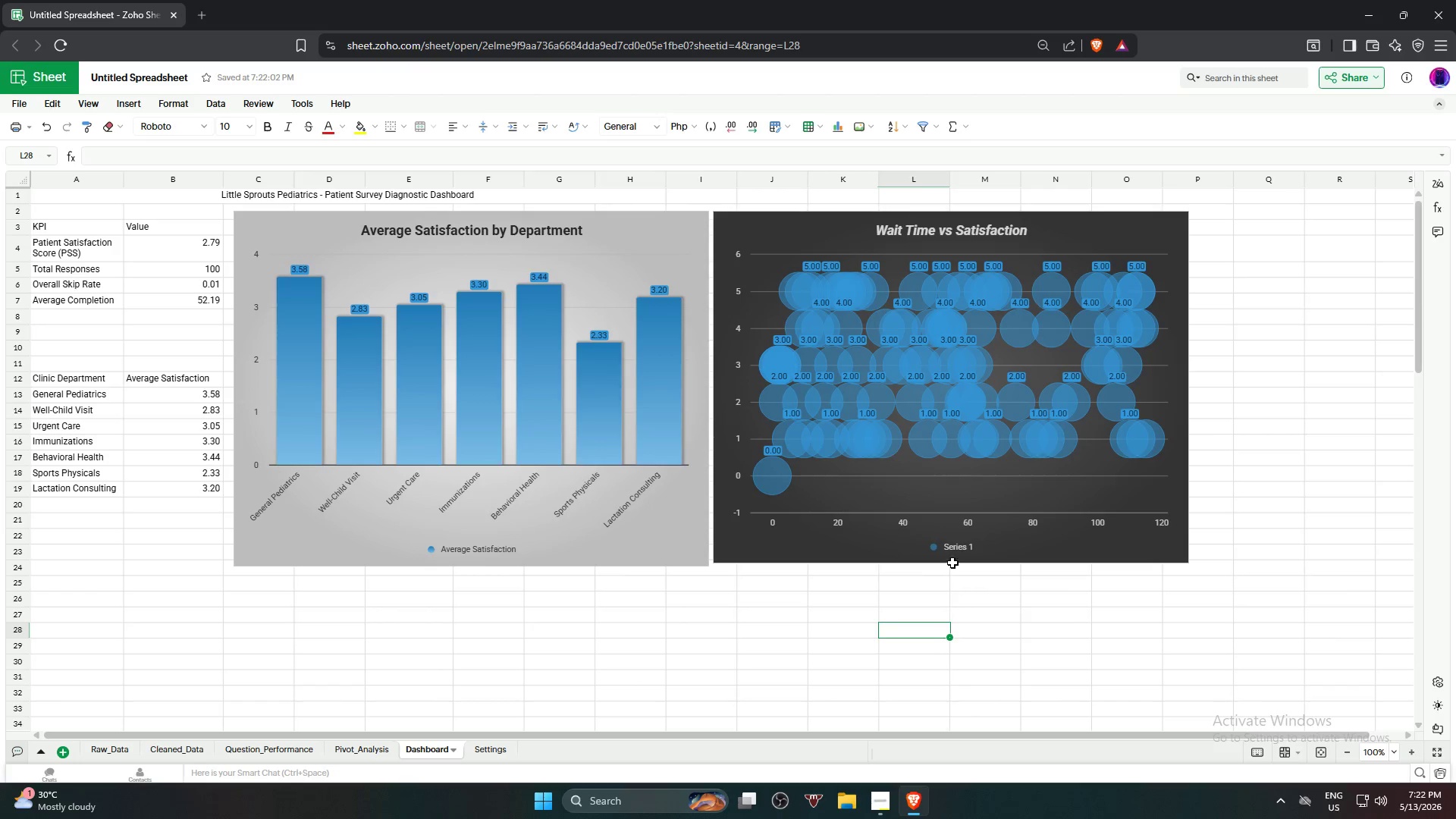 
left_click([1092, 543])
 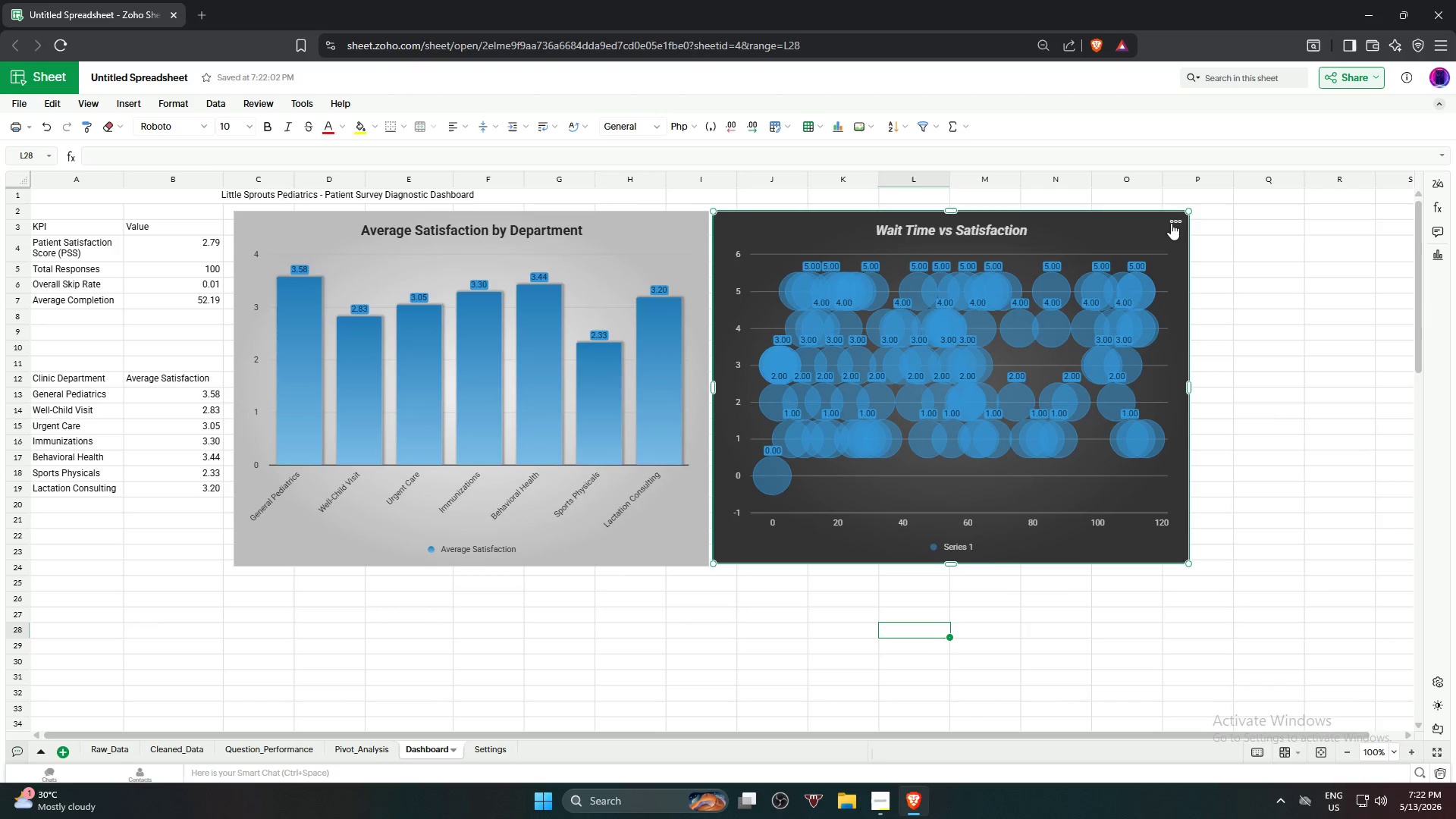 
left_click([1170, 220])
 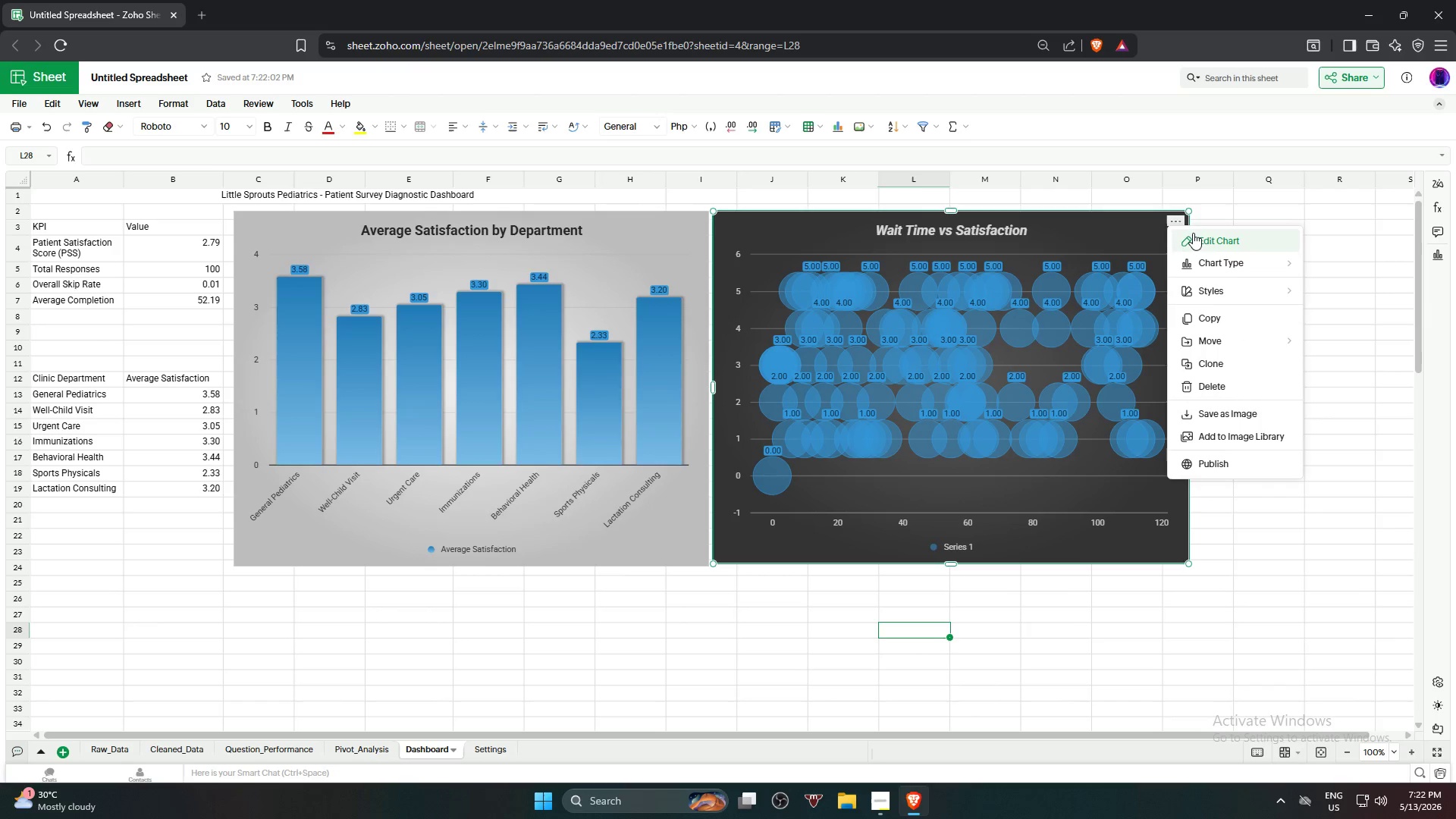 
left_click([1194, 233])
 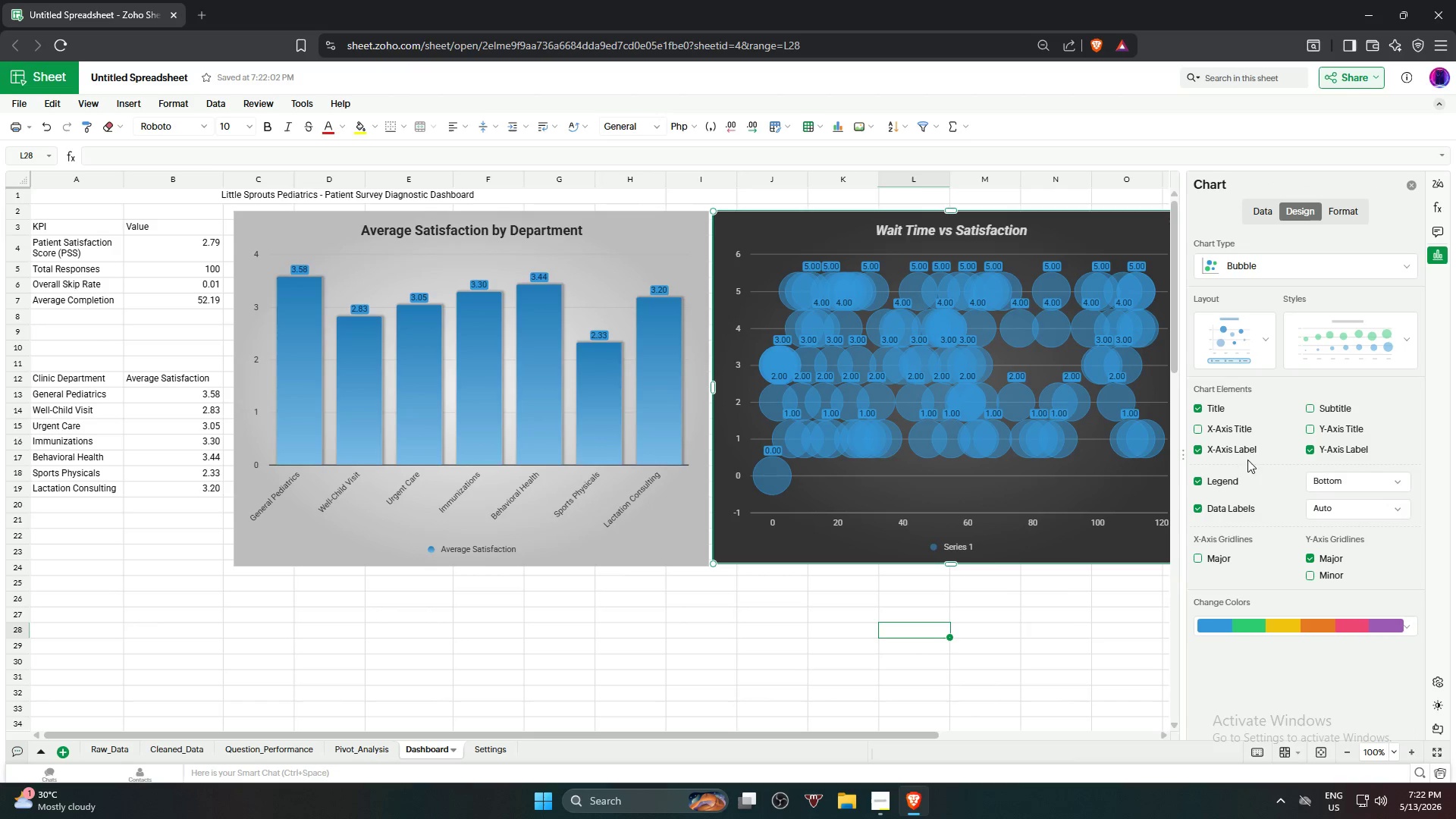 
left_click([1229, 505])
 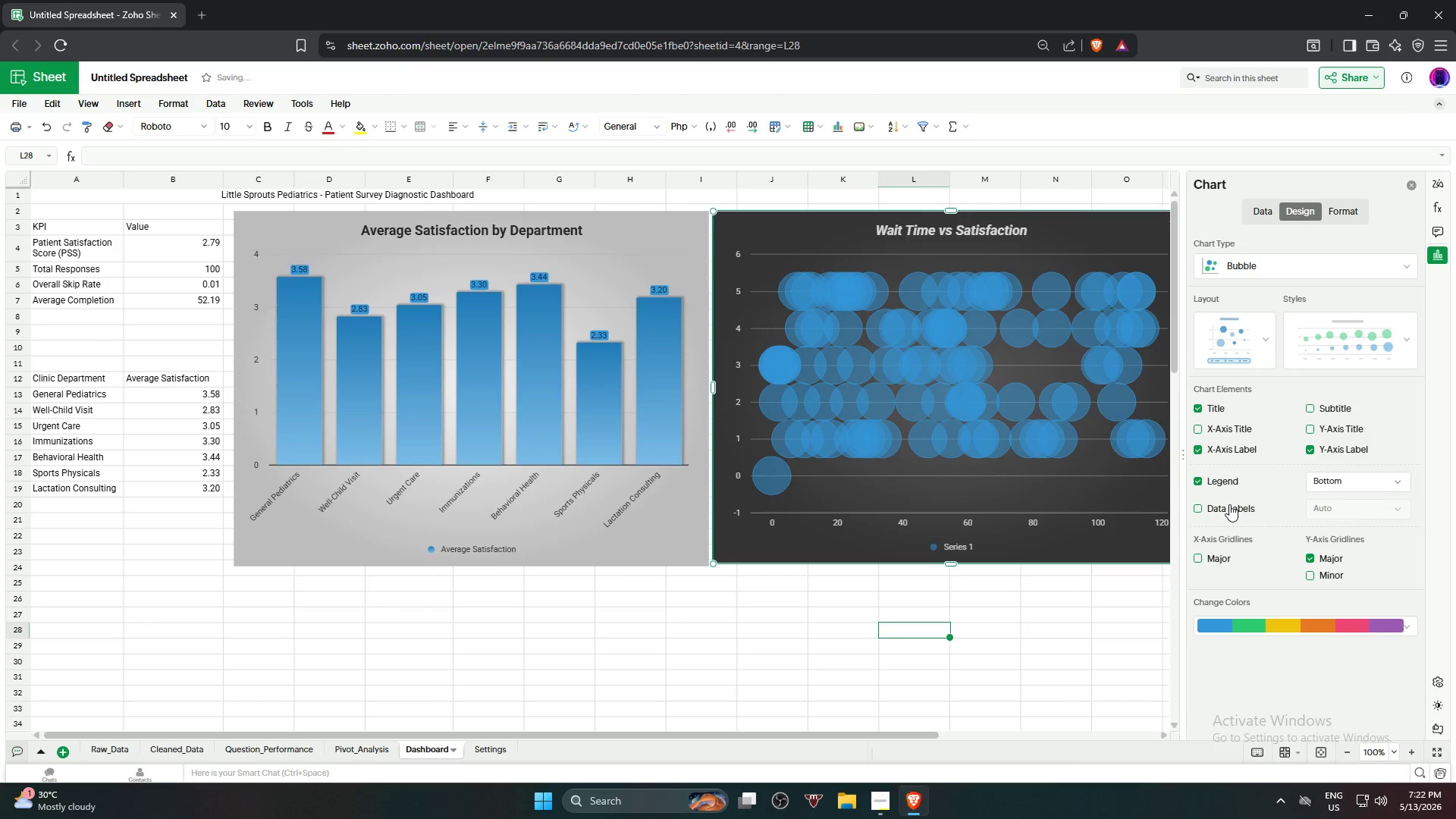 
left_click([1229, 504])
 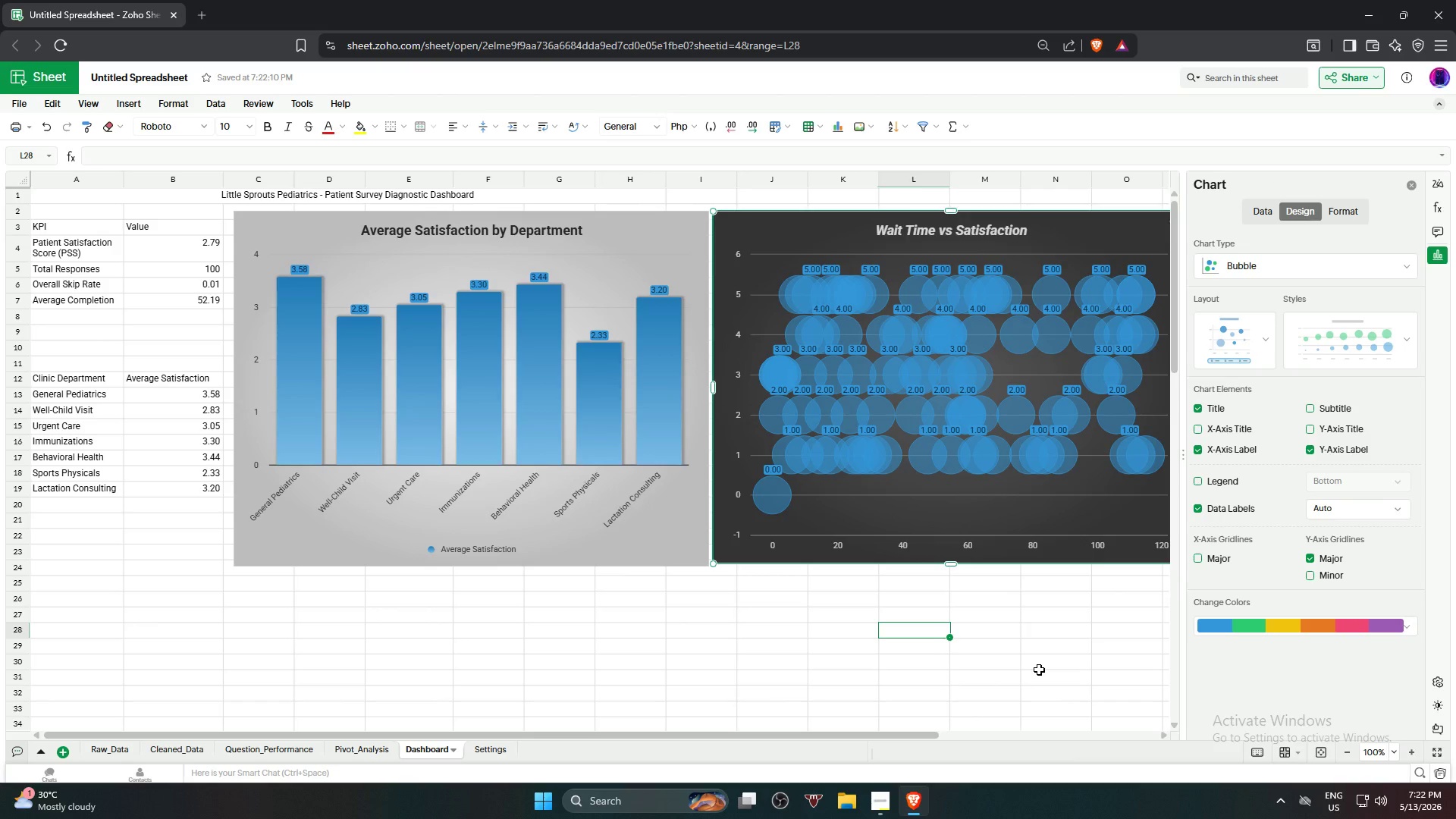 
left_click([1037, 667])
 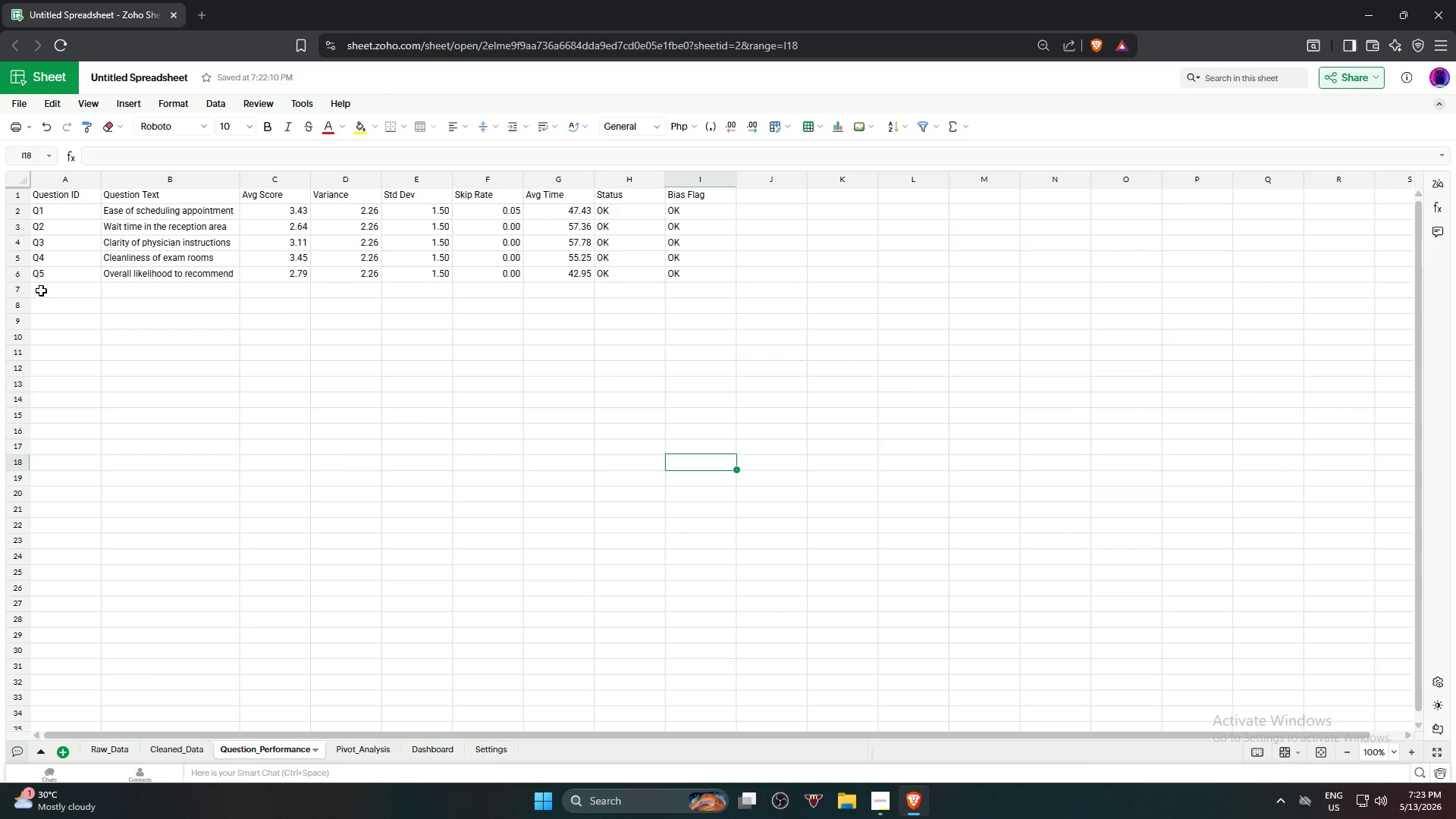 
wait(72.72)
 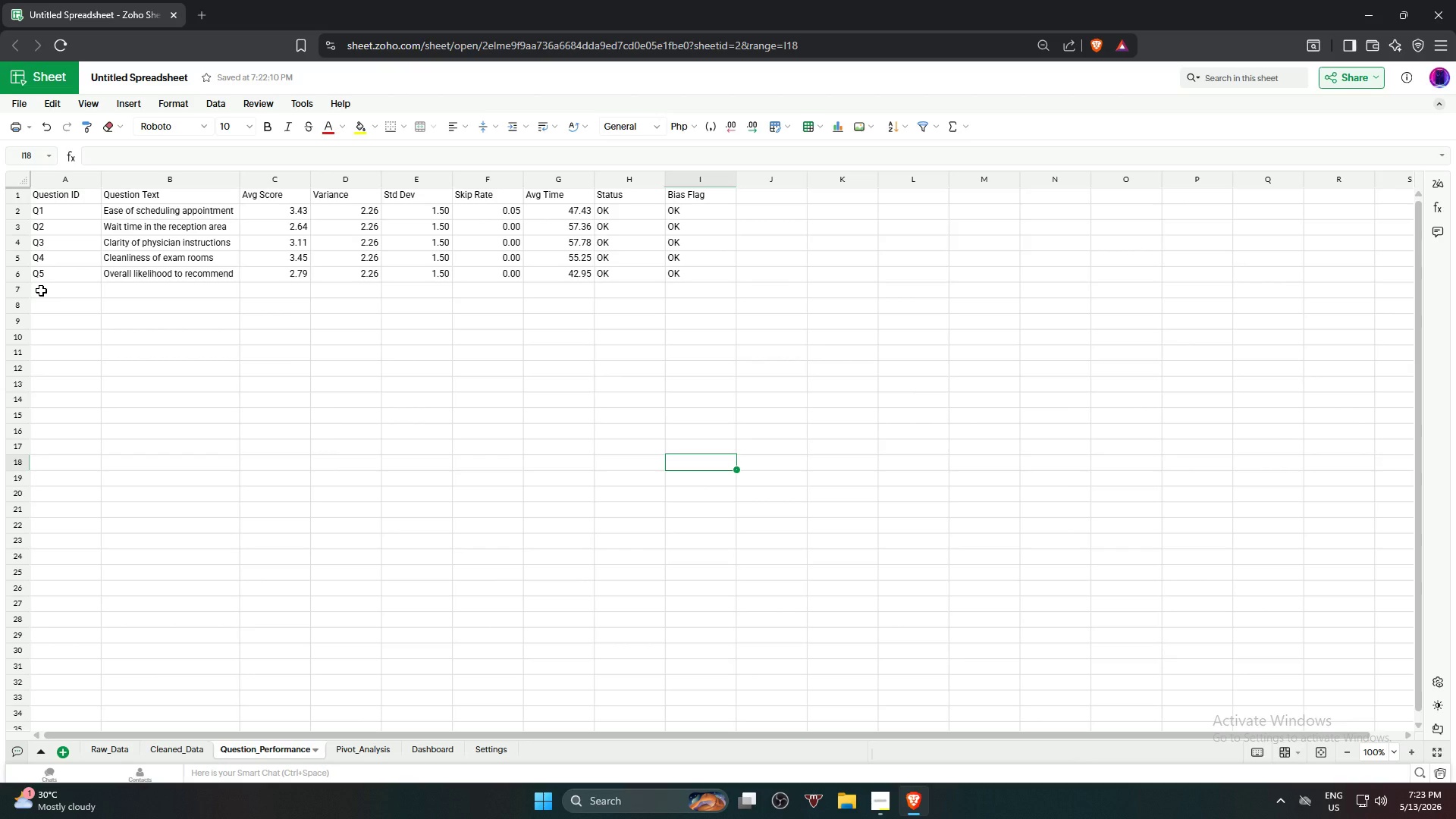 
hold_key(key=ShiftLeft, duration=0.81)
left_click([66, 278])
 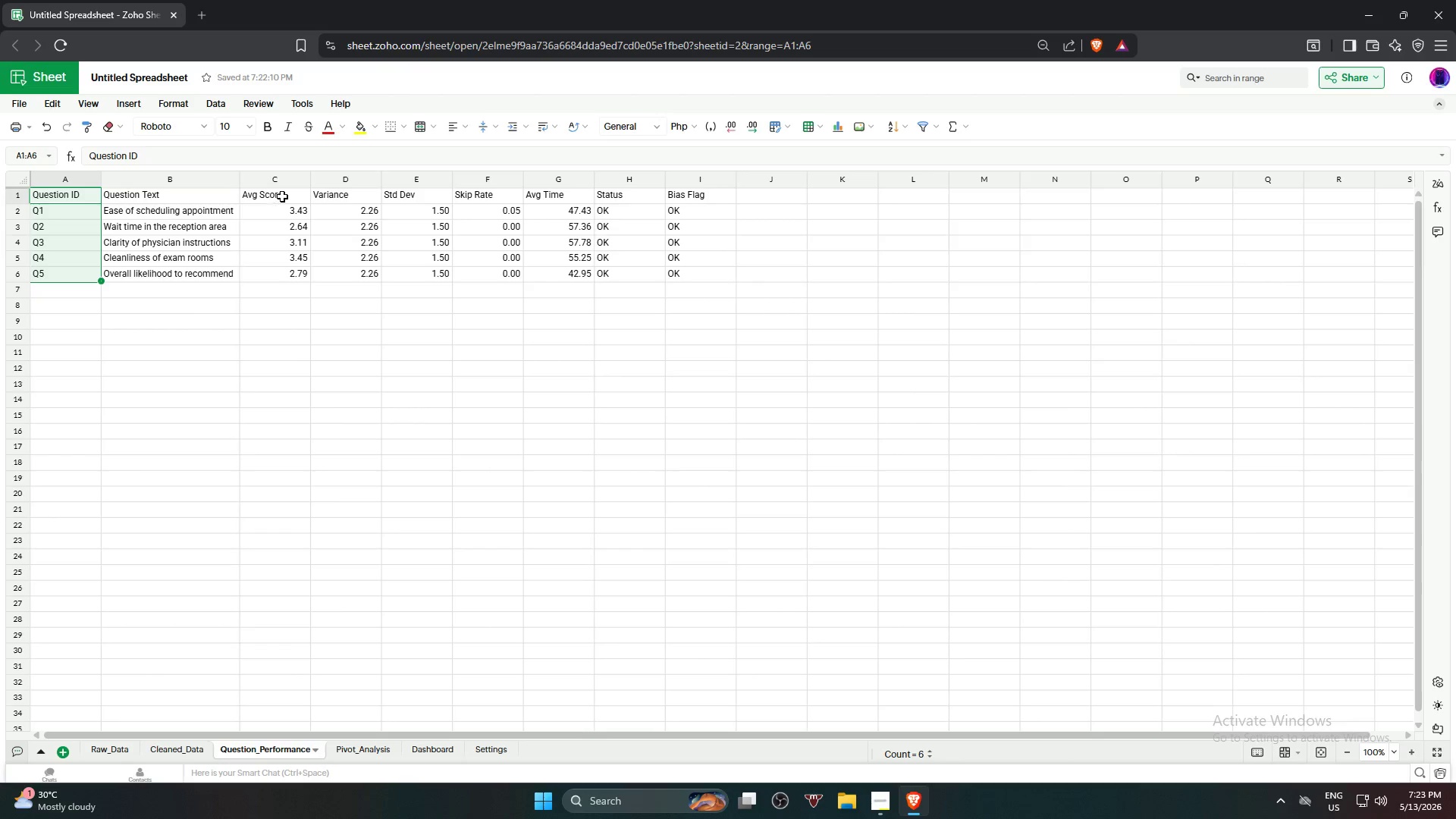 
hold_key(key=ControlLeft, duration=1.33)
left_click_drag(start_coordinate=[269, 195], to_coordinate=[290, 267])
 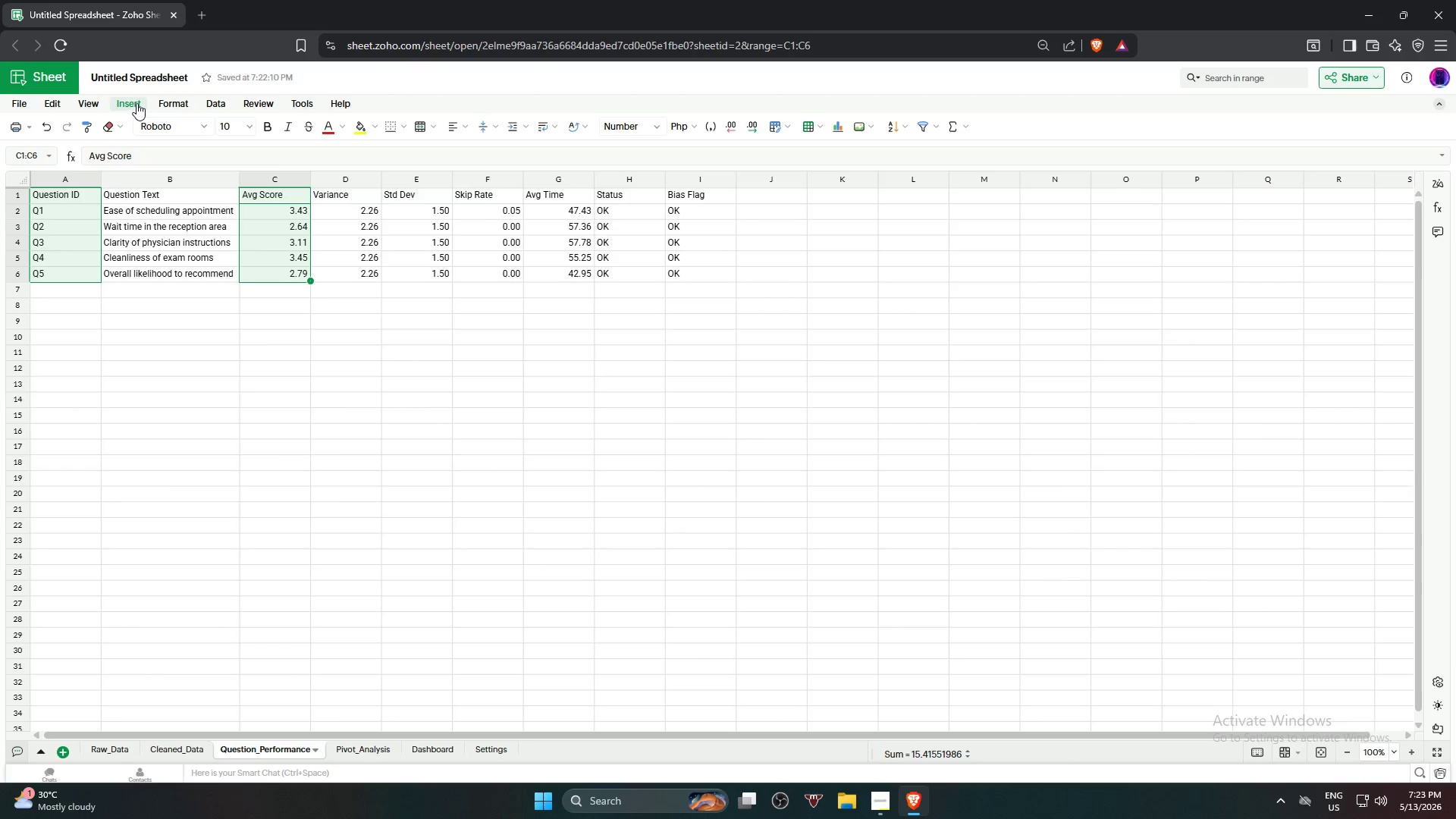 
wait(7.19)
 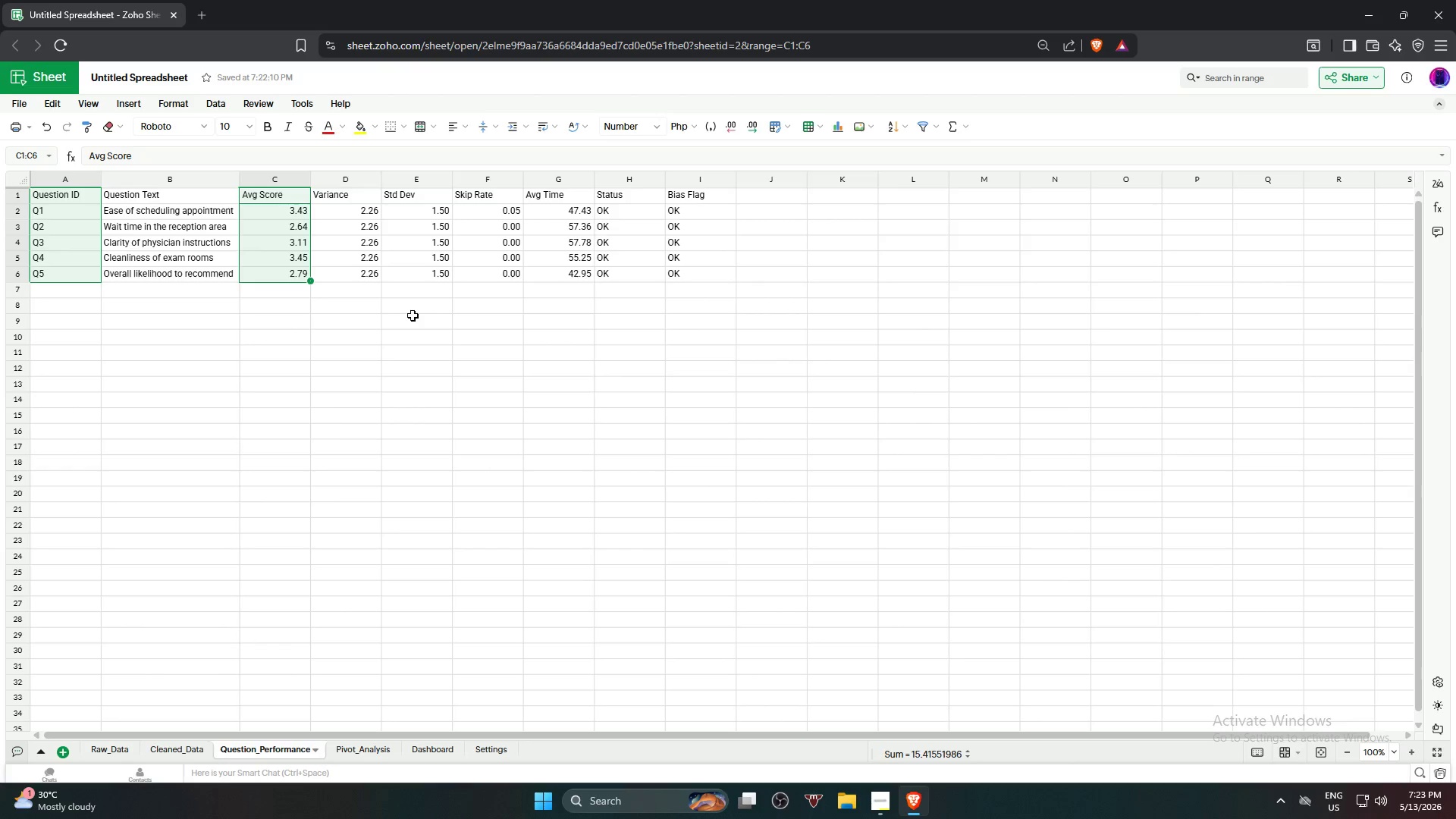 
left_click([199, 221])
 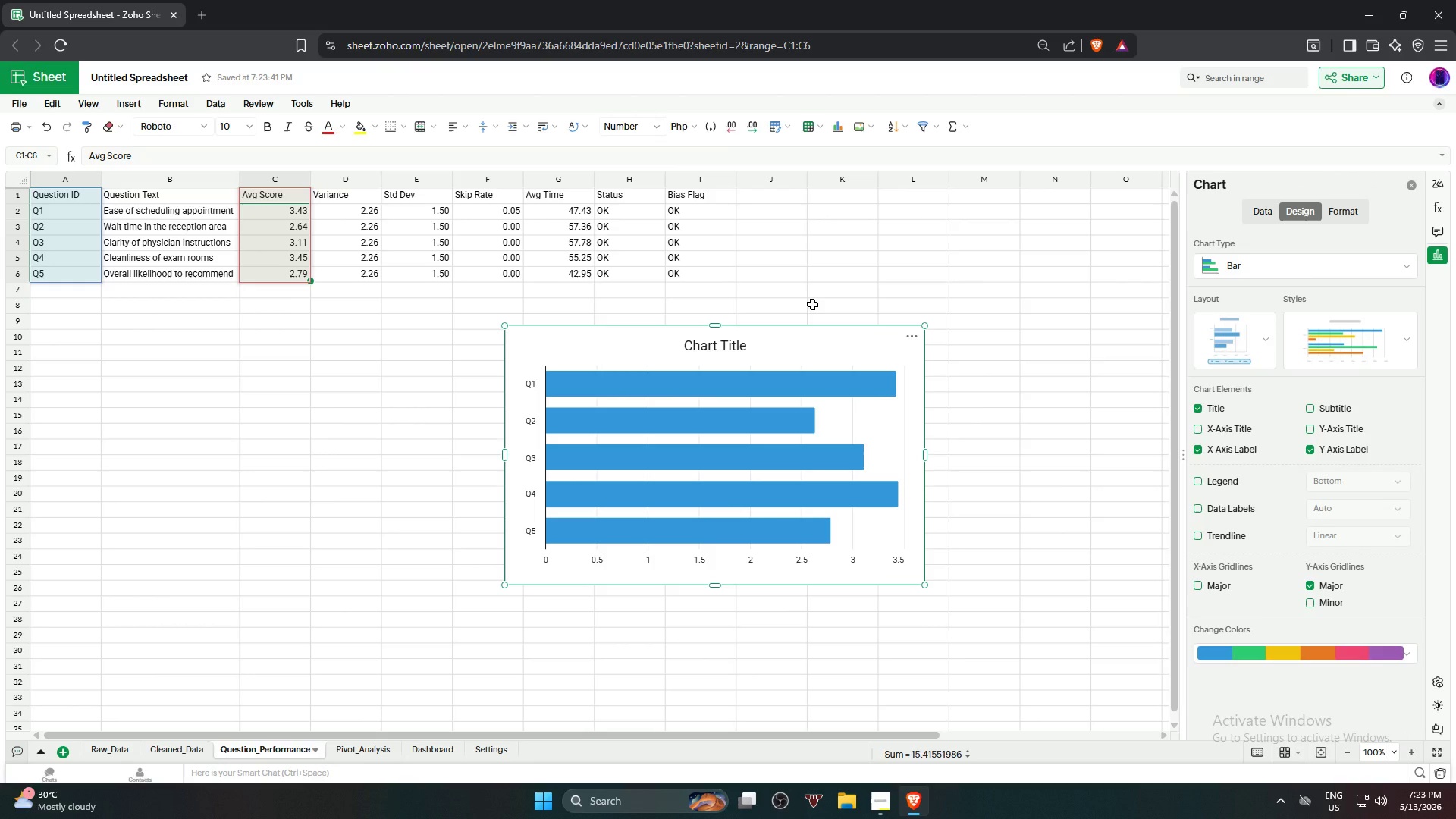 
wait(12.33)
 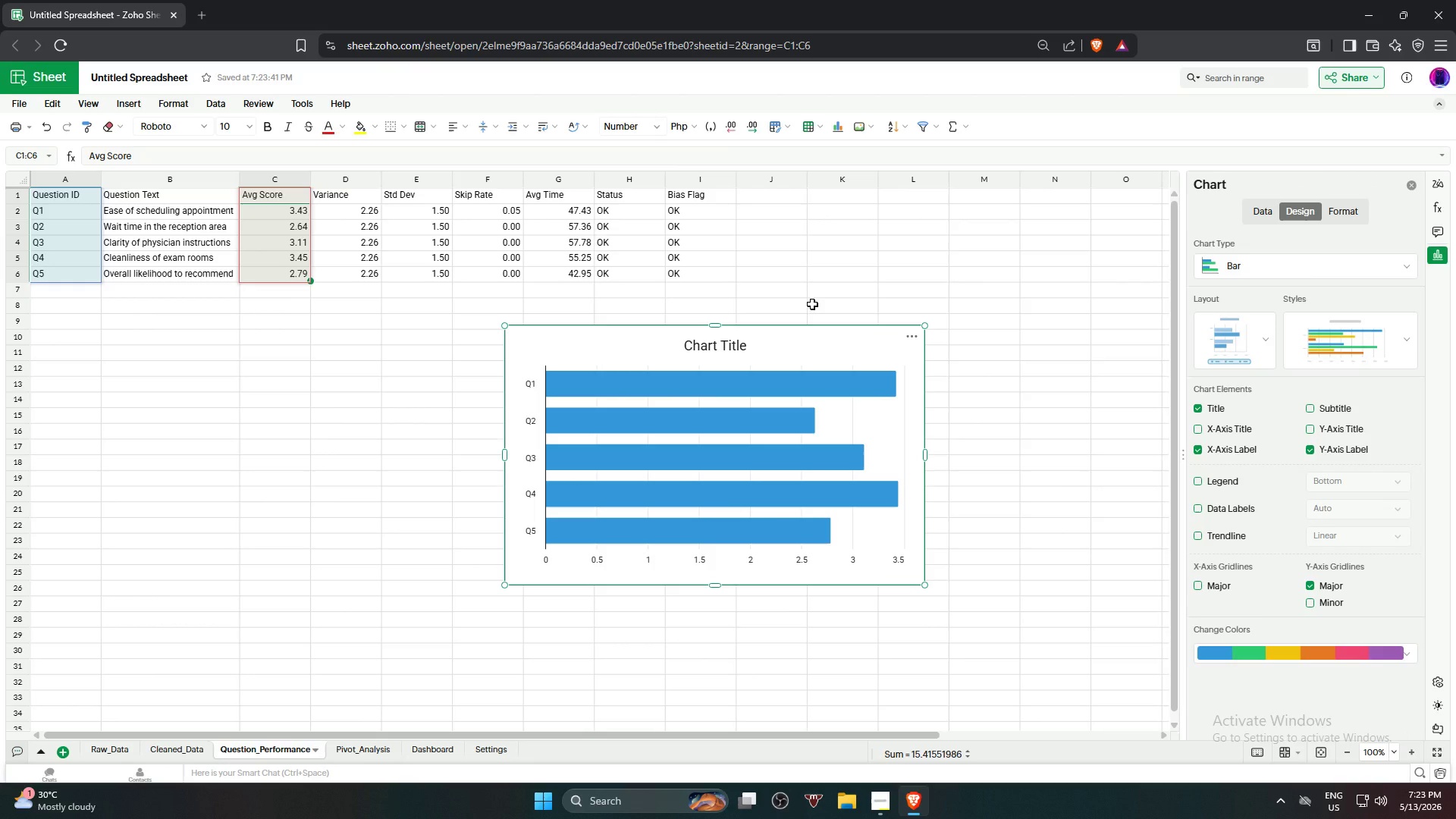 
left_click_drag(start_coordinate=[718, 322], to_coordinate=[617, 322])
 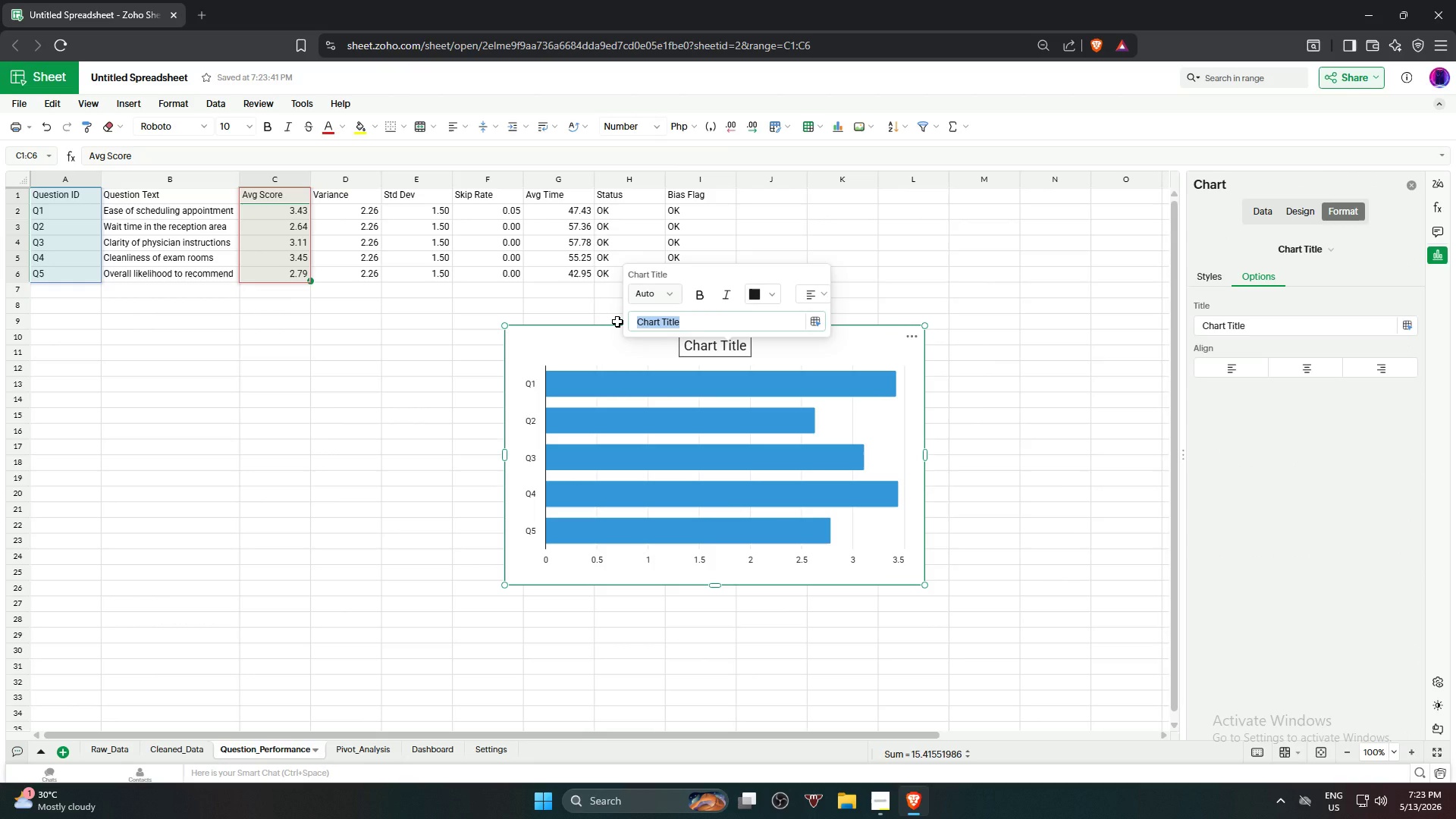 
type(Question Performance)
 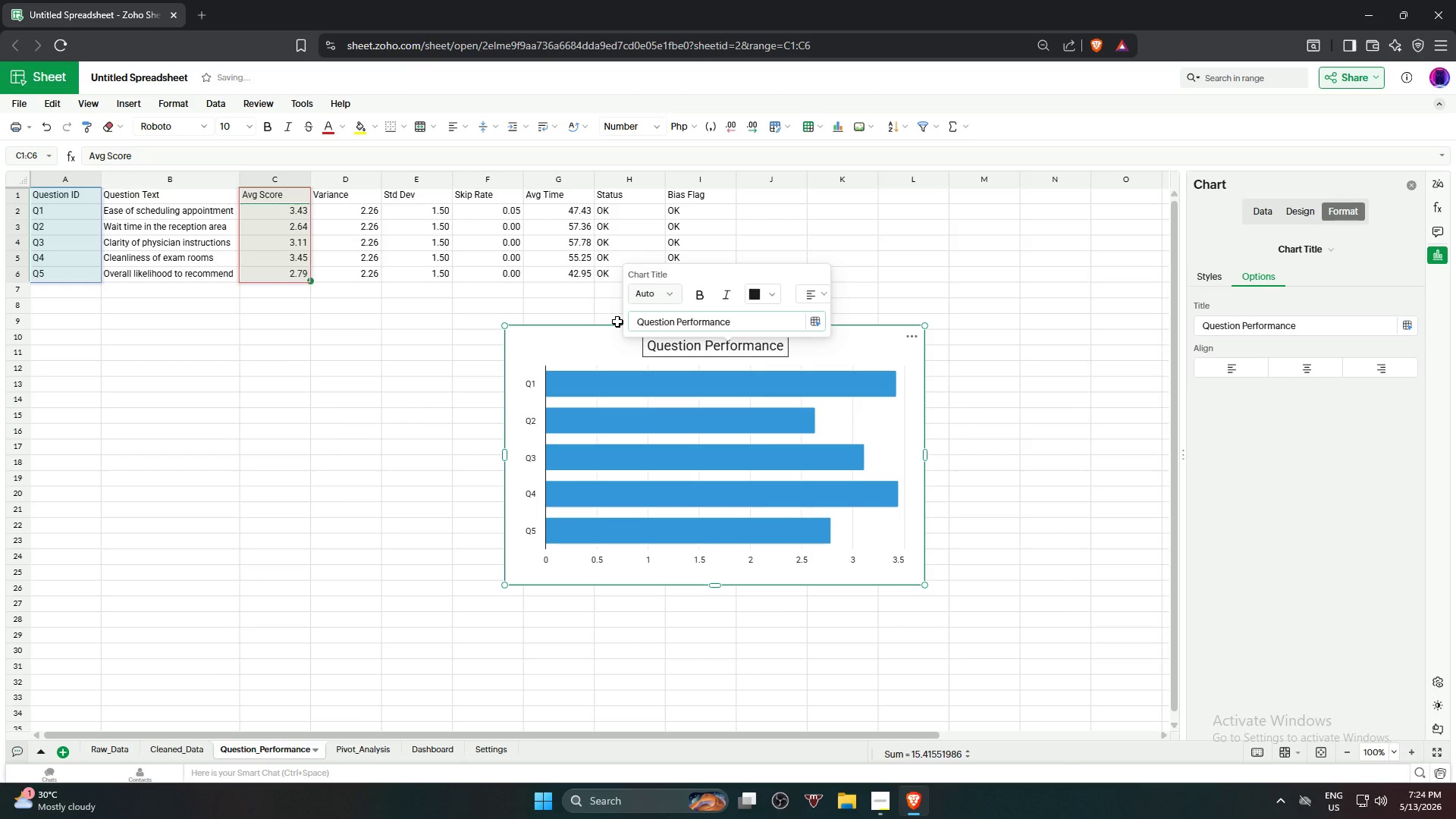 
type( Score)
 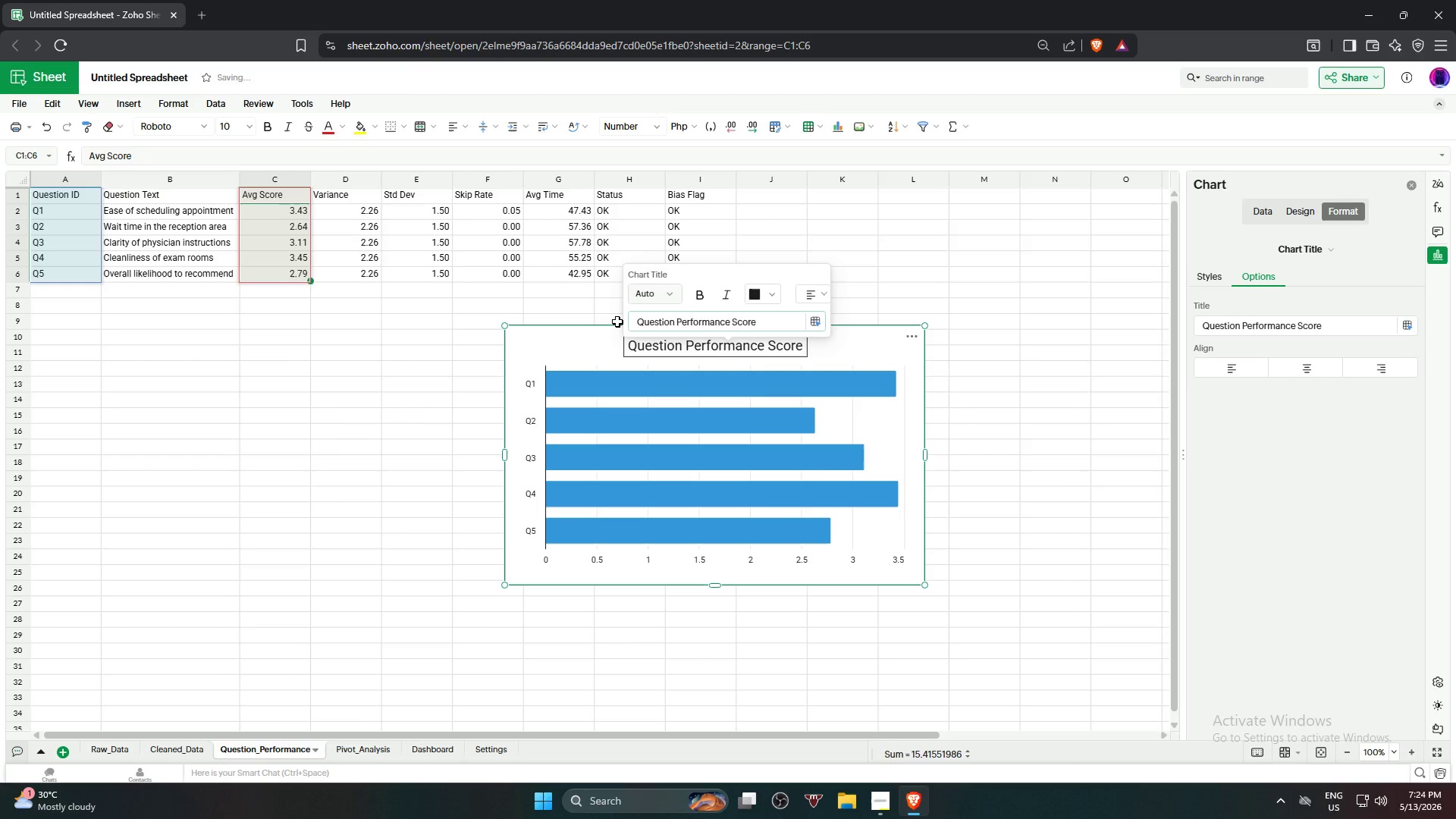 
left_click([906, 340])
 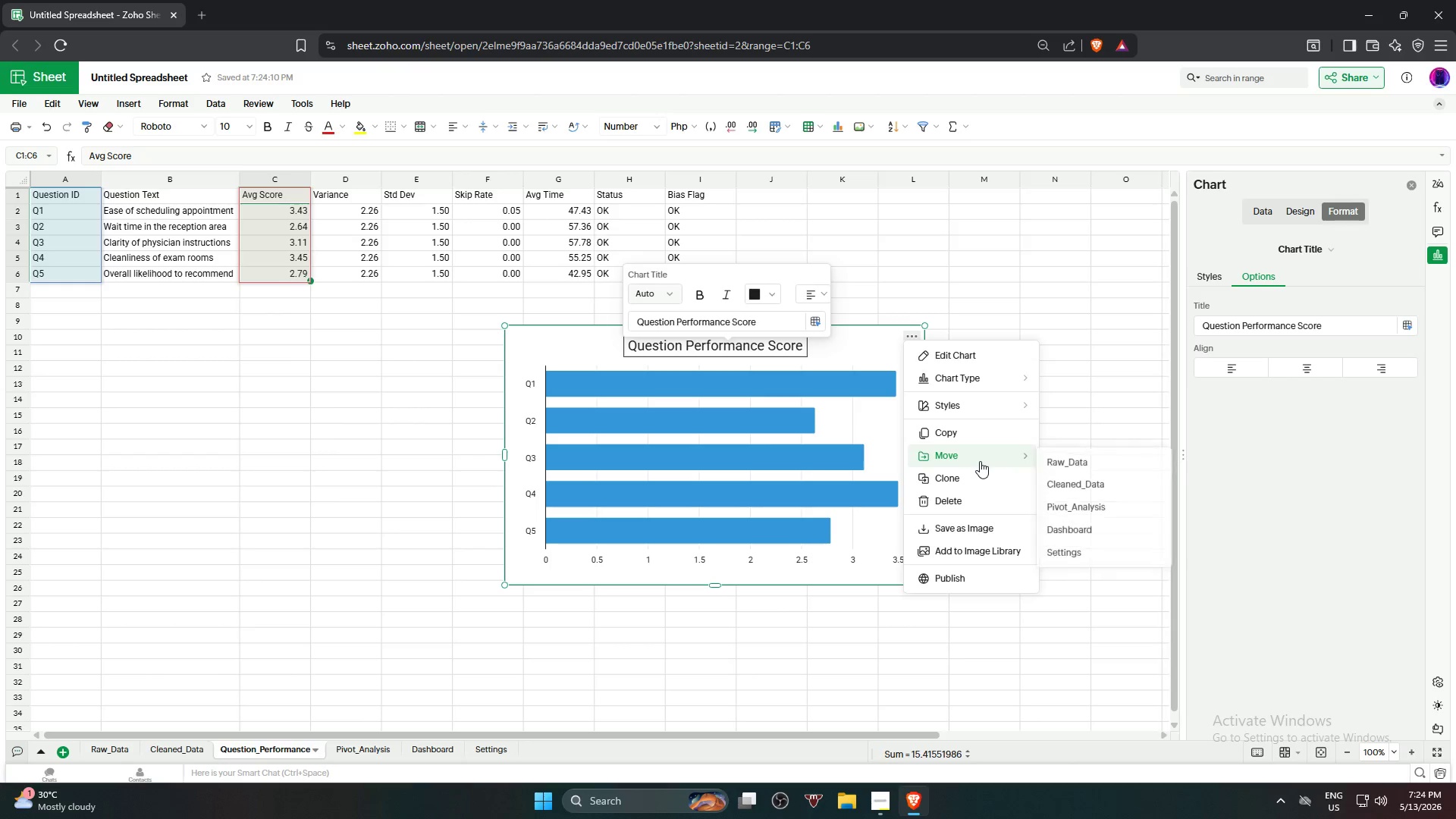 
left_click([1102, 519])
 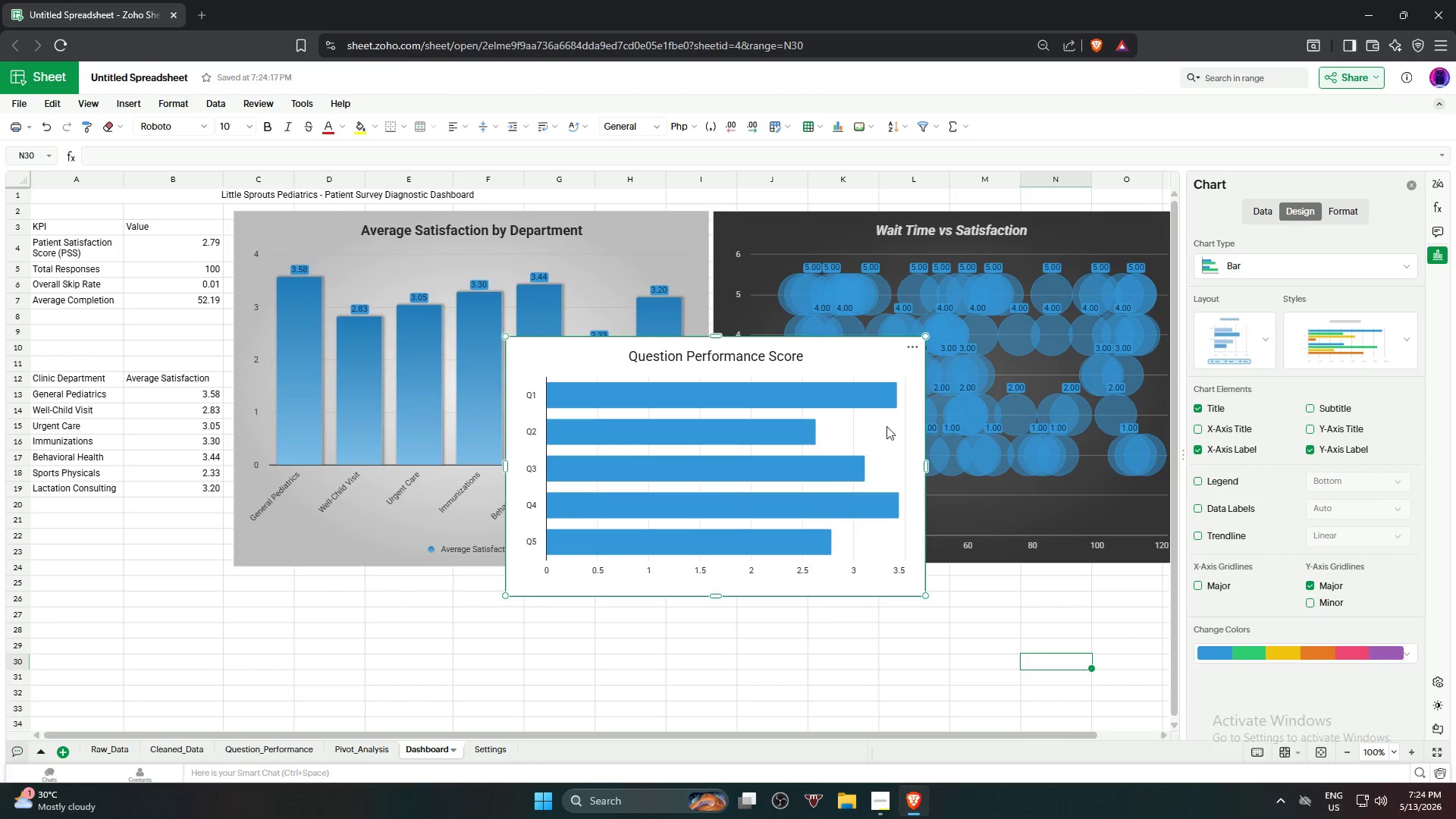 
left_click_drag(start_coordinate=[833, 361], to_coordinate=[557, 240])
 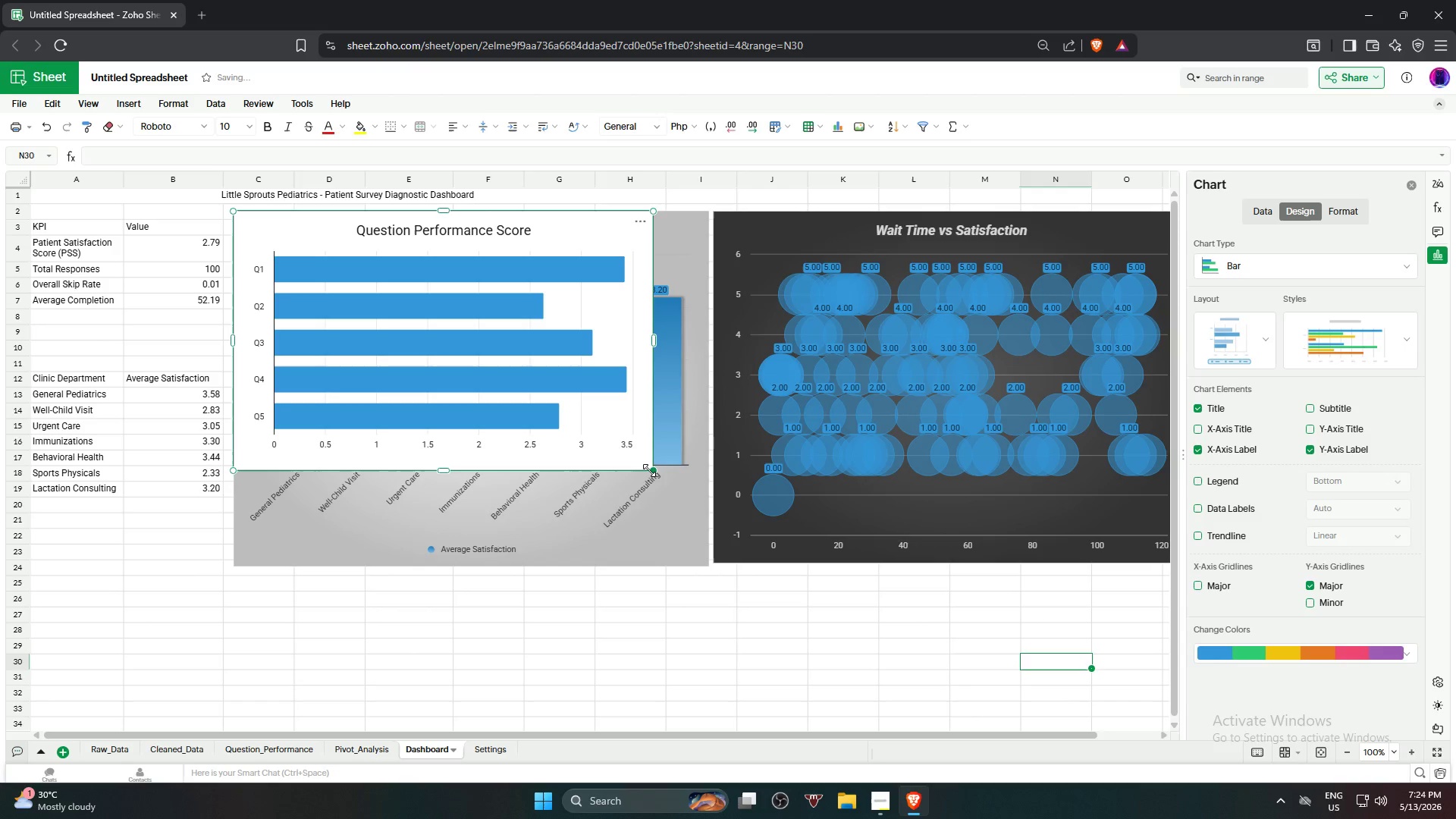 
left_click_drag(start_coordinate=[651, 470], to_coordinate=[695, 504])
 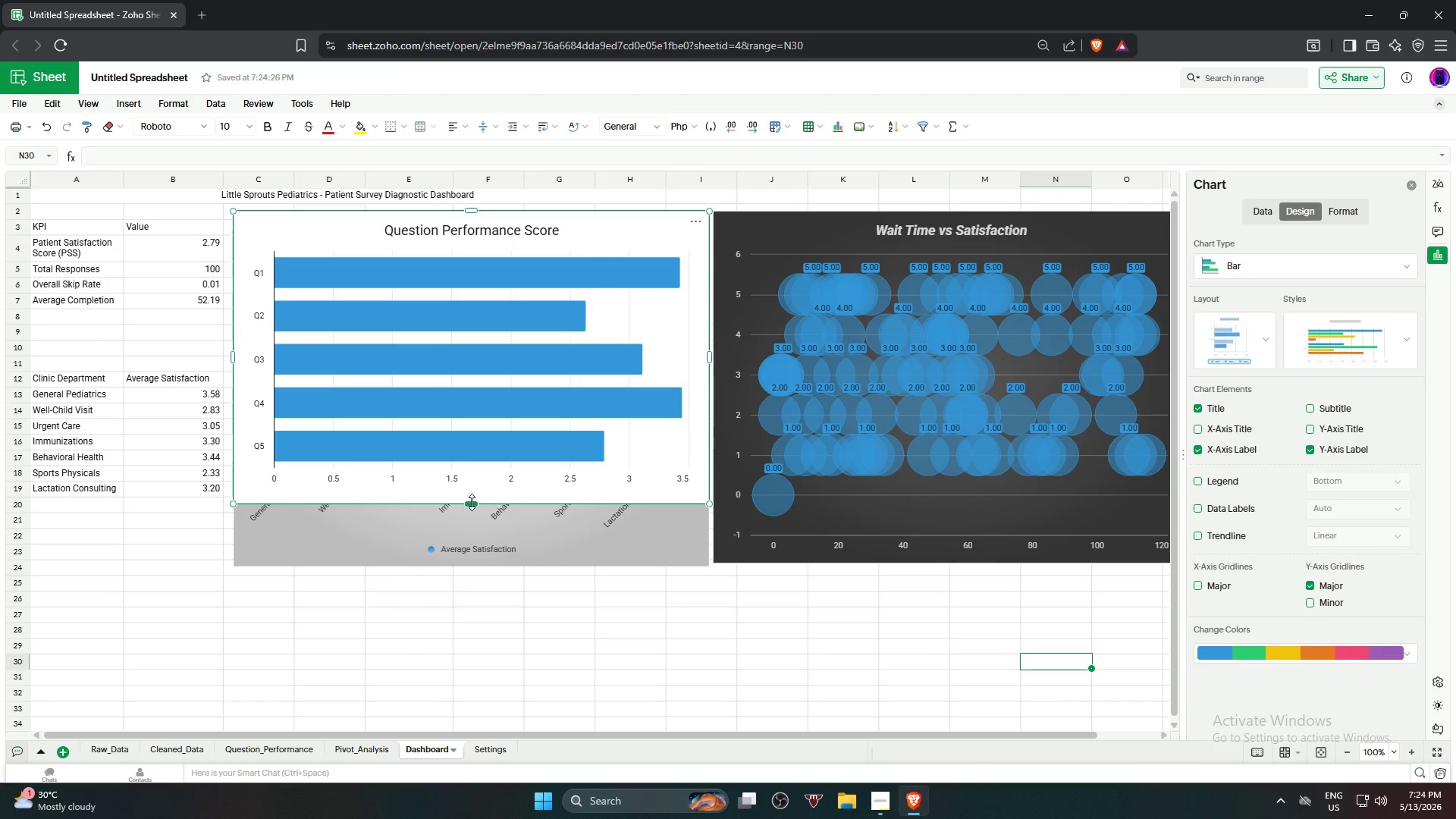 
left_click_drag(start_coordinate=[473, 503], to_coordinate=[482, 565])
 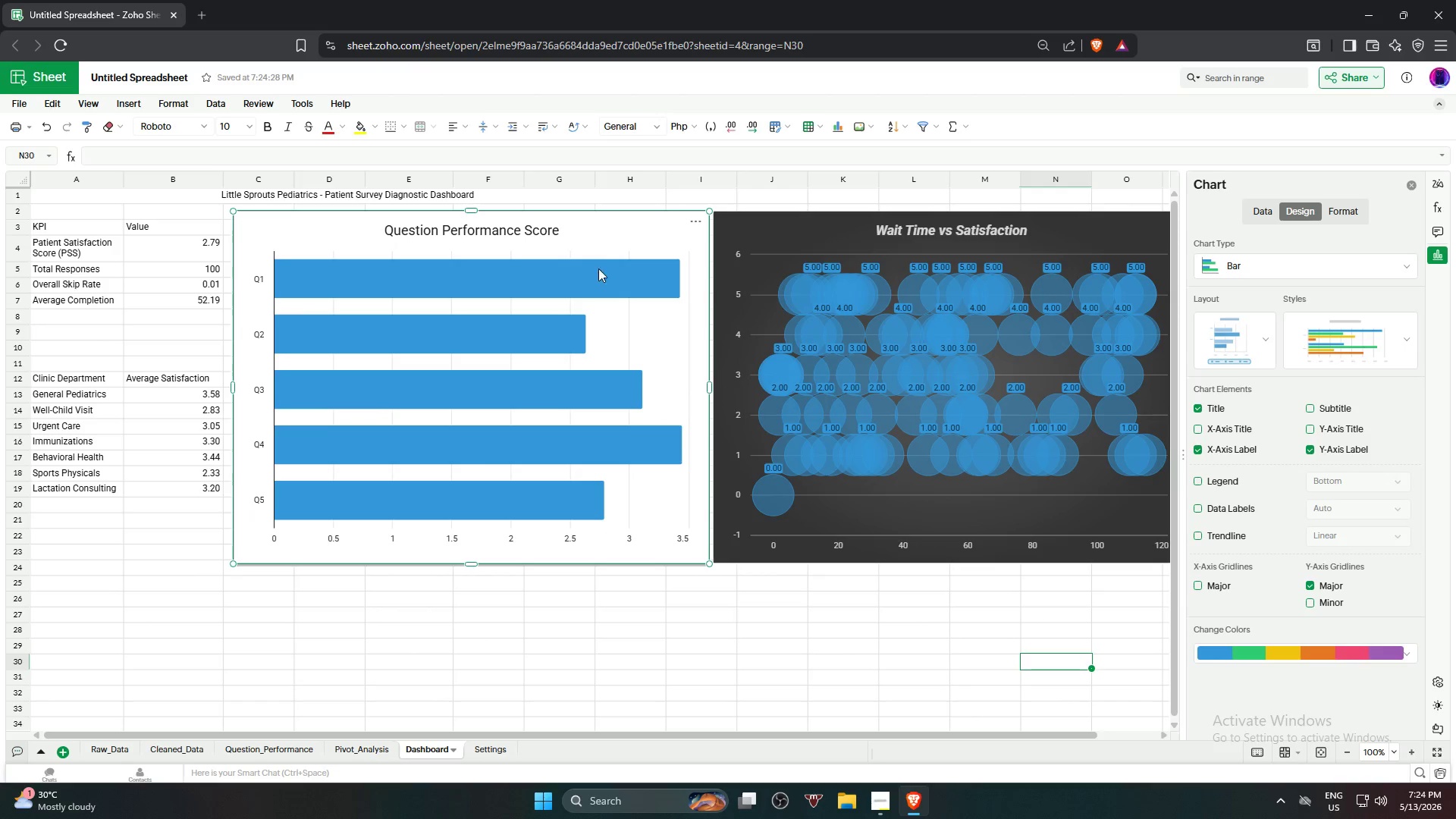 
left_click_drag(start_coordinate=[599, 236], to_coordinate=[836, 599])
 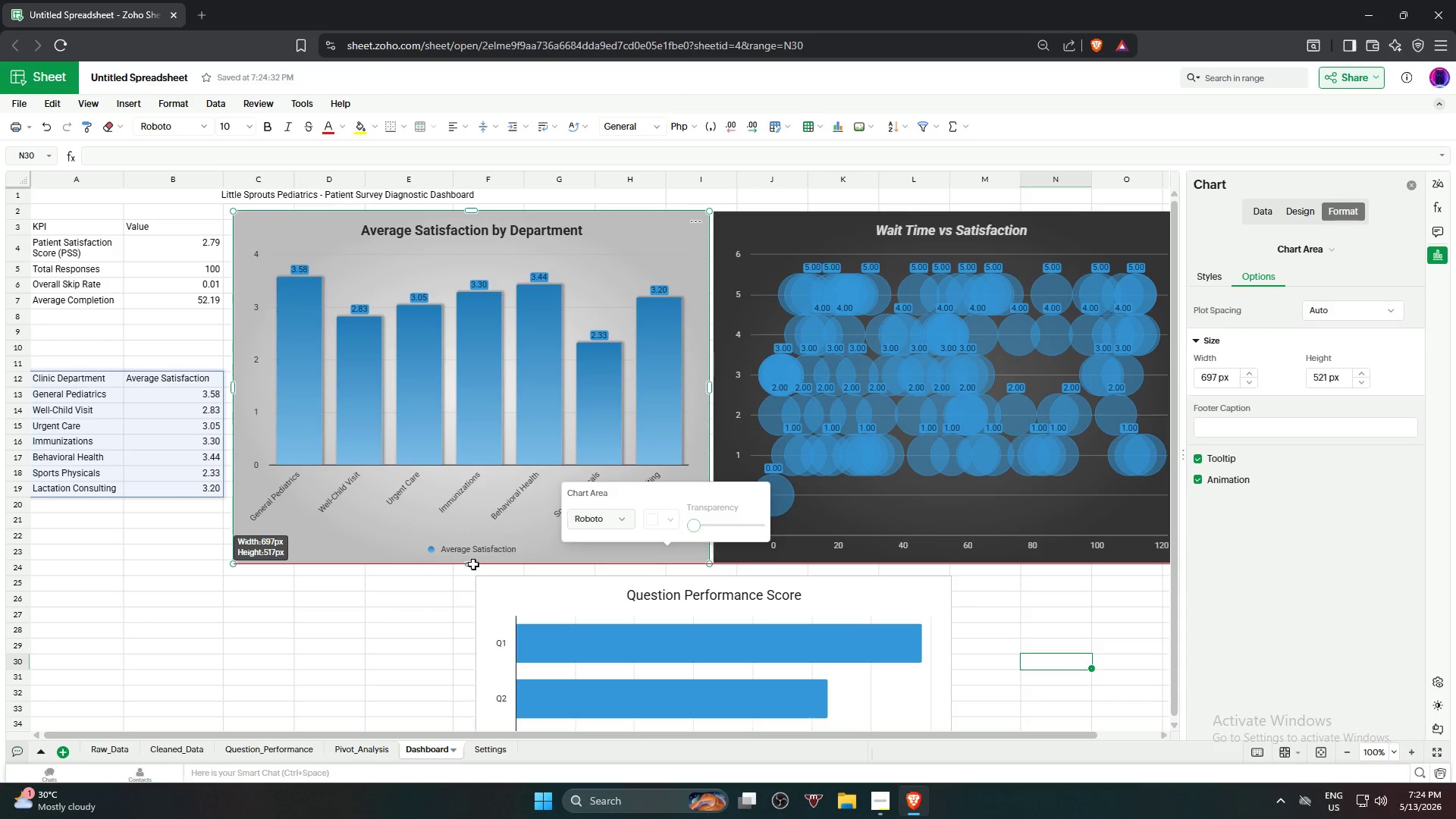 
scroll: coordinate [830, 617], scroll_direction: down, amount: 4.0
 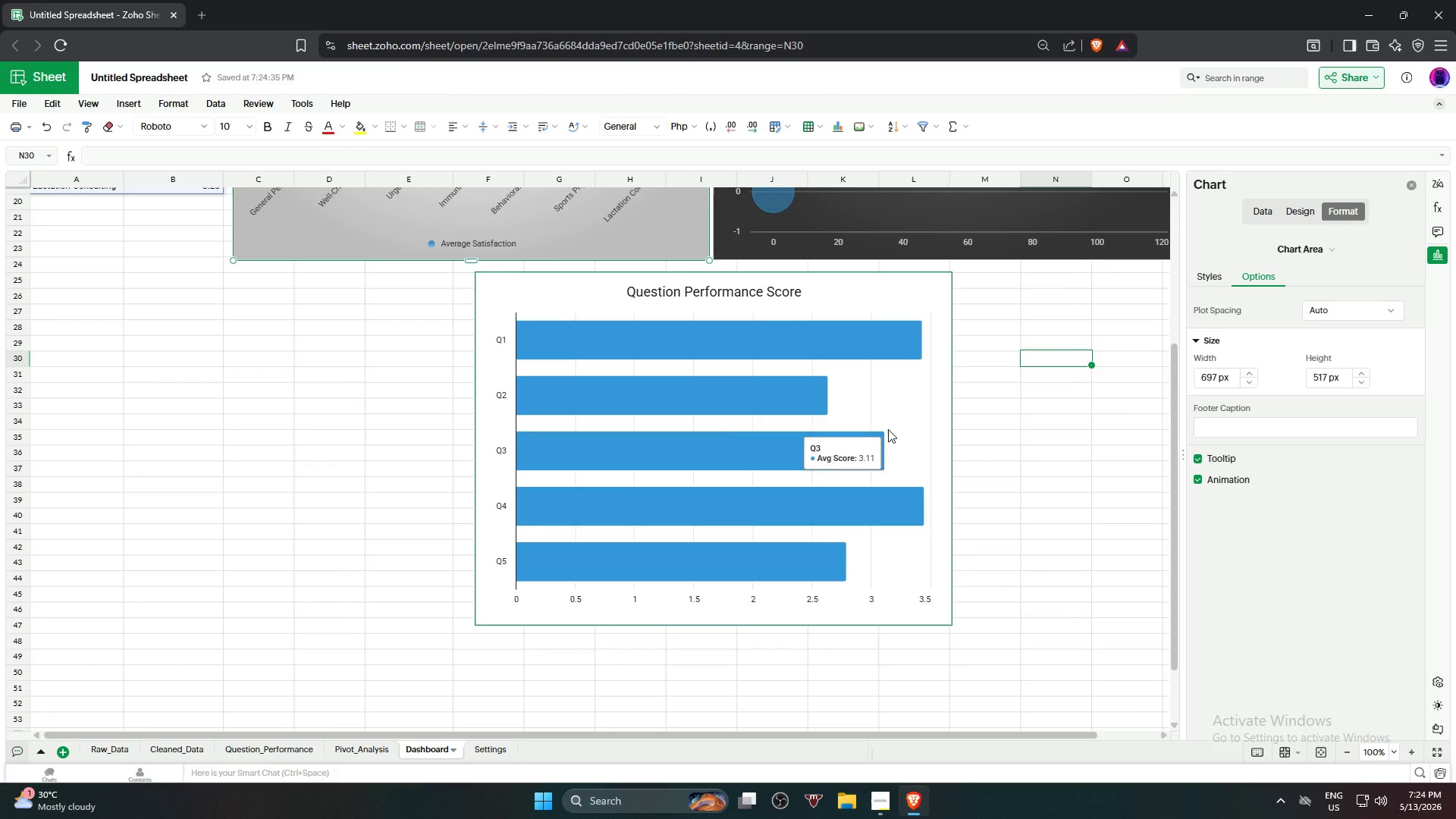 
left_click_drag(start_coordinate=[903, 425], to_coordinate=[775, 284])
 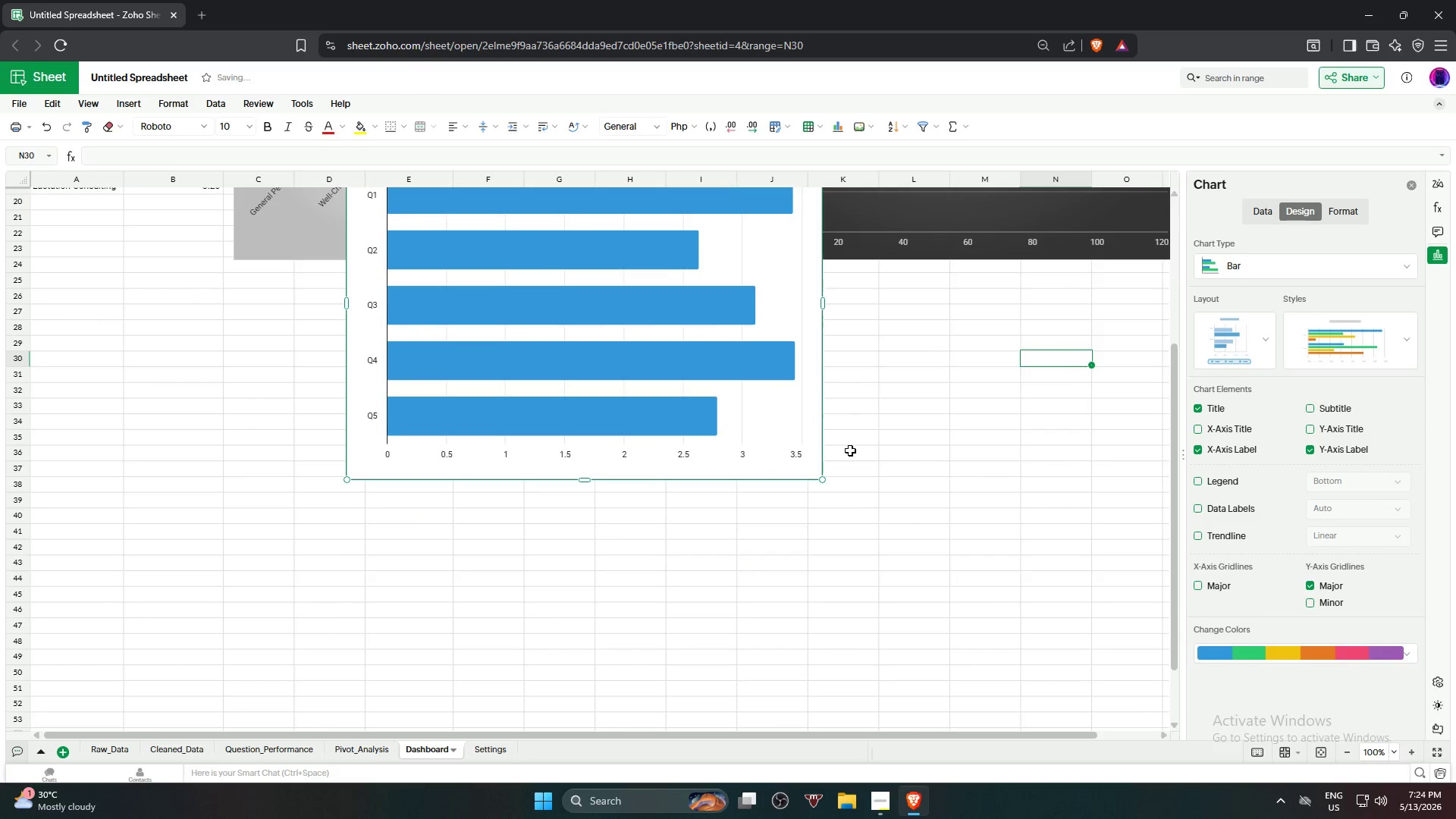 
scroll: coordinate [852, 453], scroll_direction: up, amount: 3.0
 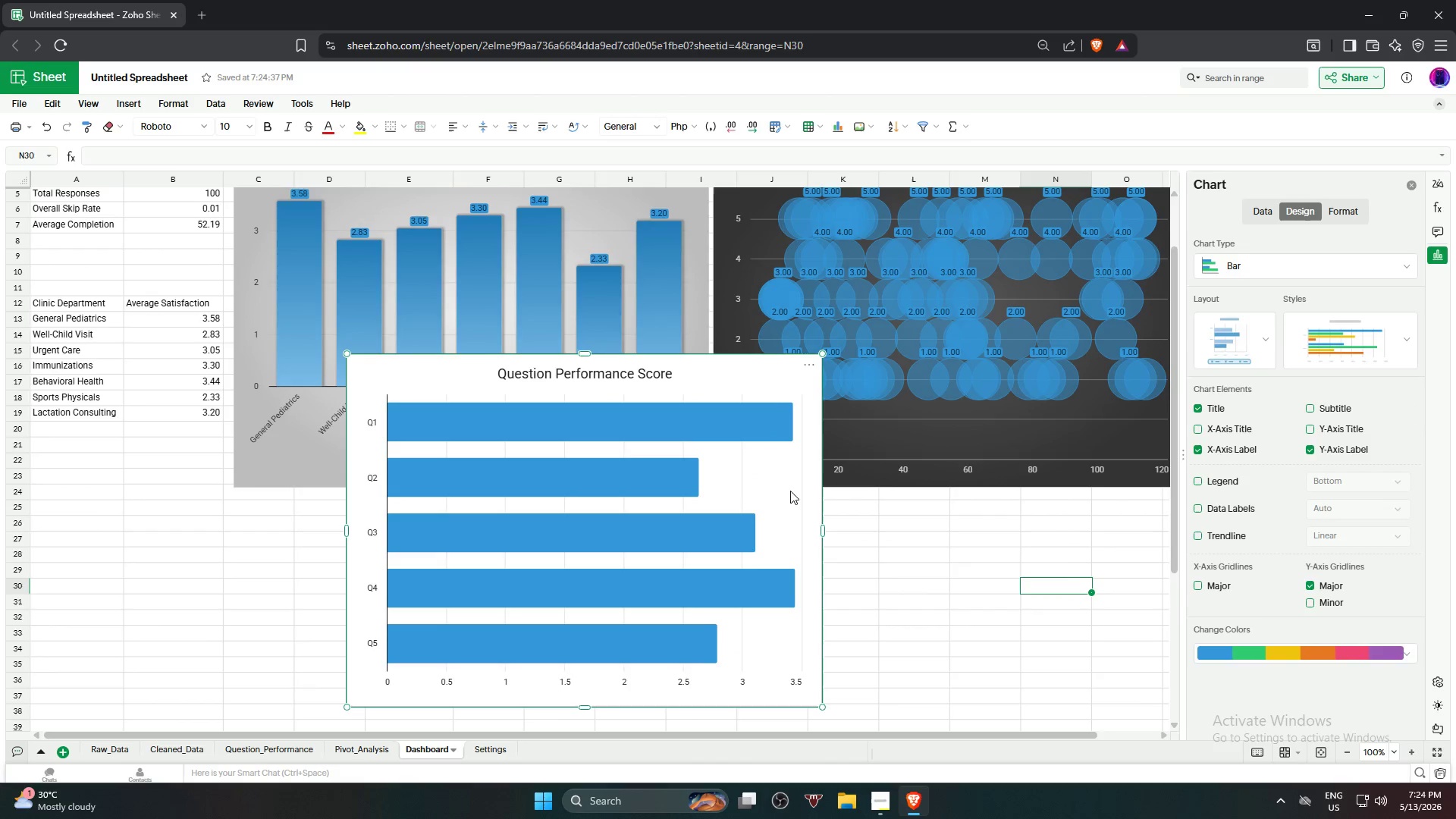 
left_click_drag(start_coordinate=[789, 490], to_coordinate=[673, 304])
 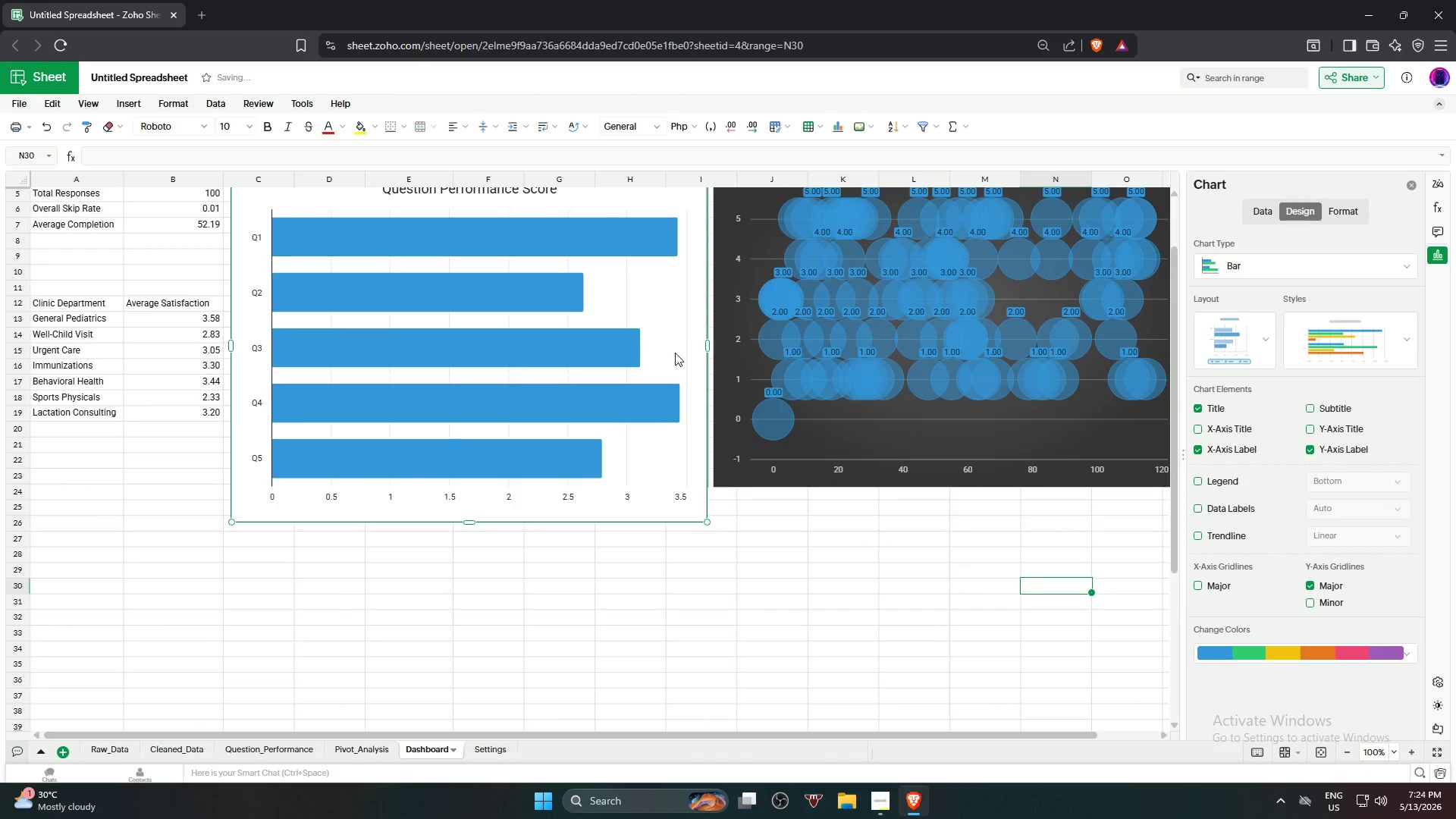 
scroll: coordinate [679, 360], scroll_direction: up, amount: 2.0
 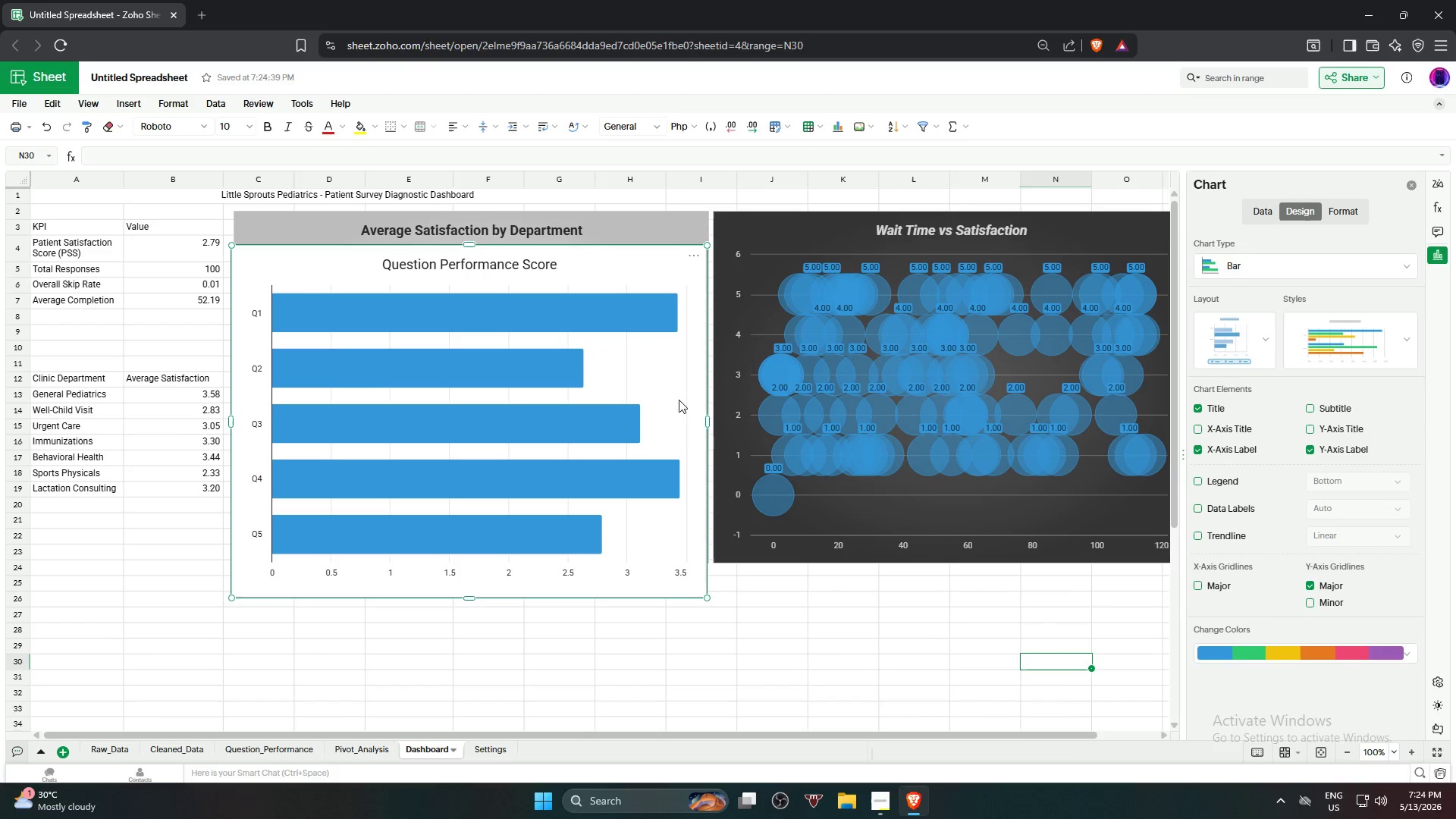 
left_click_drag(start_coordinate=[675, 390], to_coordinate=[675, 356])
 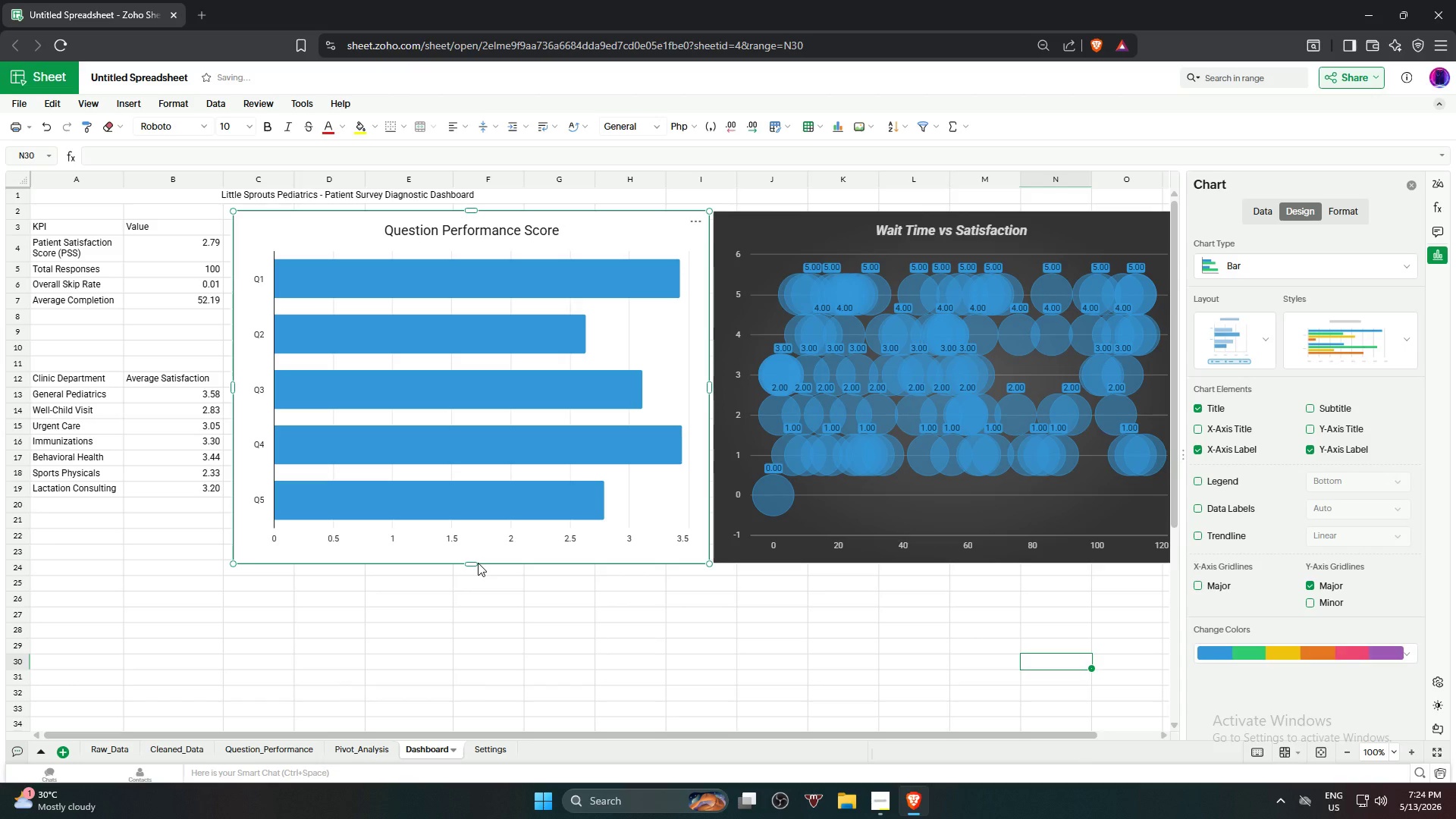 
left_click_drag(start_coordinate=[620, 228], to_coordinate=[861, 580])
 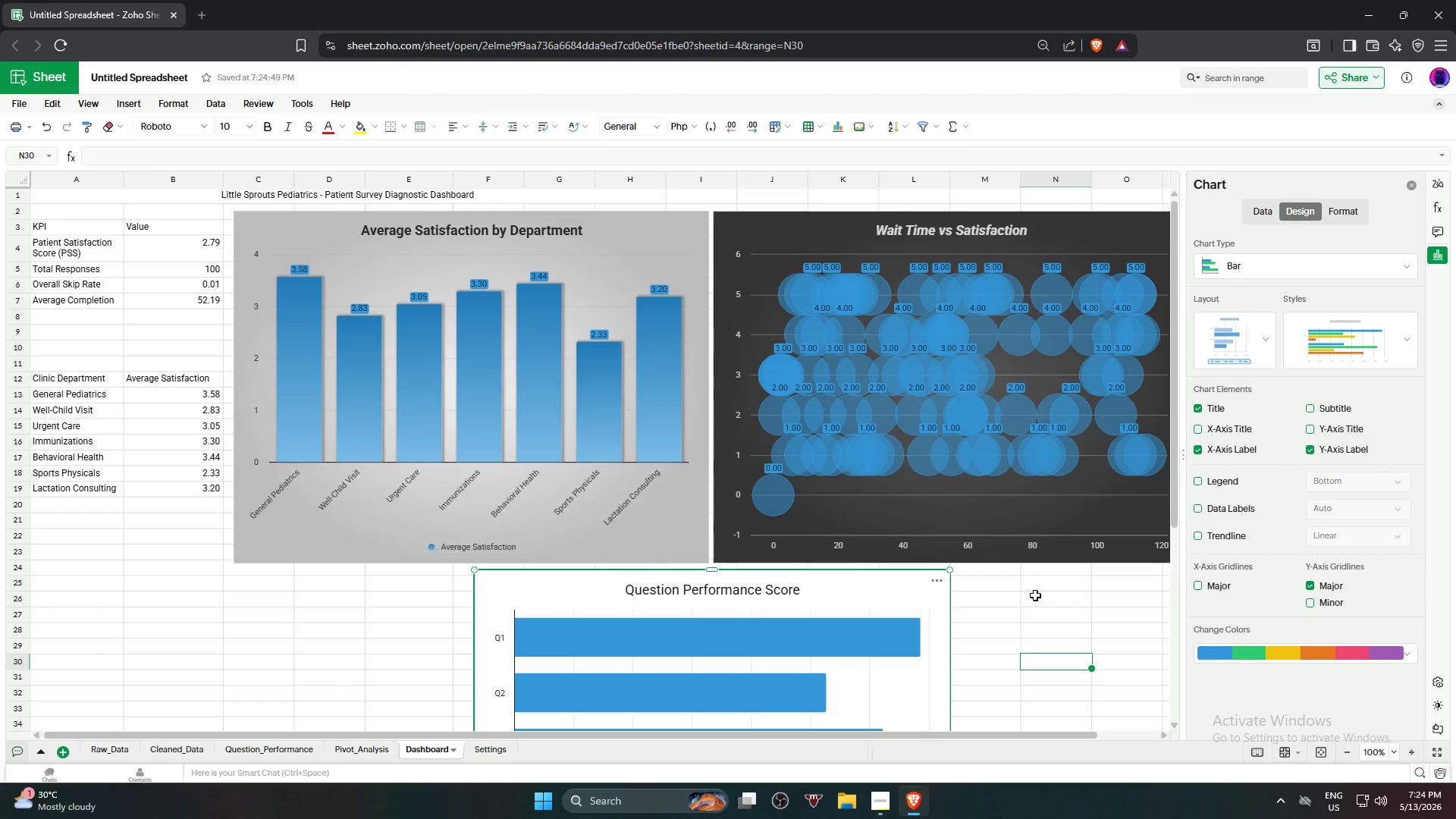 
scroll: coordinate [1035, 596], scroll_direction: down, amount: 4.0
 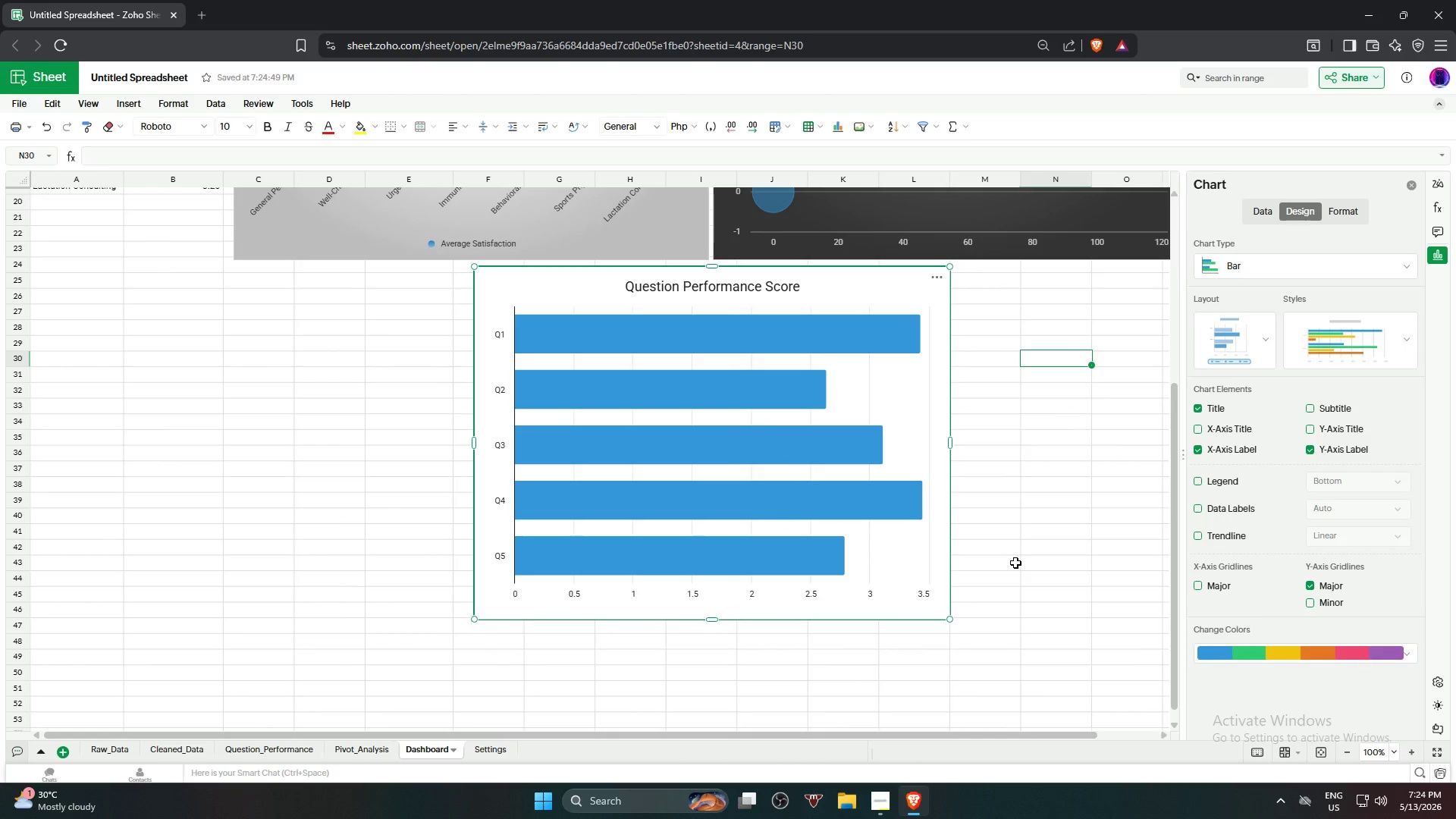 
scroll: coordinate [1012, 563], scroll_direction: up, amount: 4.0
 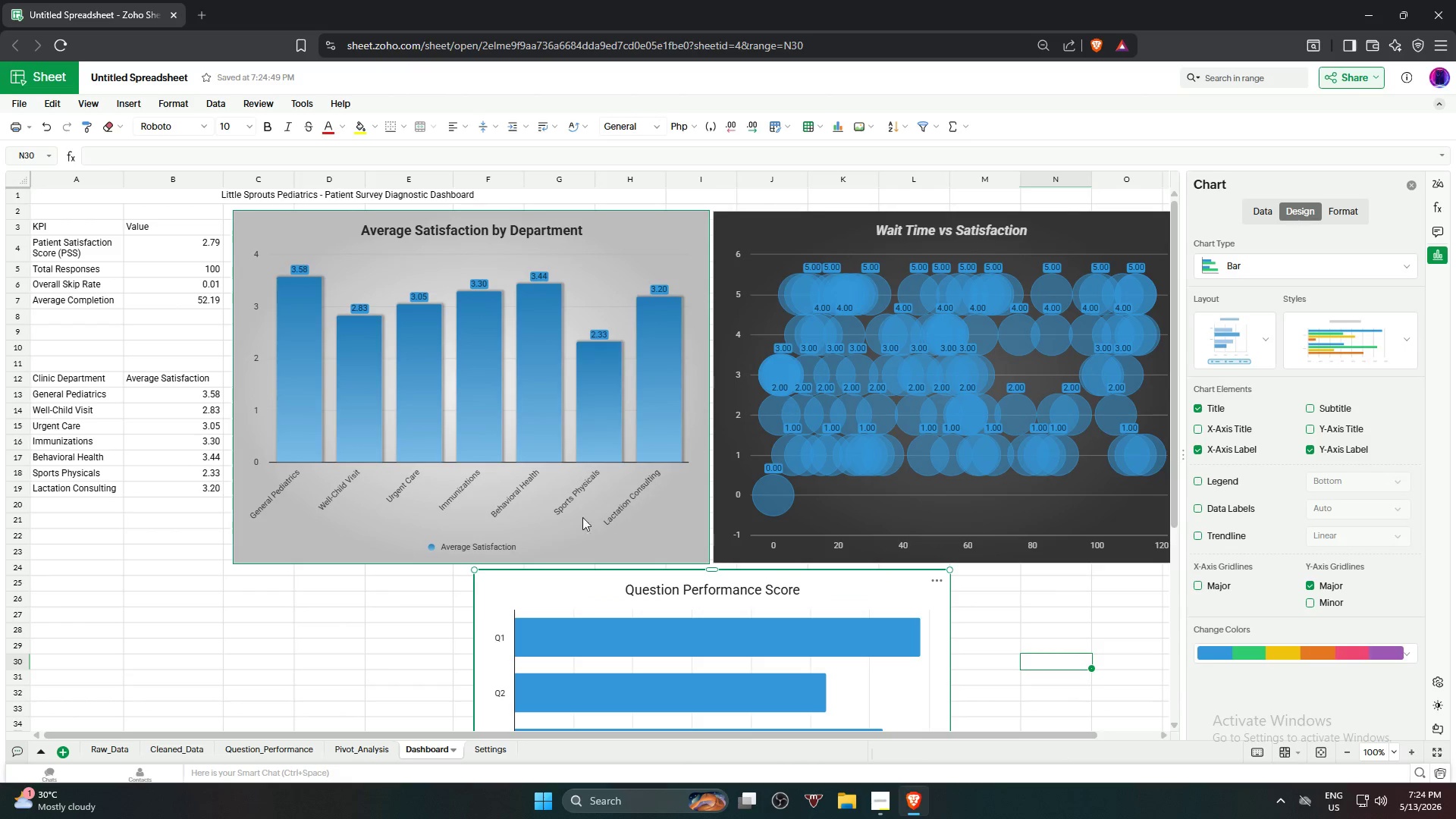 
left_click([487, 532])
 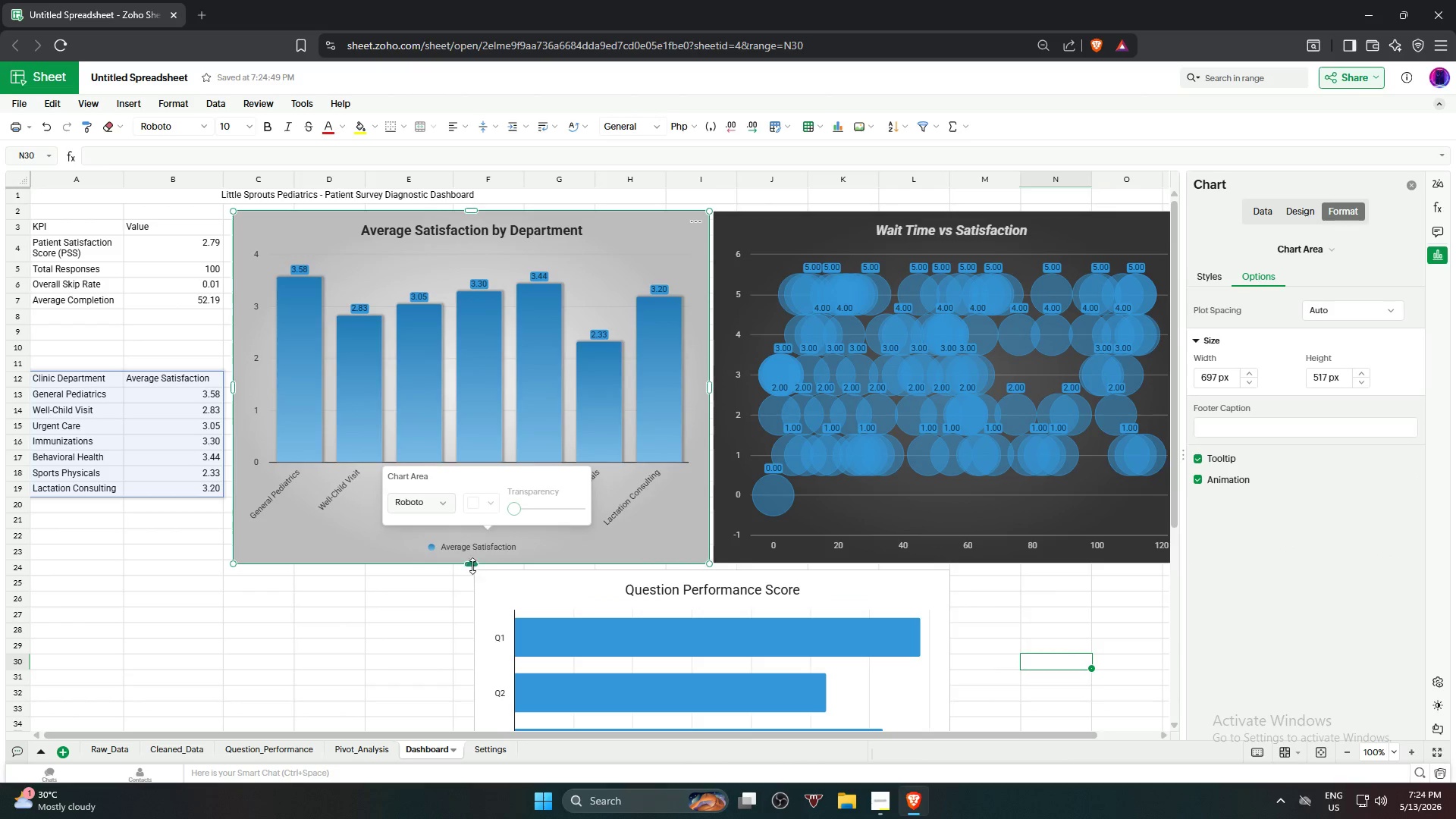 
left_click_drag(start_coordinate=[472, 567], to_coordinate=[469, 548])
 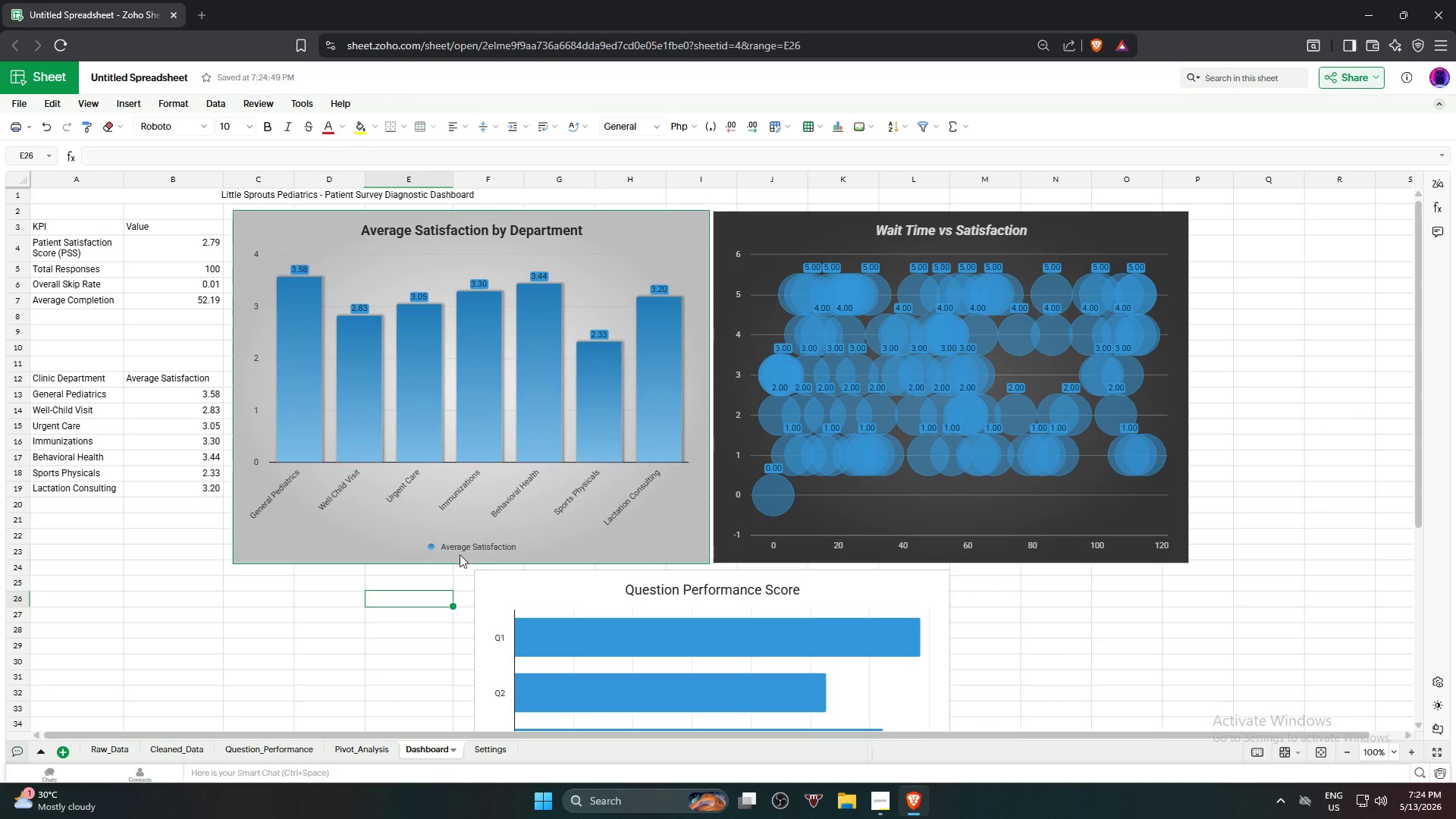 
left_click([532, 529])
 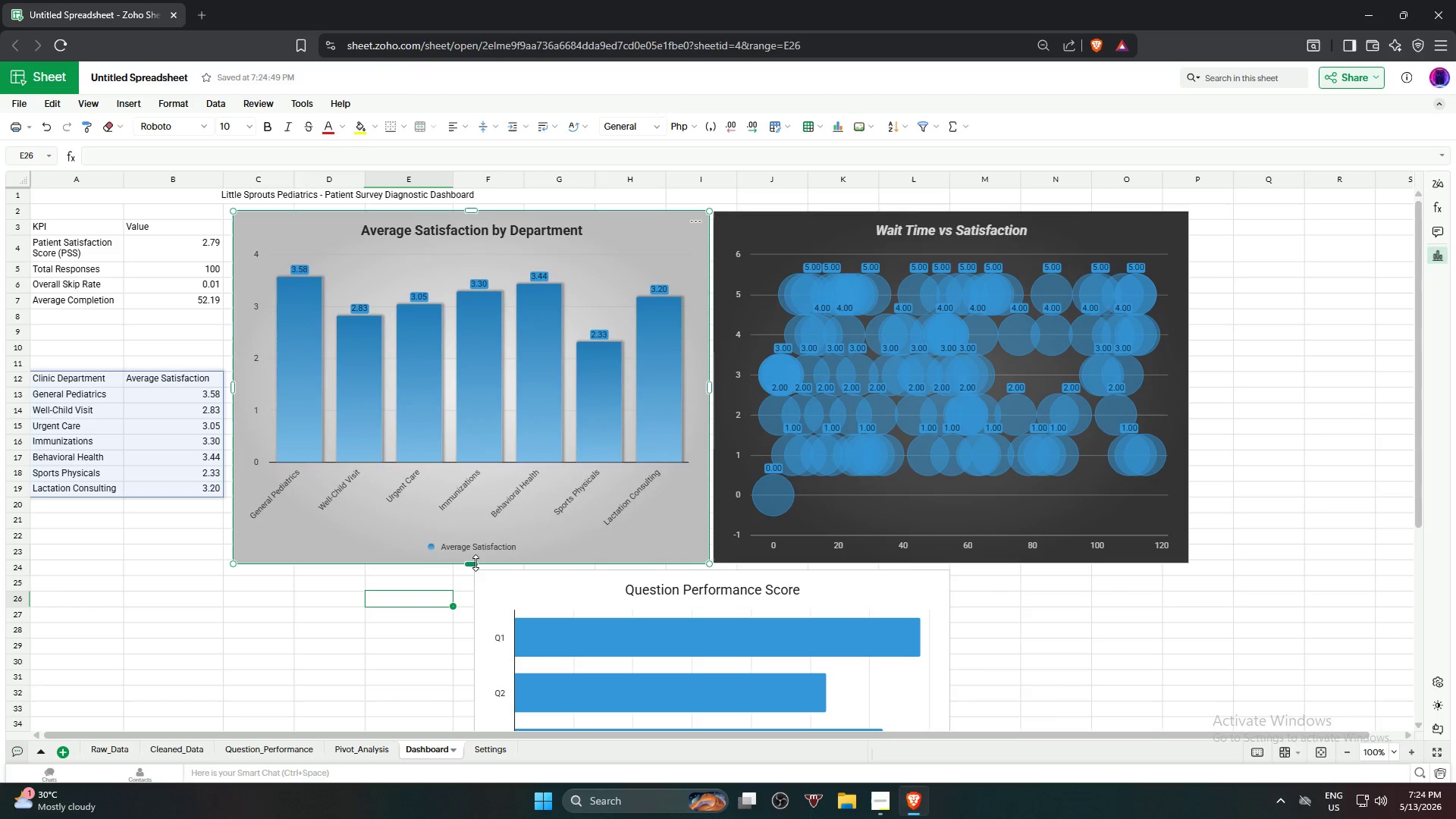 
left_click_drag(start_coordinate=[472, 563], to_coordinate=[476, 544])
 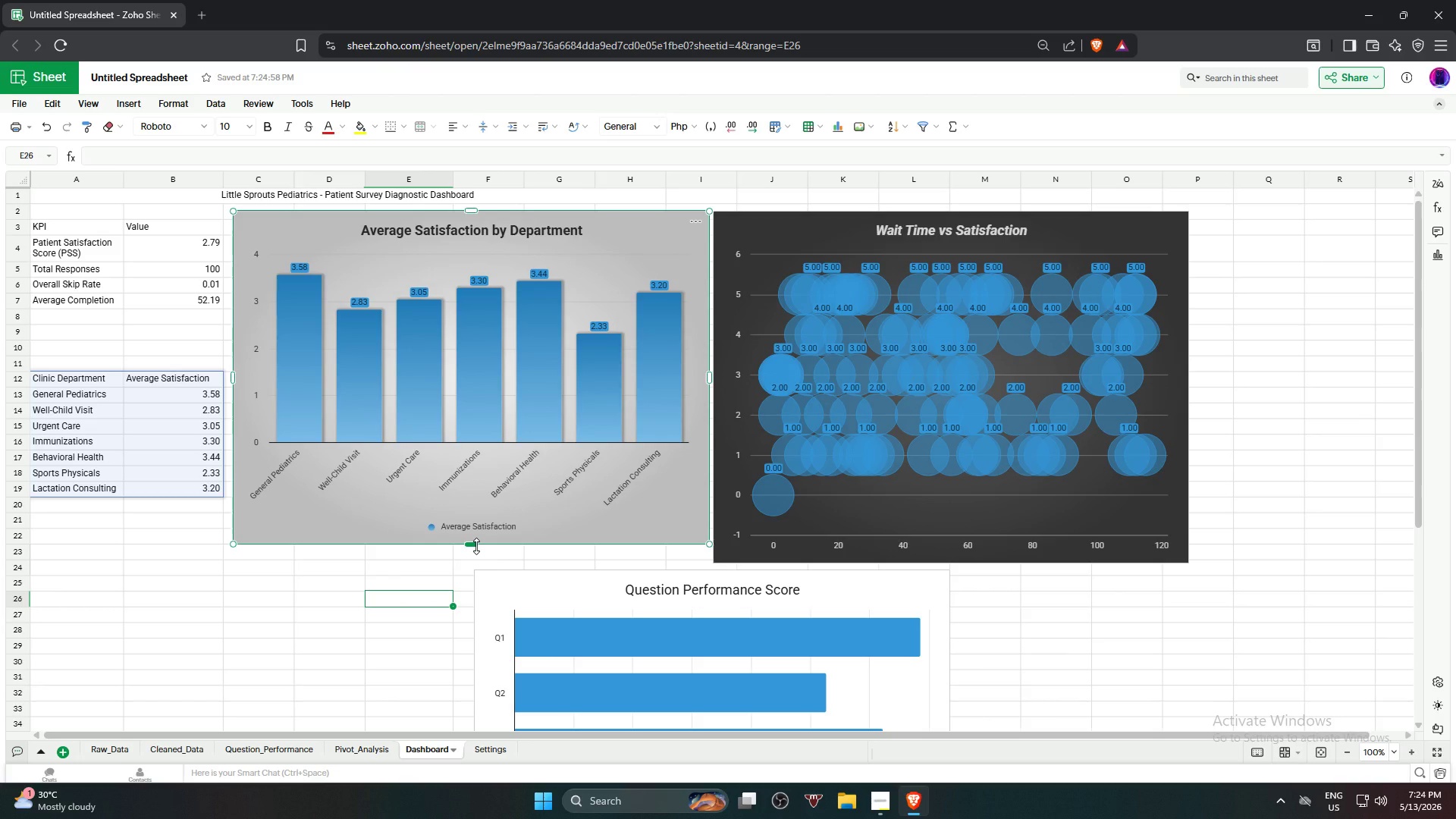 
left_click_drag(start_coordinate=[476, 546], to_coordinate=[479, 525])
 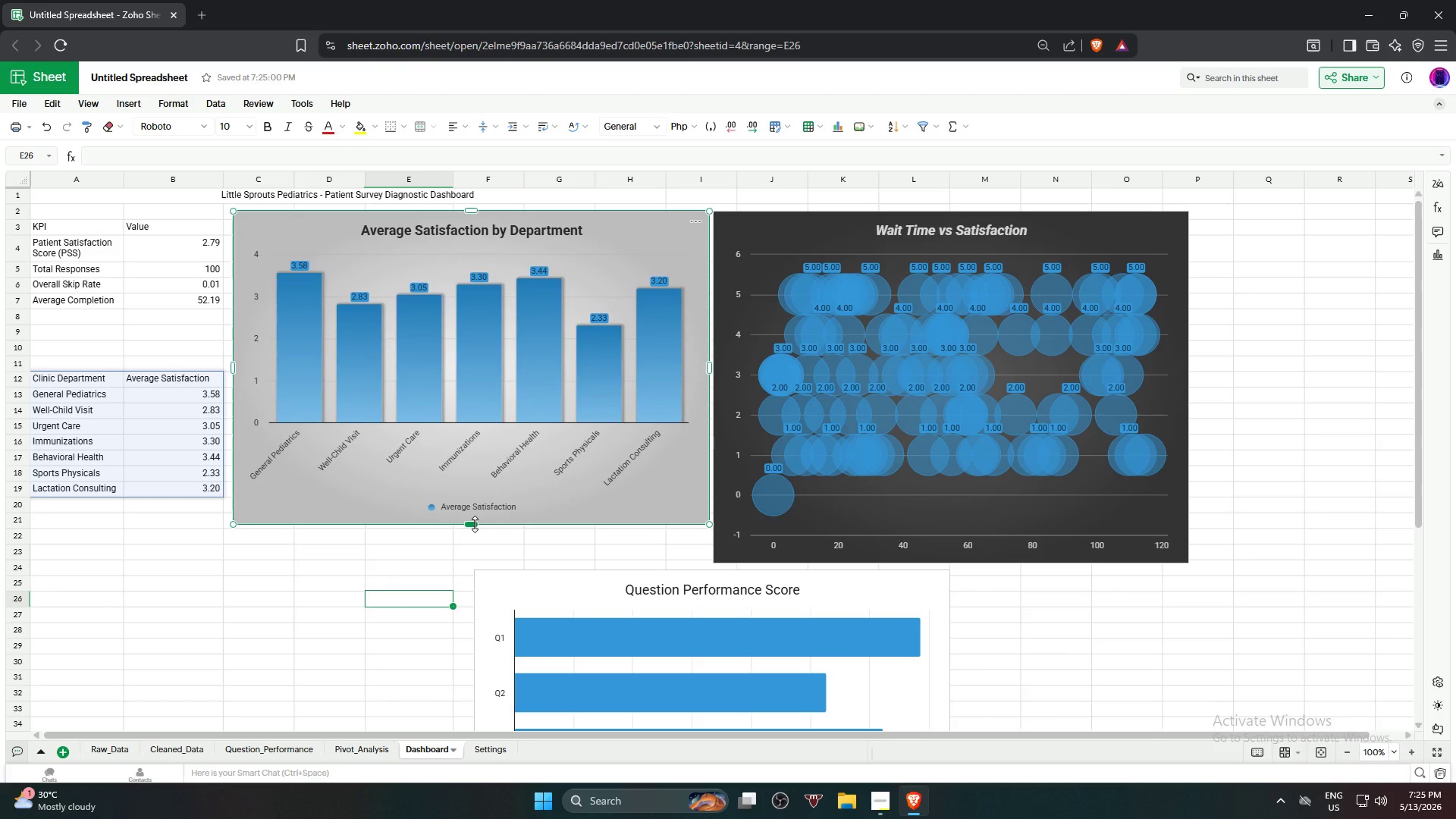 
left_click_drag(start_coordinate=[475, 523], to_coordinate=[472, 498])
 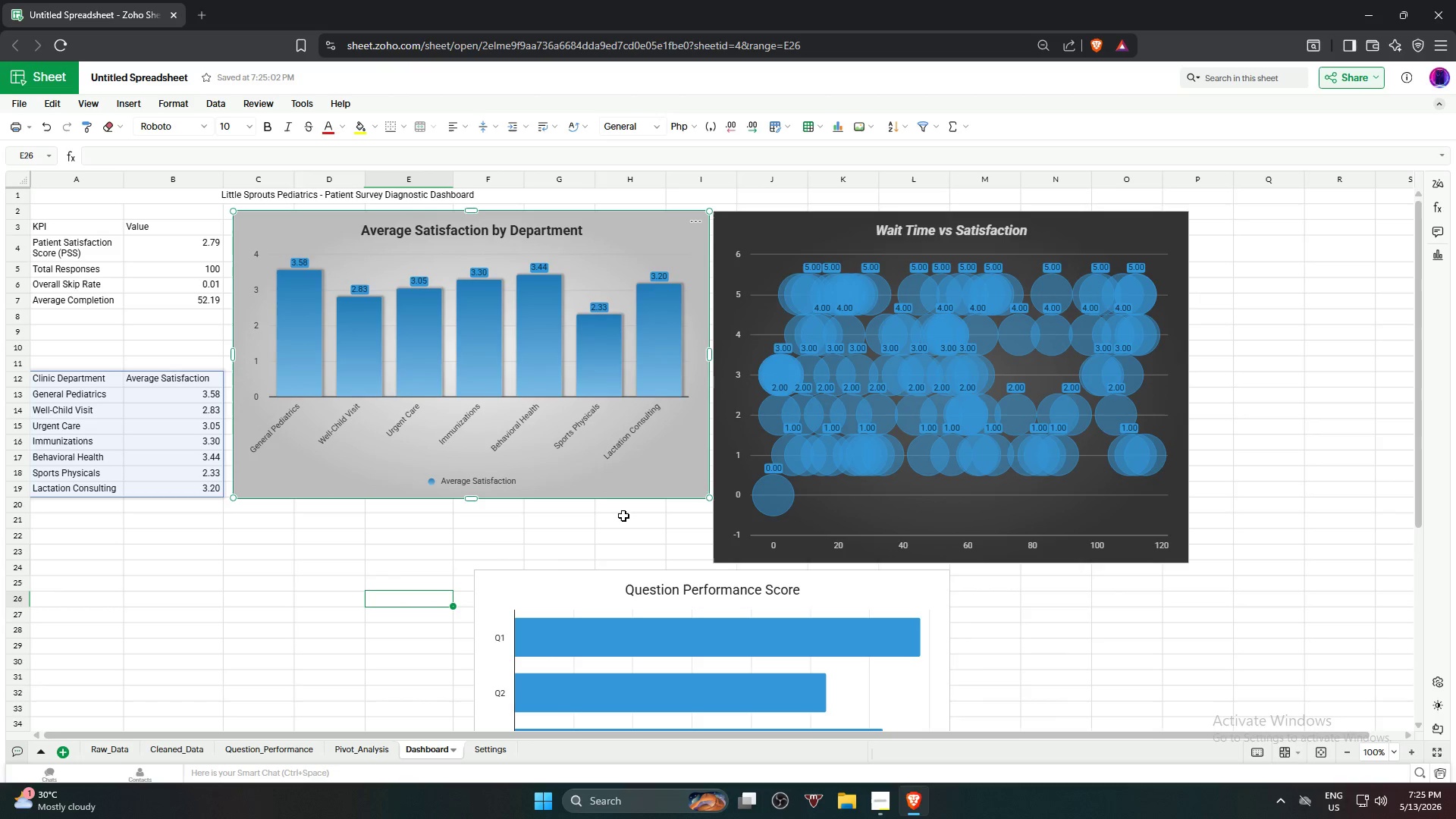 
left_click([1046, 507])
 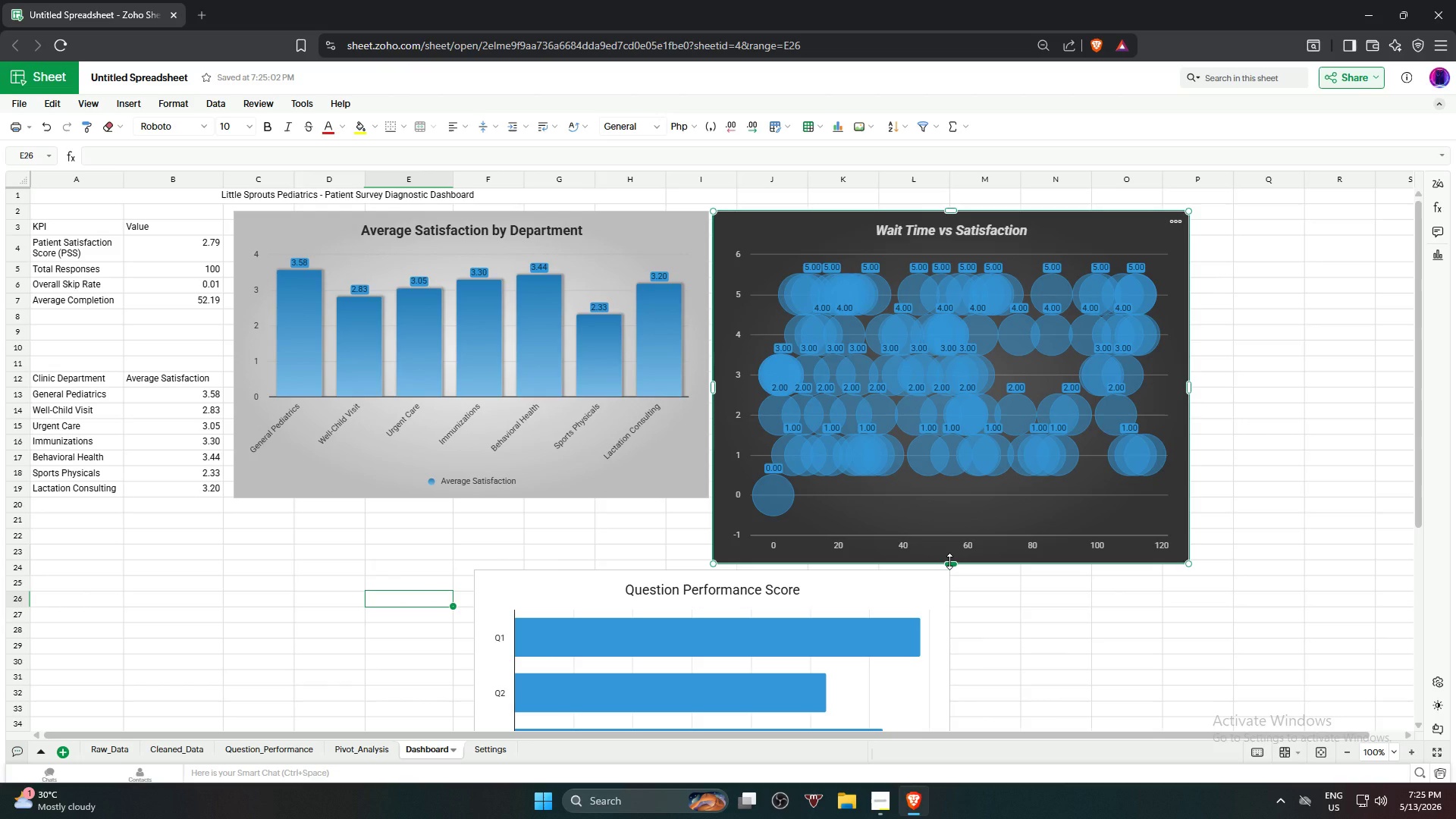 
left_click_drag(start_coordinate=[949, 561], to_coordinate=[958, 535])
 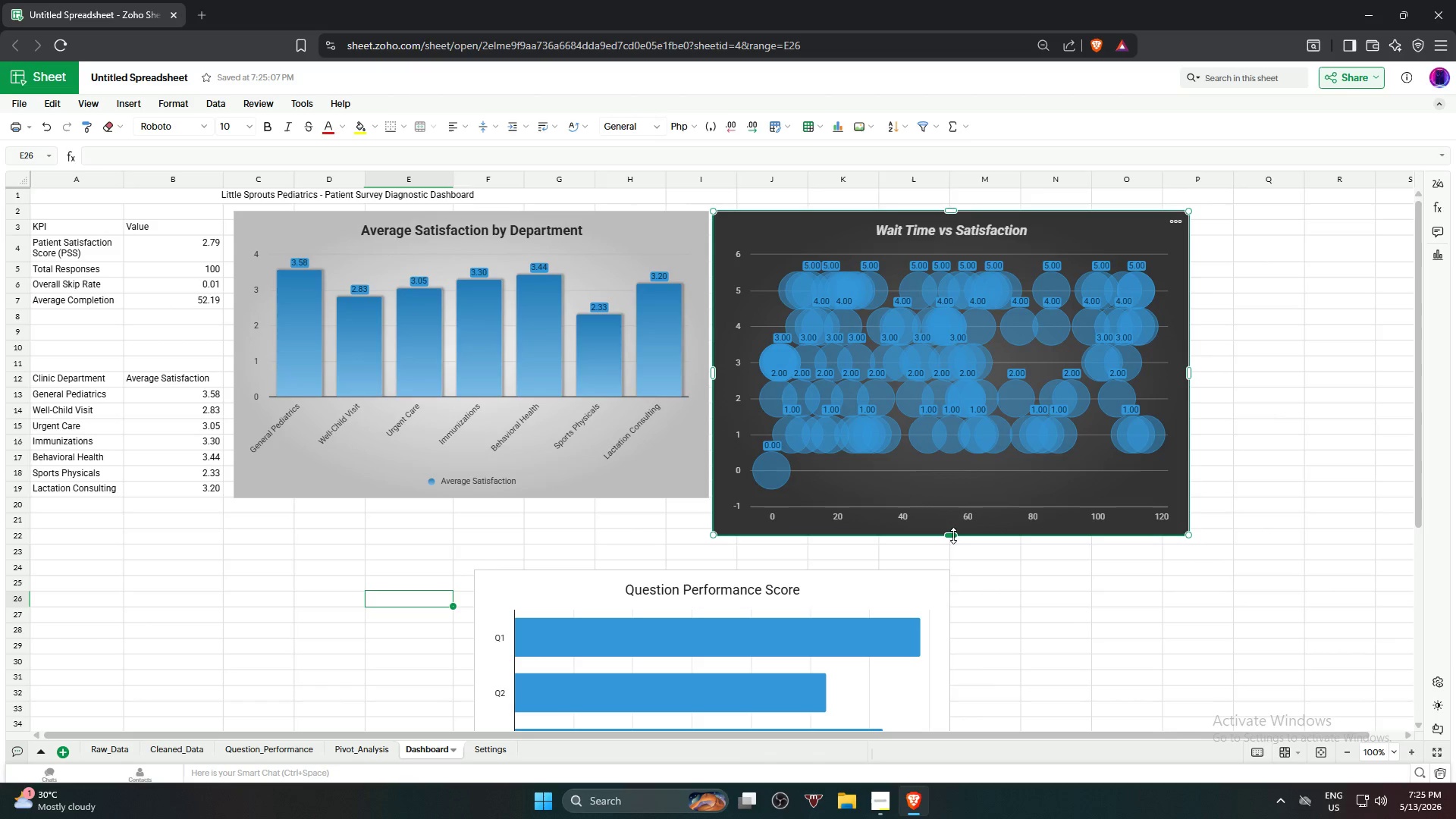 
left_click_drag(start_coordinate=[953, 535], to_coordinate=[946, 498])
 